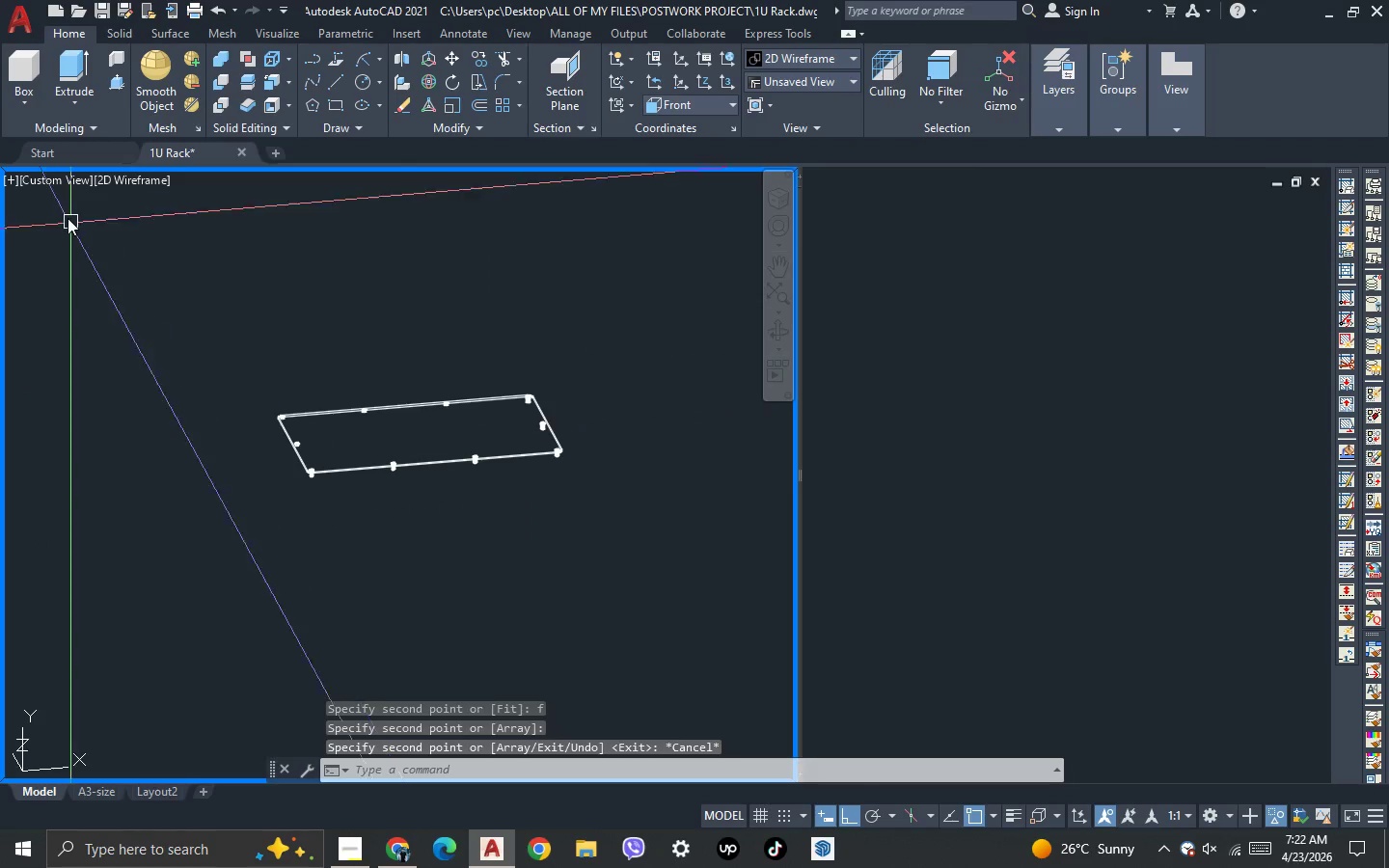 
left_click([53, 190])
 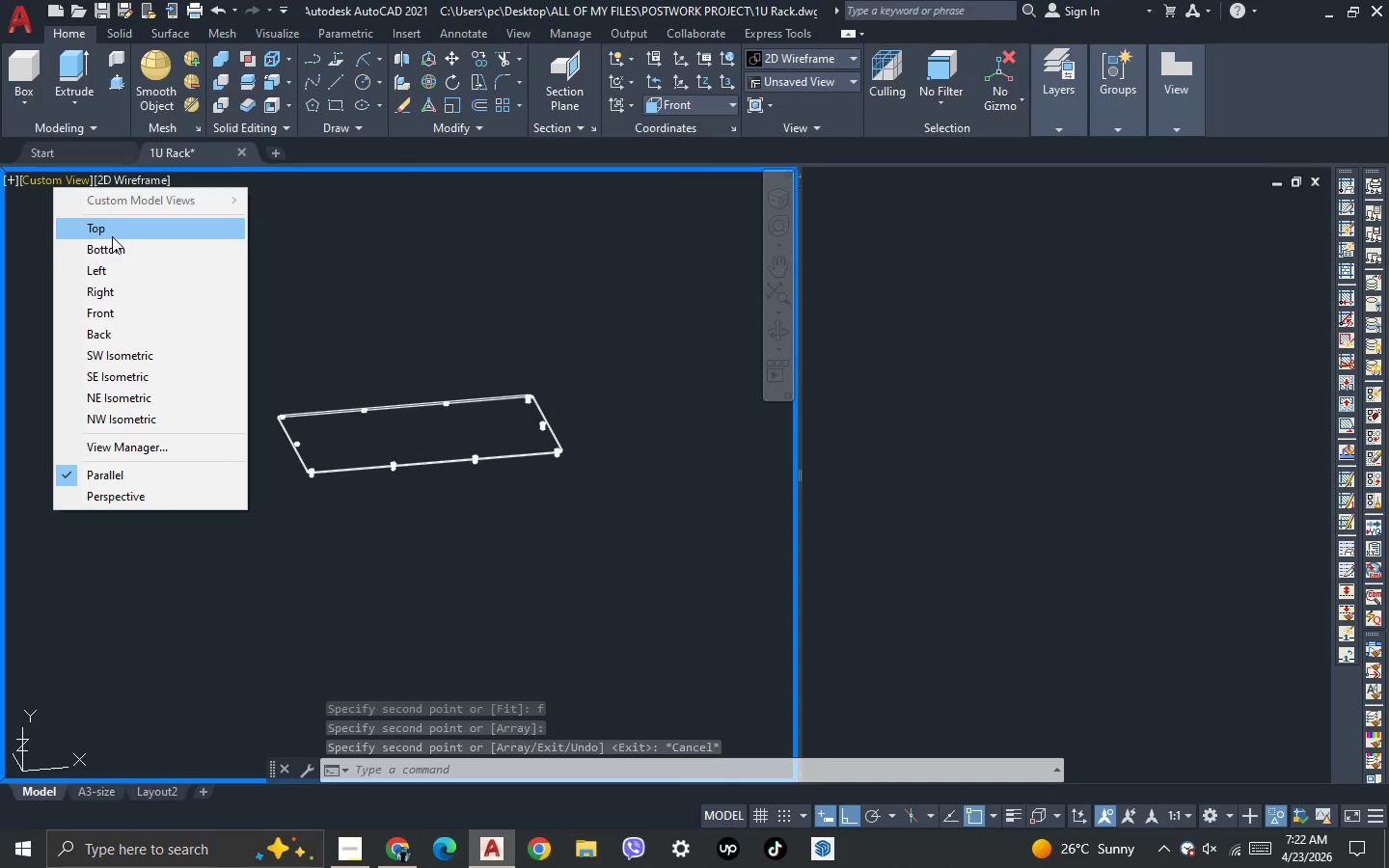 
key(Escape)
 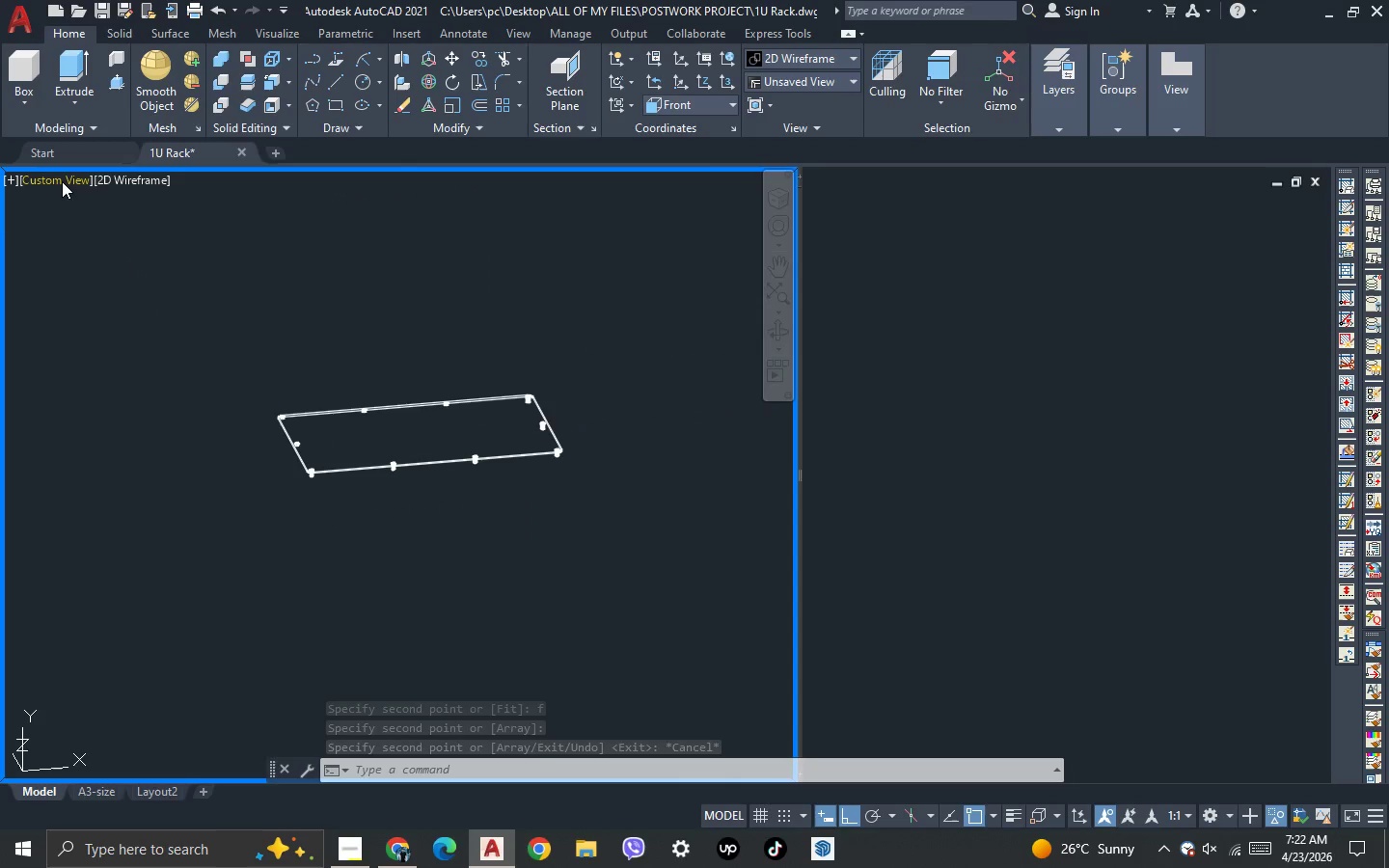 
left_click([61, 181])
 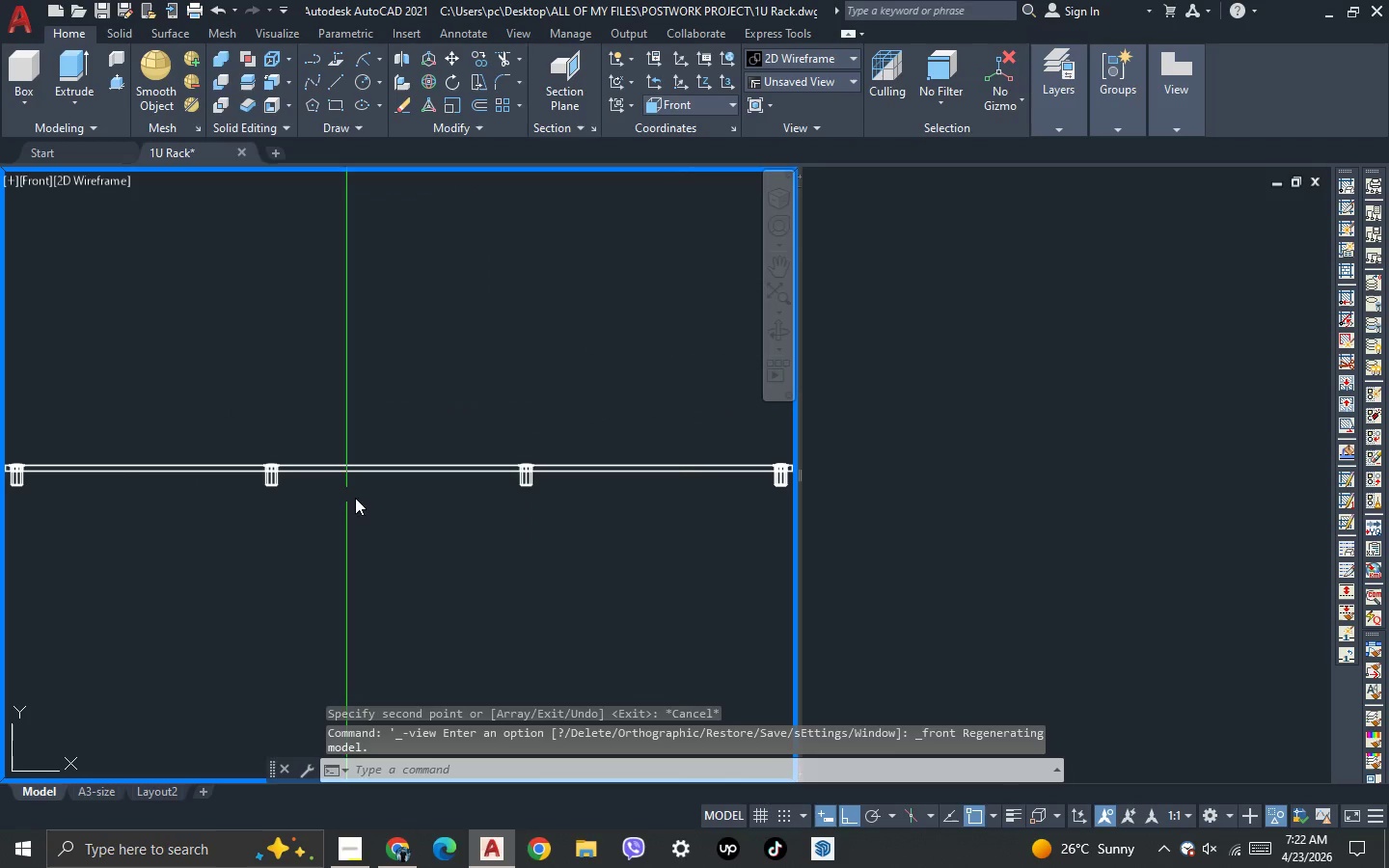 
scroll: coordinate [637, 479], scroll_direction: down, amount: 1.0
 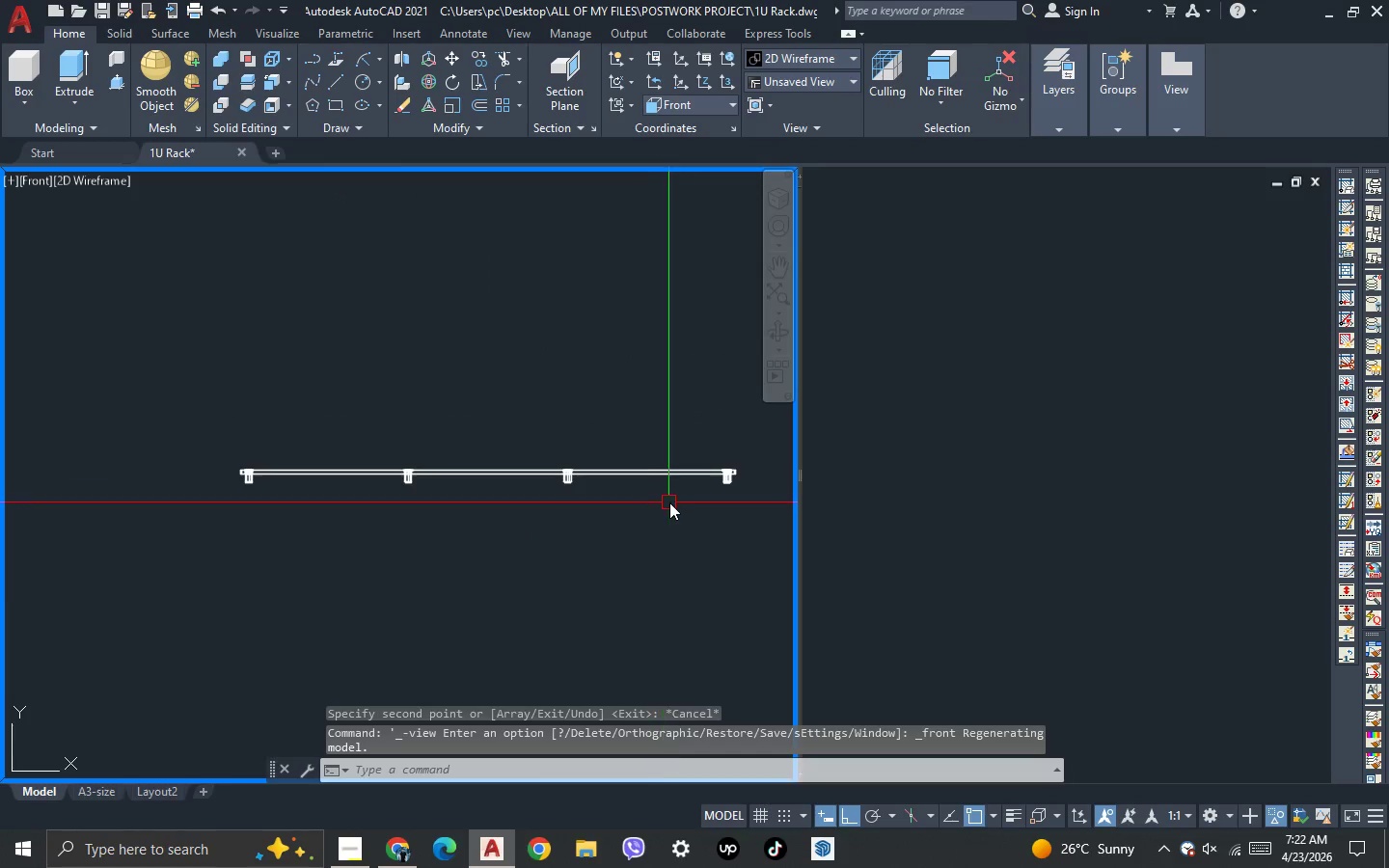 
key(L)
 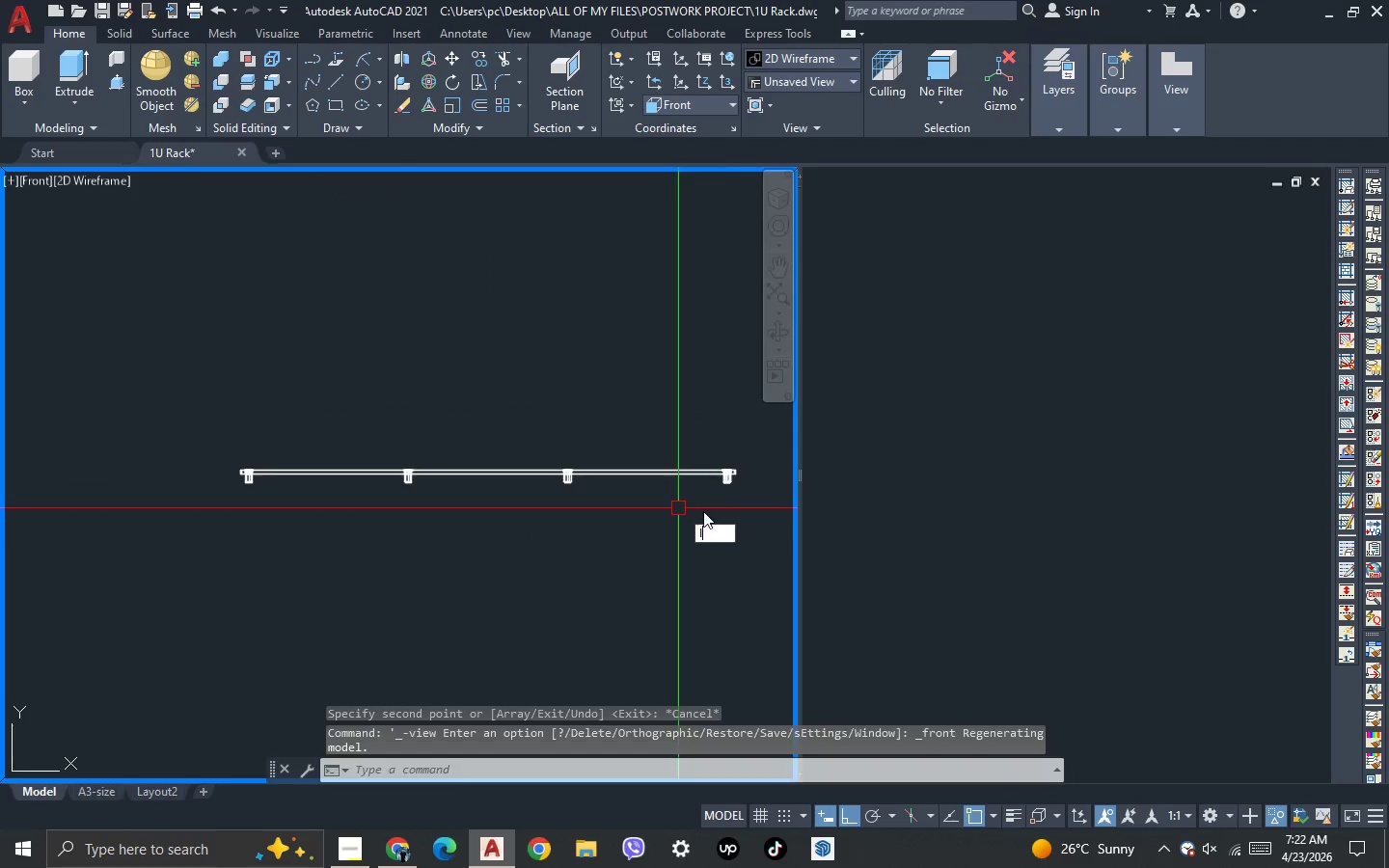 
key(Space)
 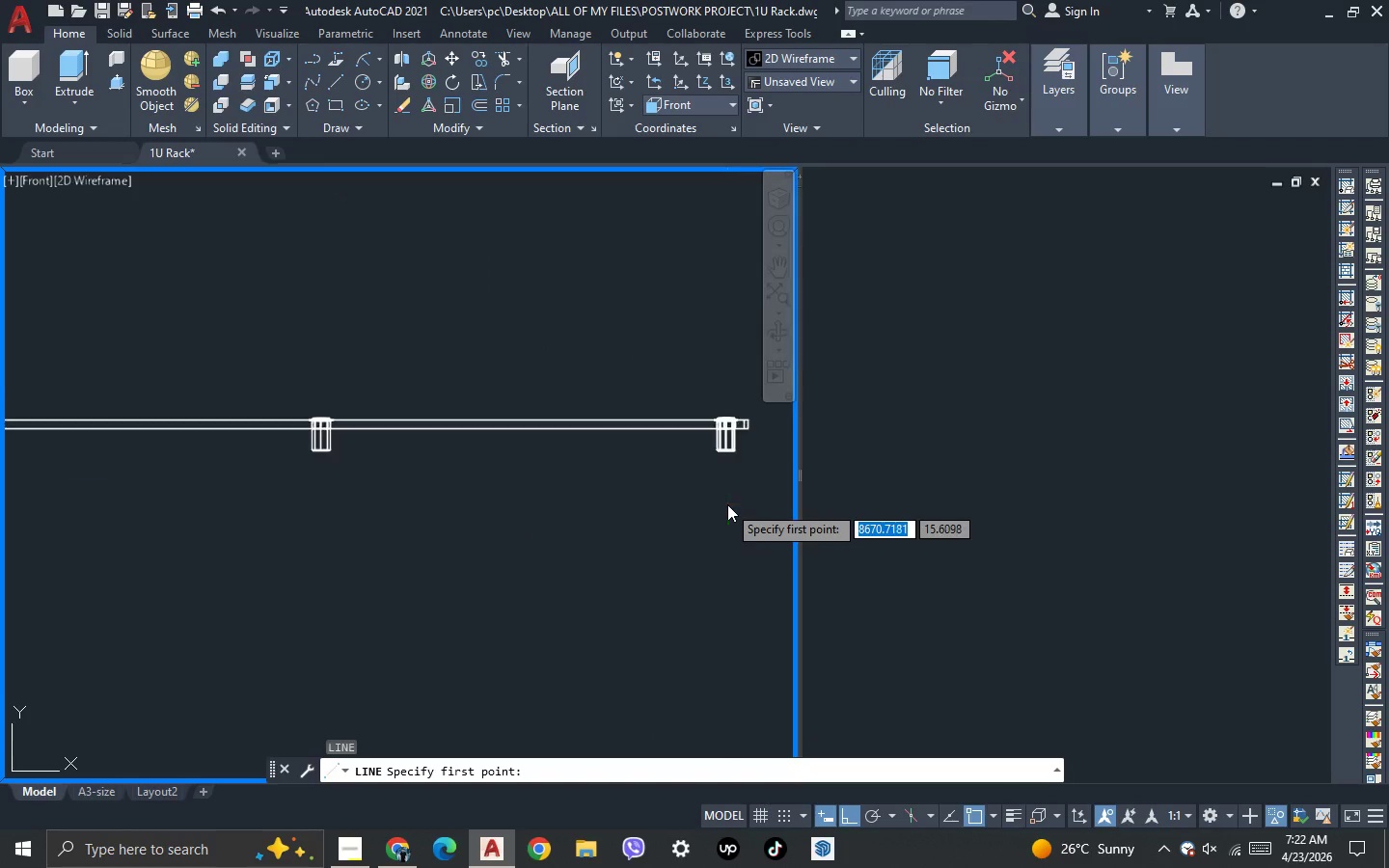 
scroll: coordinate [742, 437], scroll_direction: up, amount: 6.0
 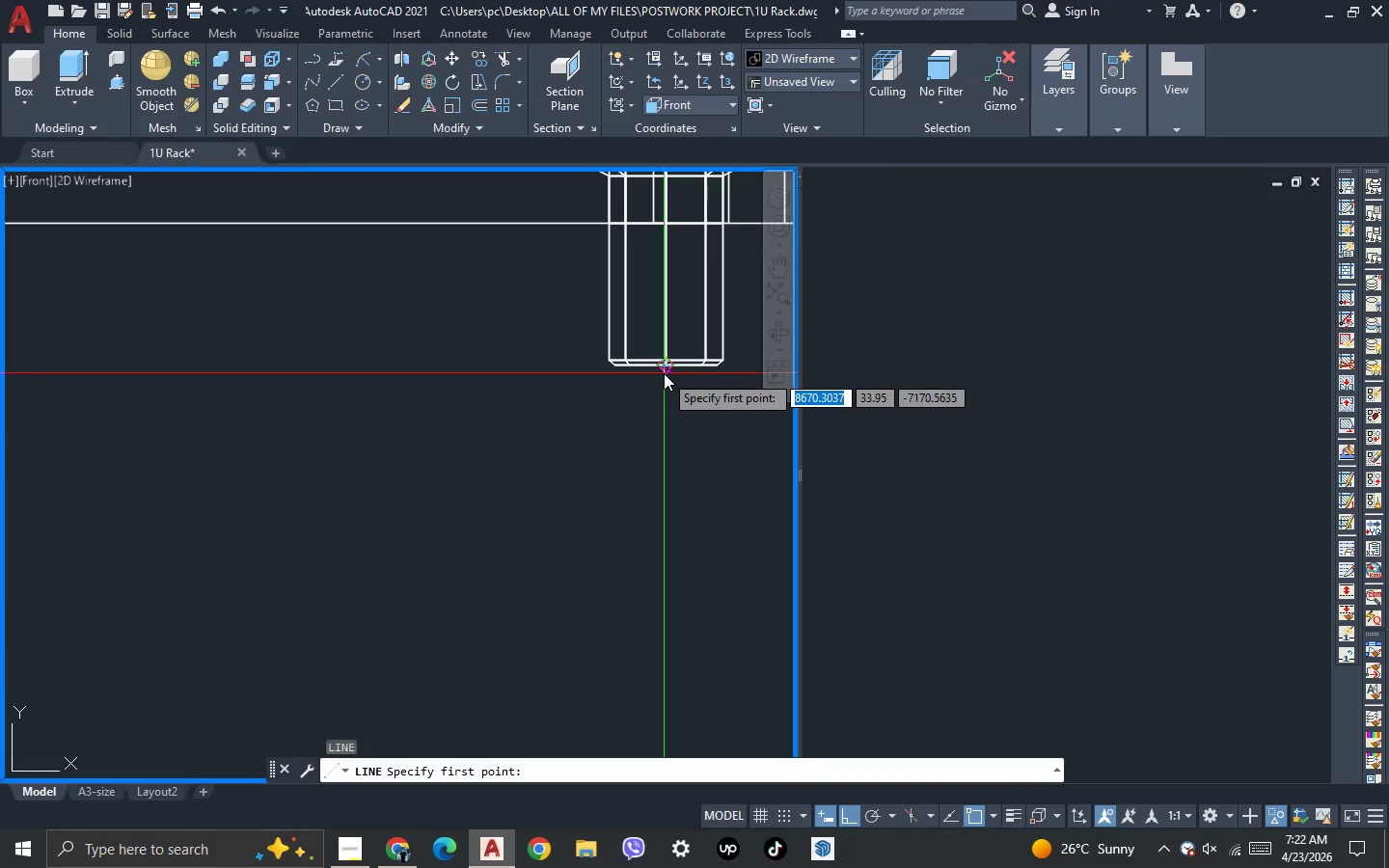 
left_click([664, 373])
 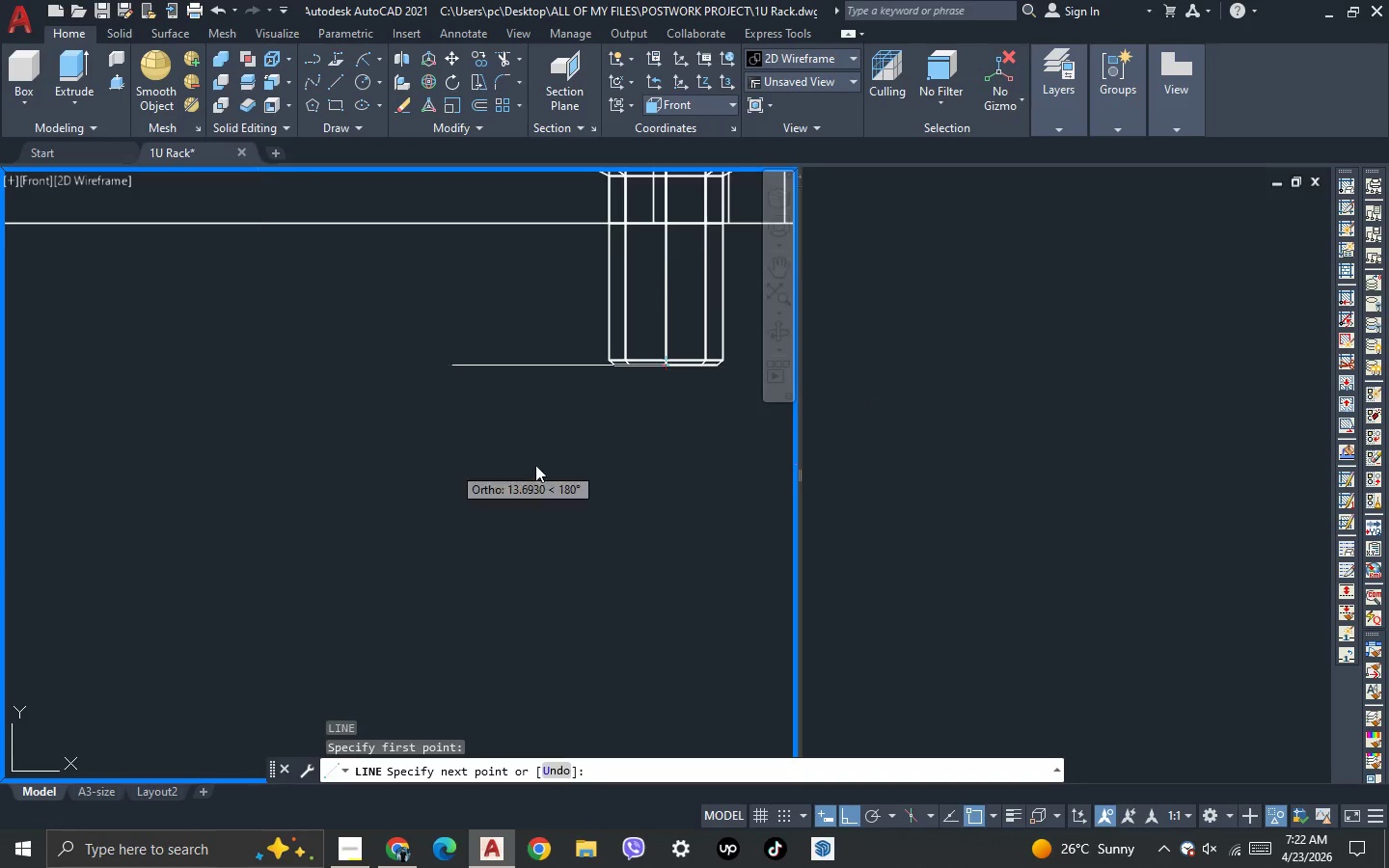 
scroll: coordinate [420, 491], scroll_direction: down, amount: 4.0
 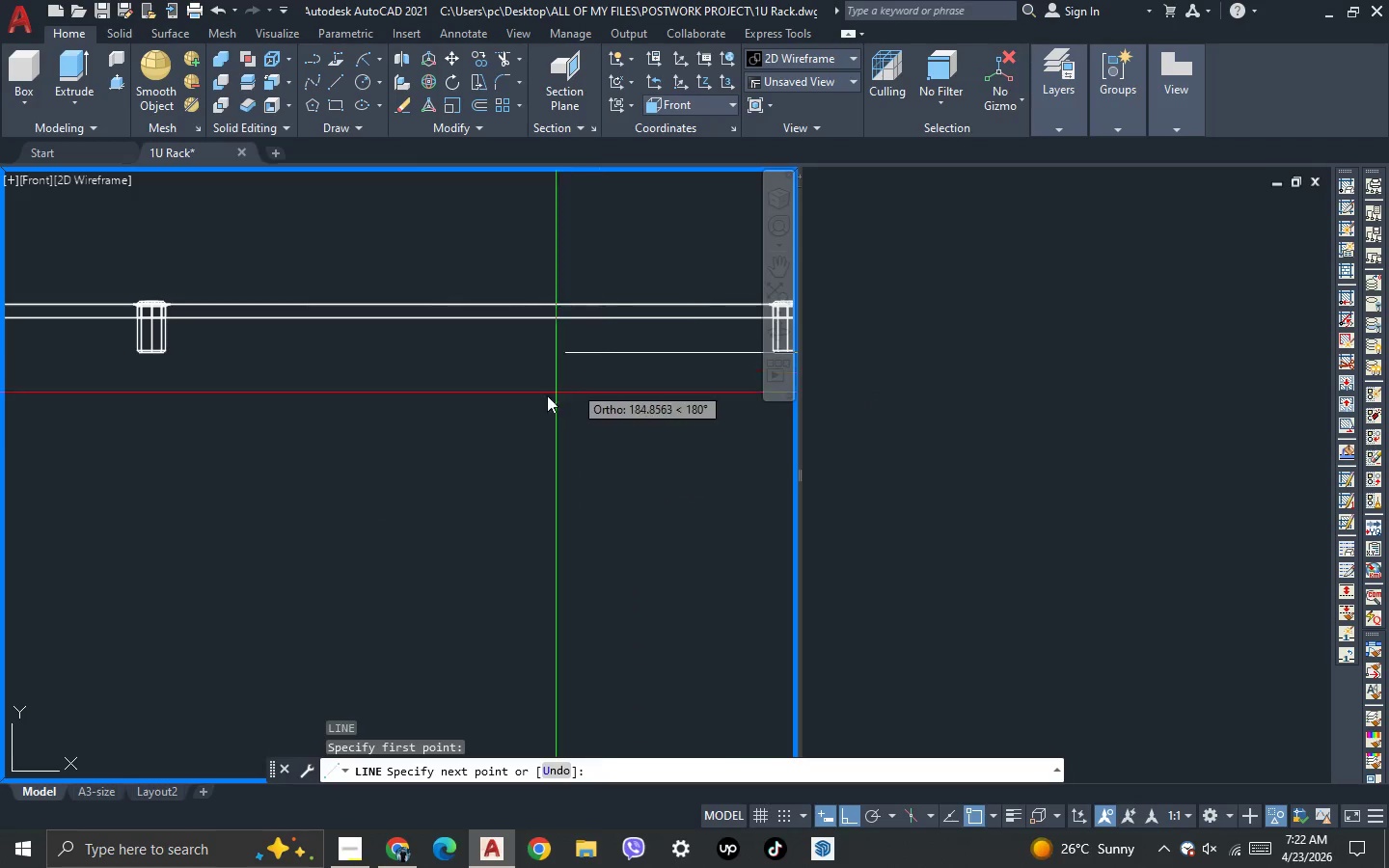 
scroll: coordinate [597, 403], scroll_direction: up, amount: 2.0
 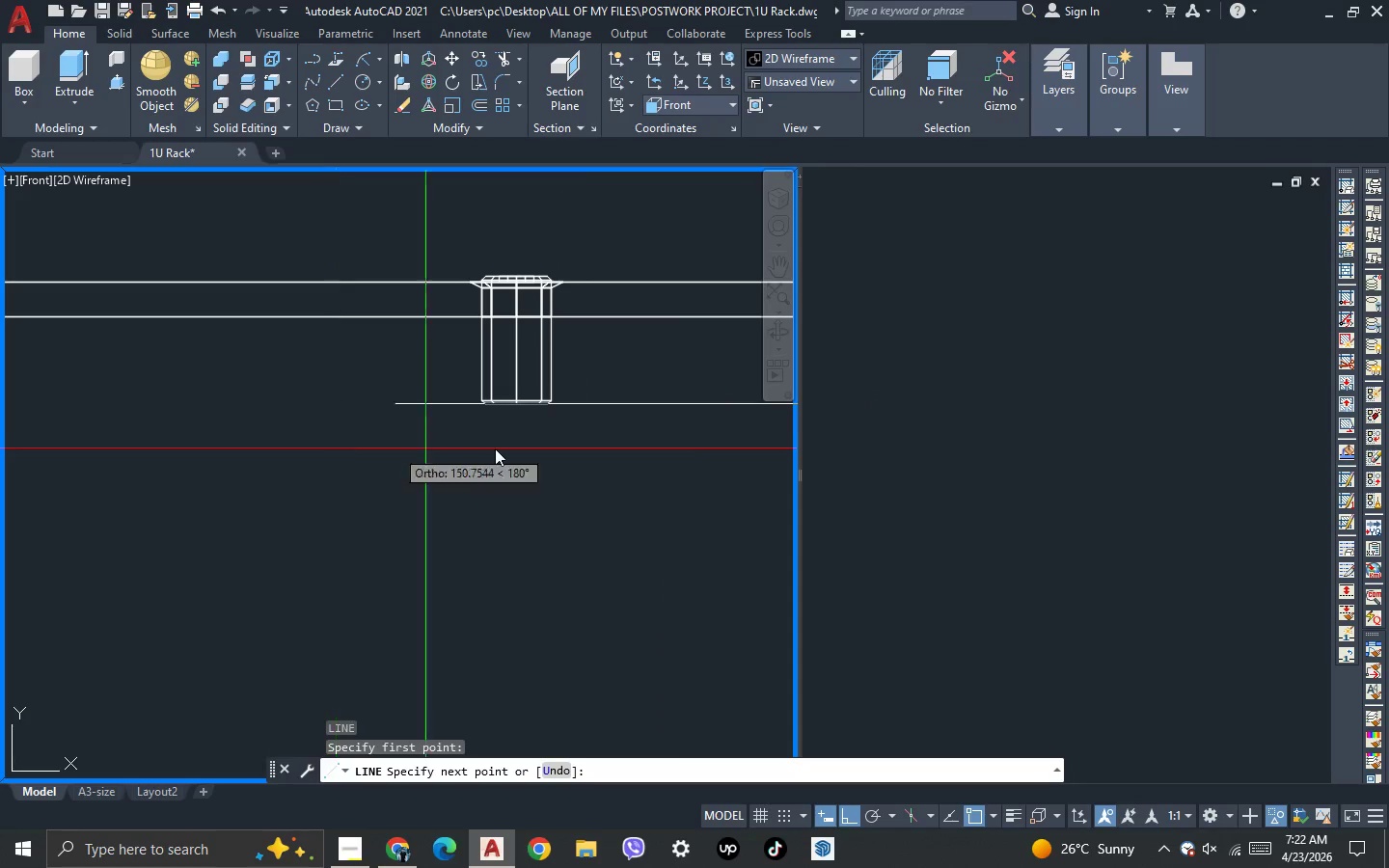 
scroll: coordinate [701, 448], scroll_direction: down, amount: 3.0
 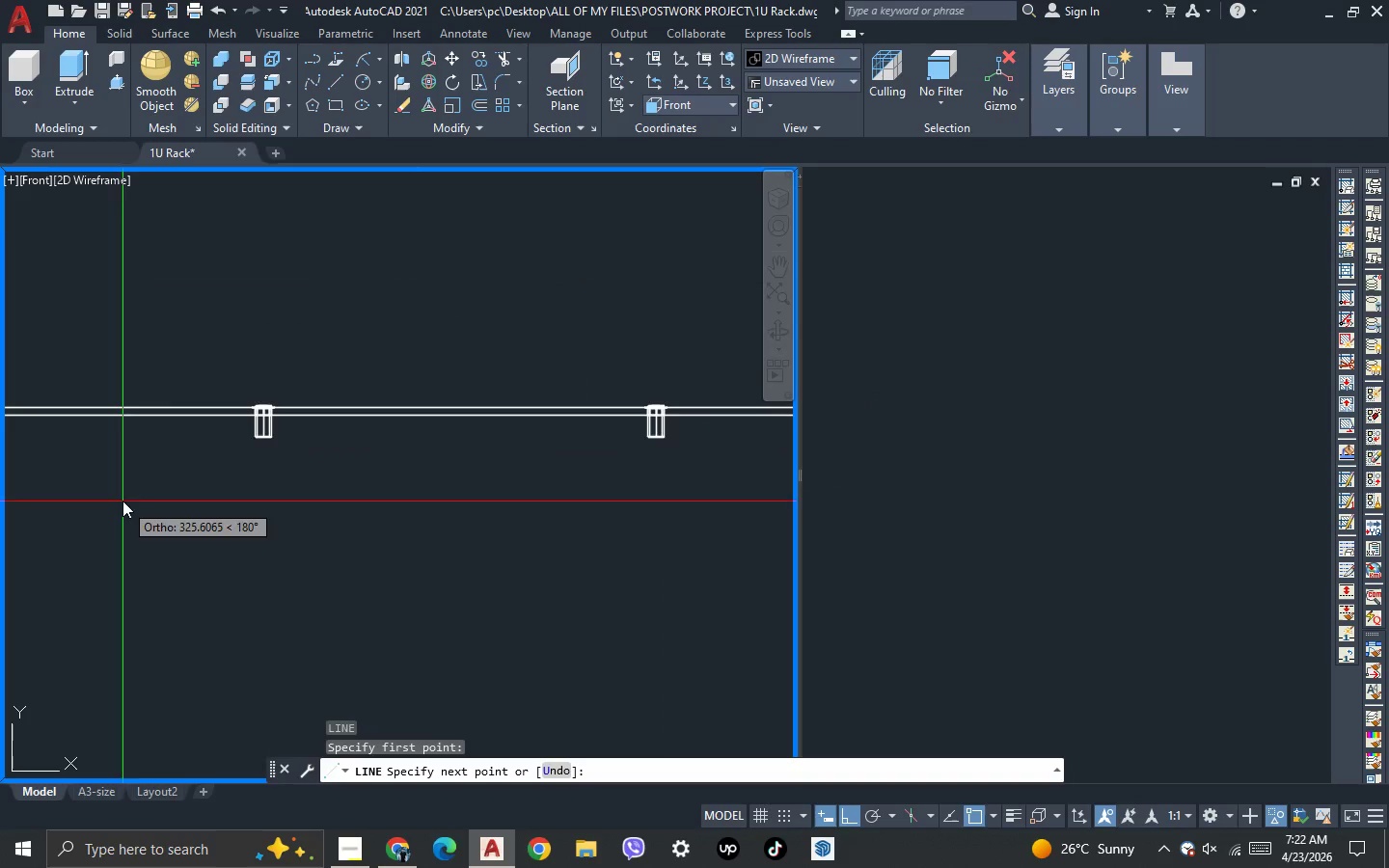 
scroll: coordinate [377, 467], scroll_direction: up, amount: 5.0
 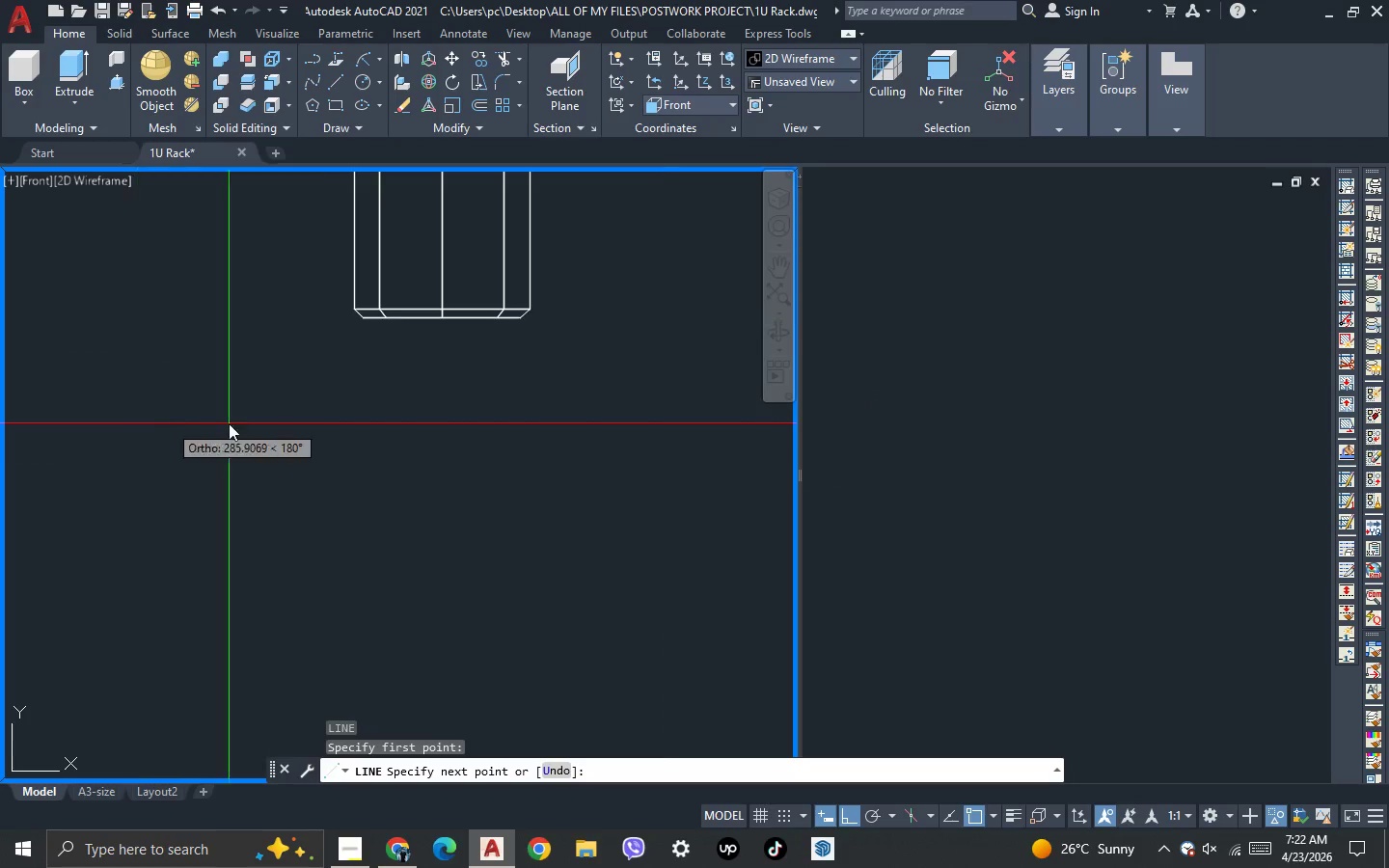 
key(Escape)
 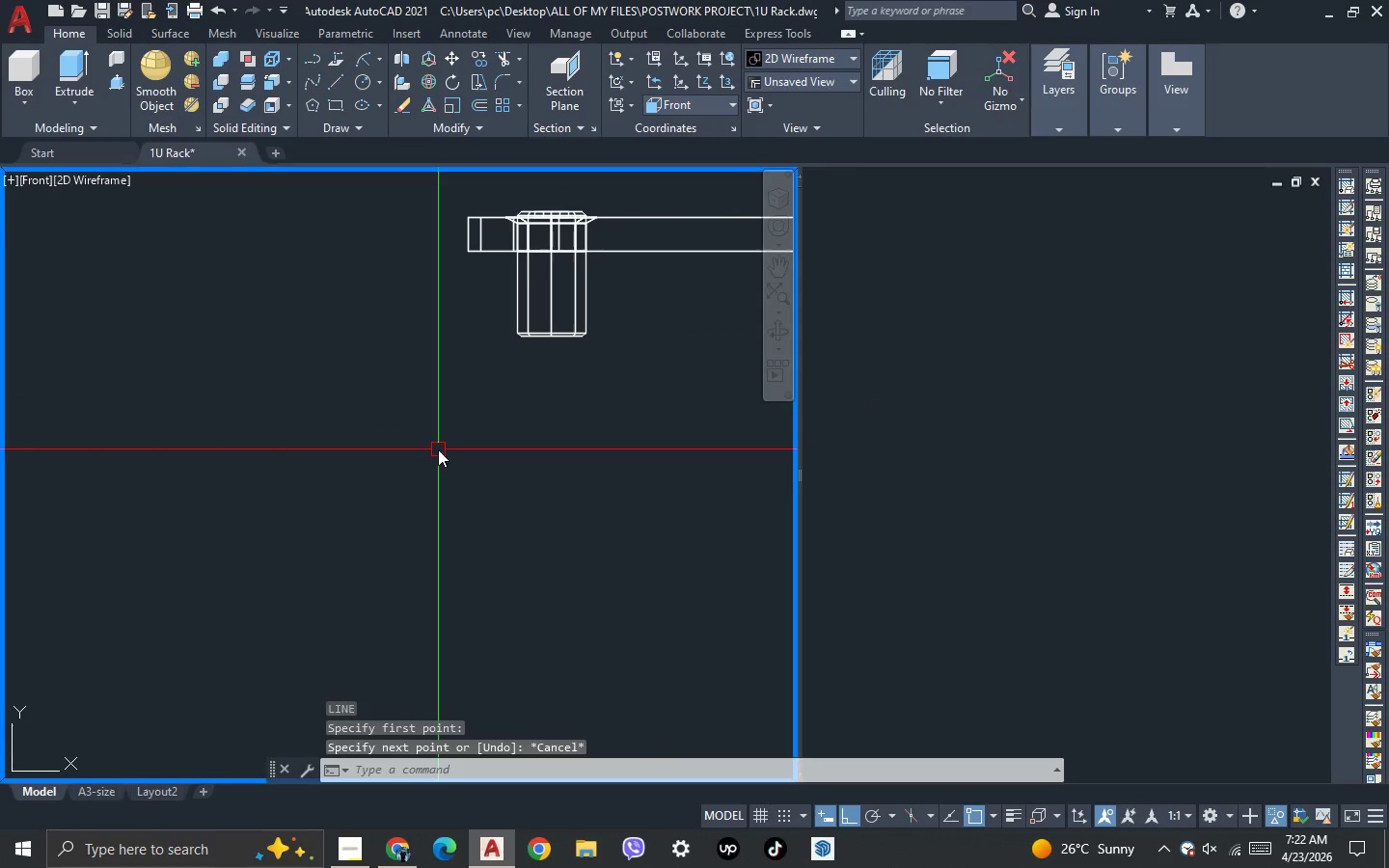 
scroll: coordinate [469, 440], scroll_direction: down, amount: 3.0
 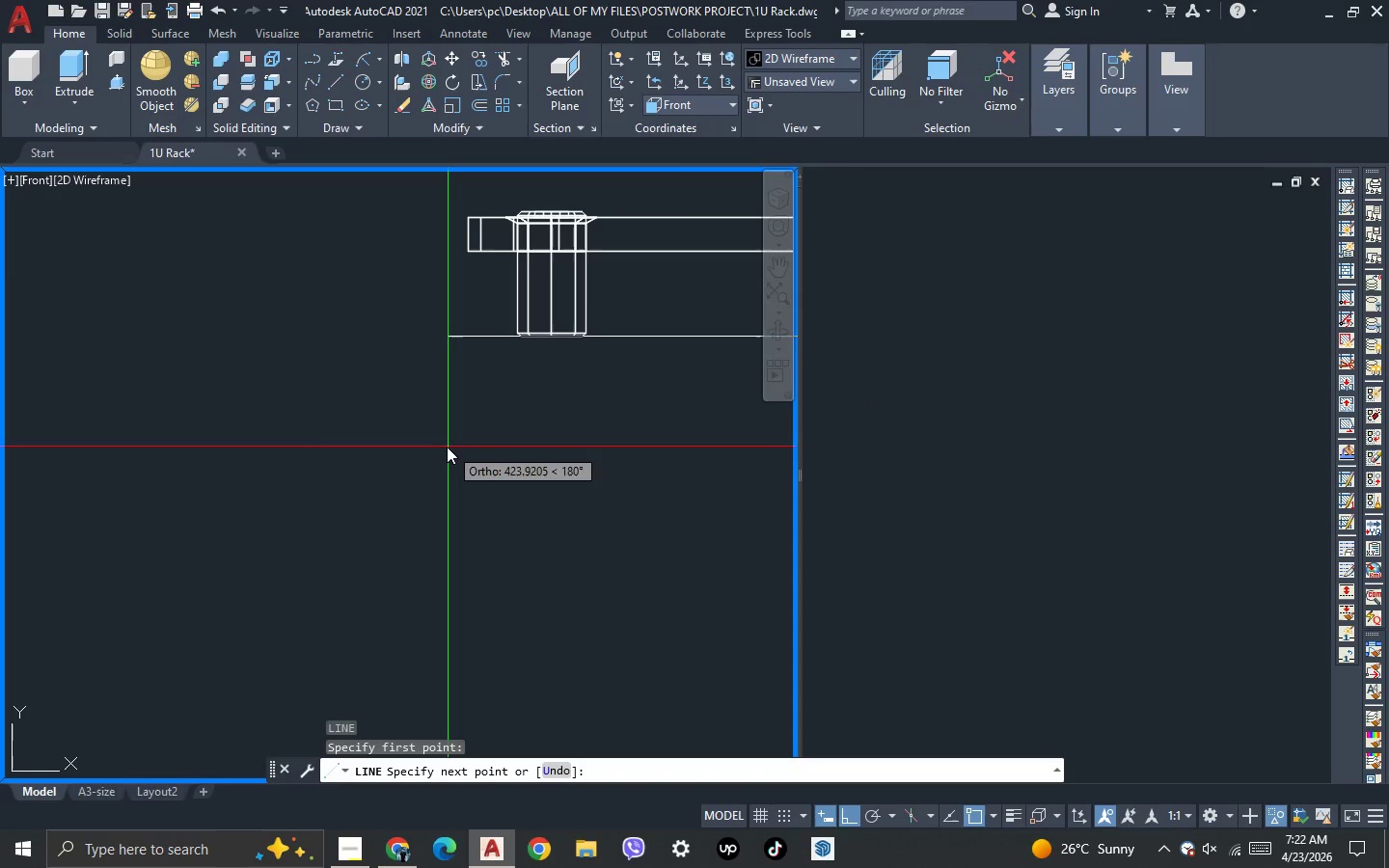 
key(Escape)
 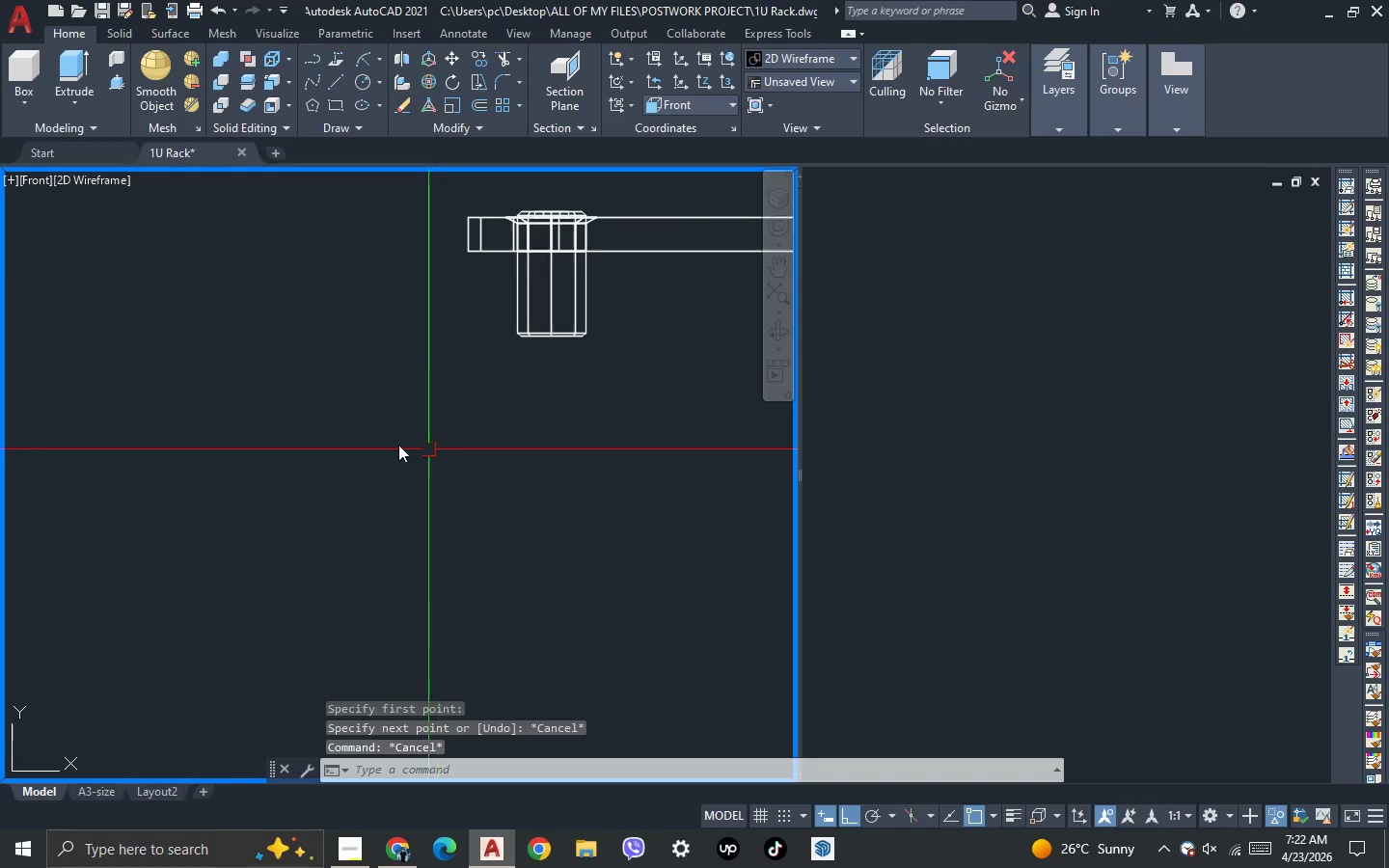 
scroll: coordinate [328, 444], scroll_direction: down, amount: 3.0
 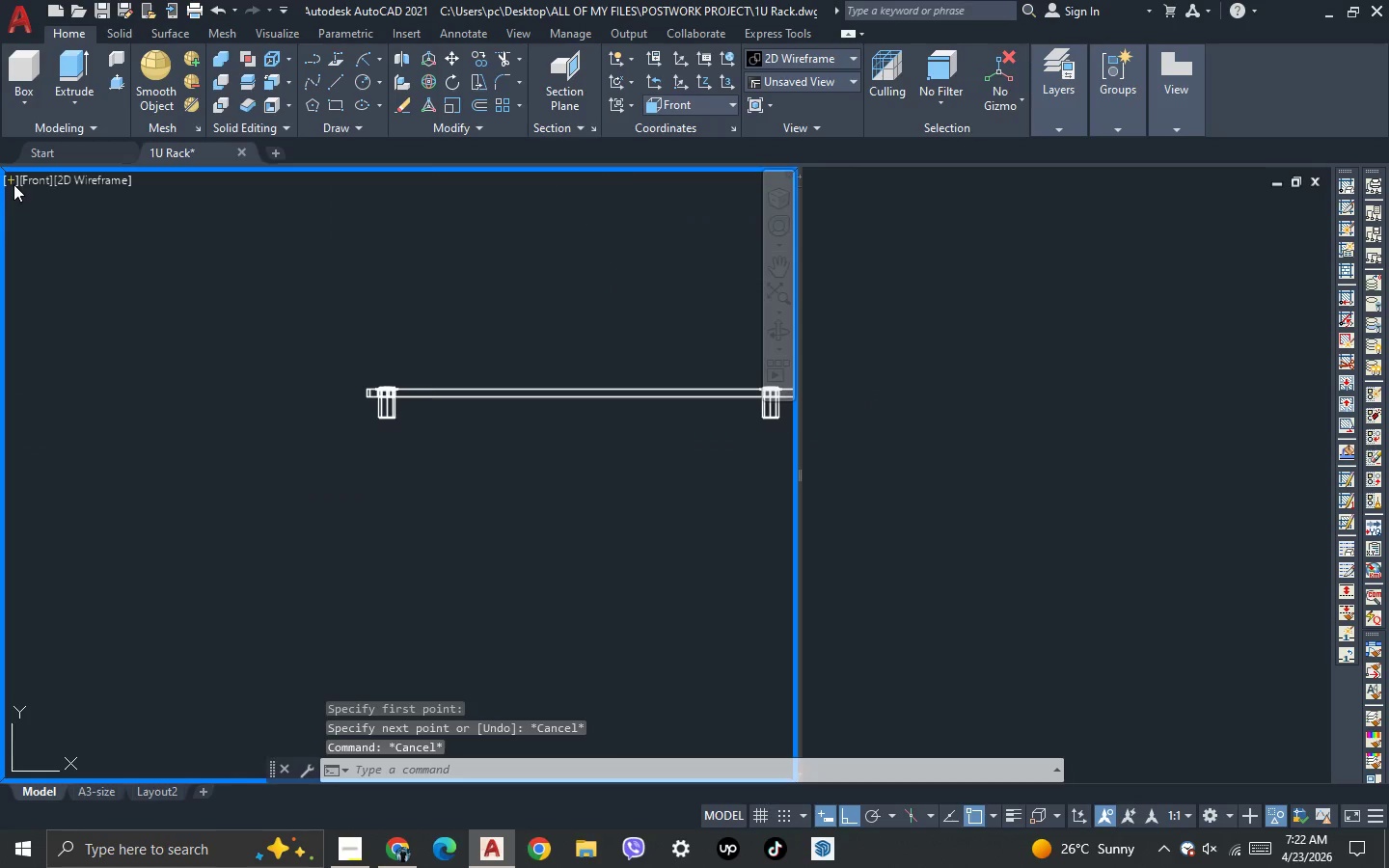 
left_click([43, 176])
 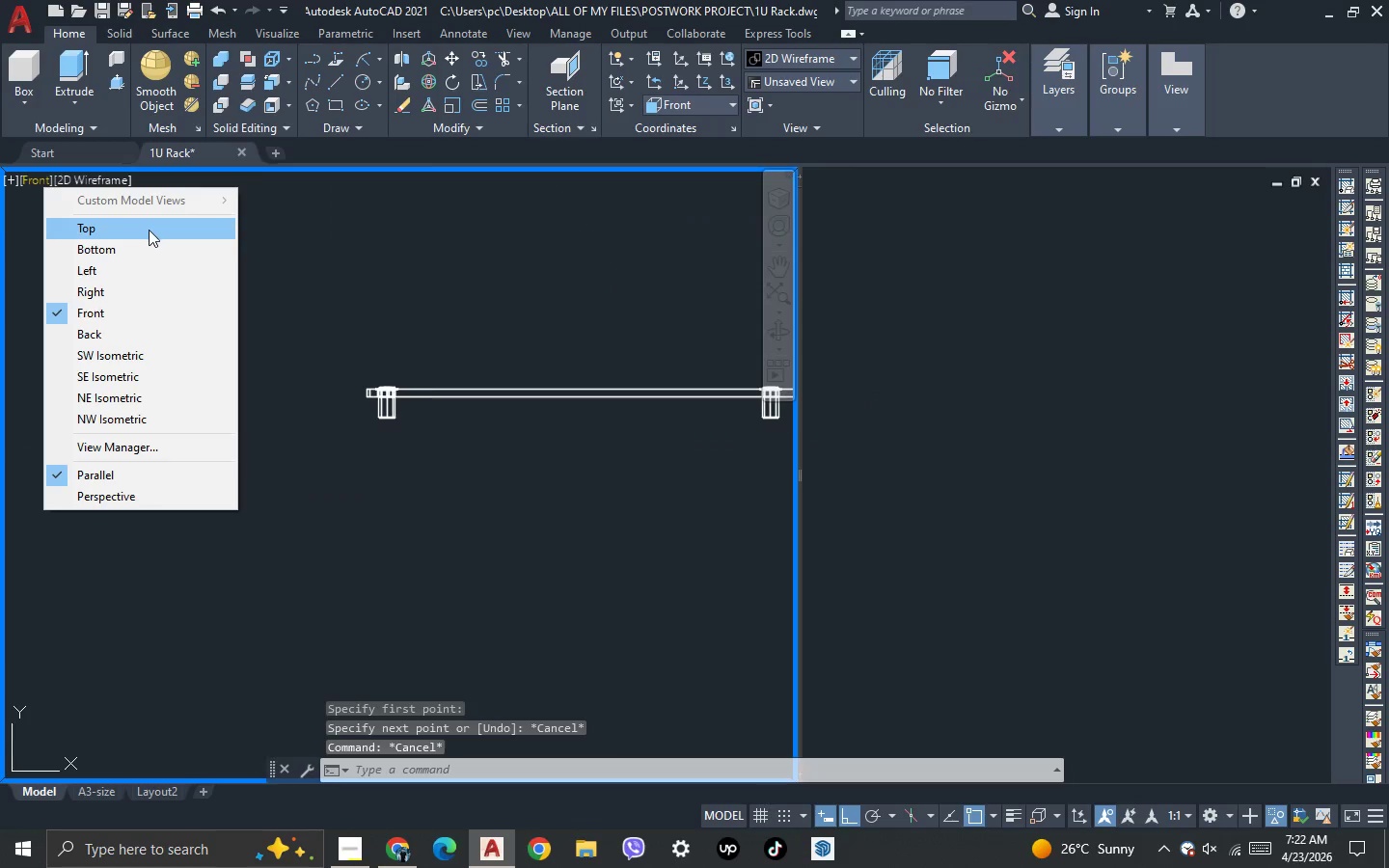 
left_click([150, 231])
 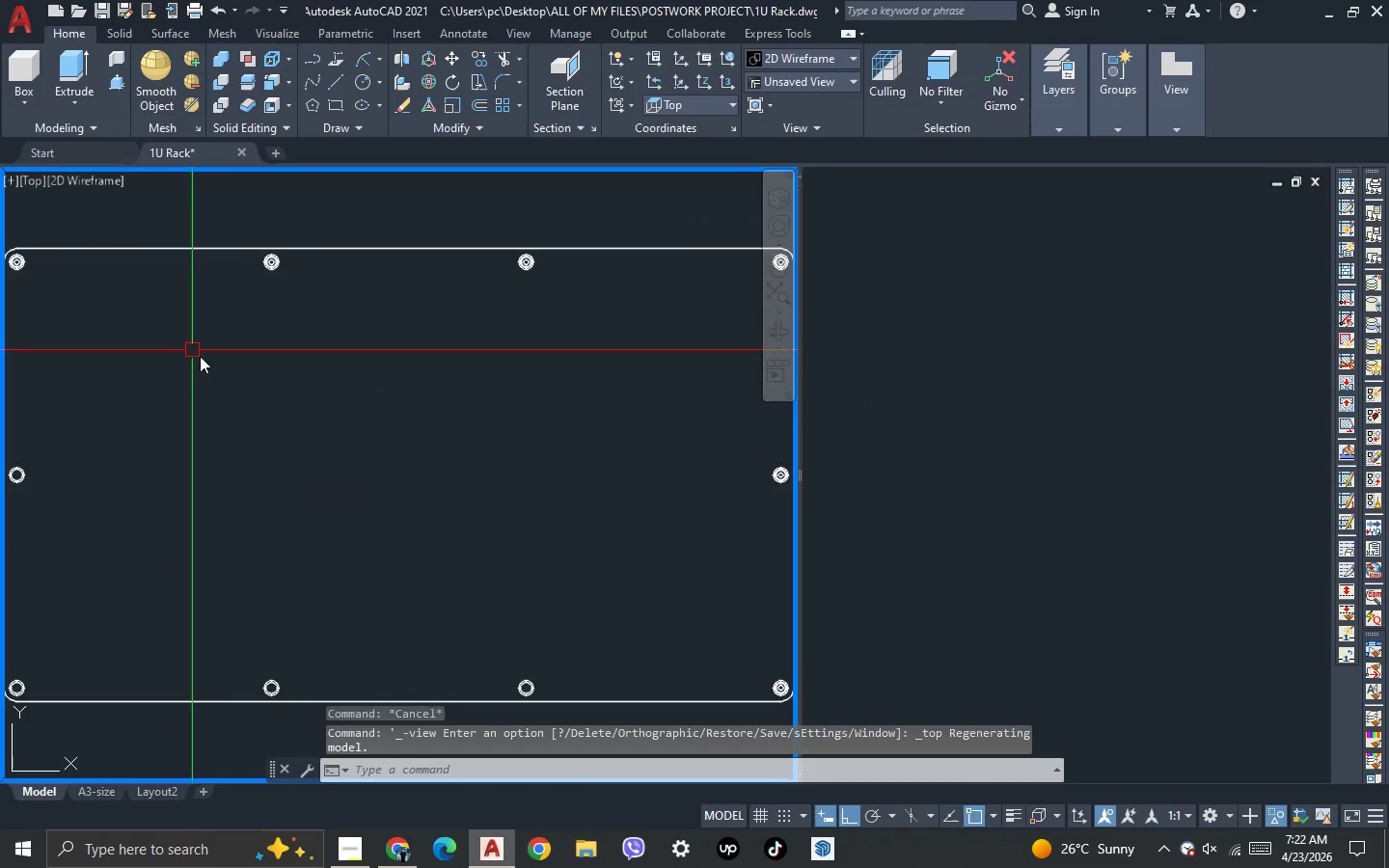 
scroll: coordinate [245, 383], scroll_direction: down, amount: 2.0
 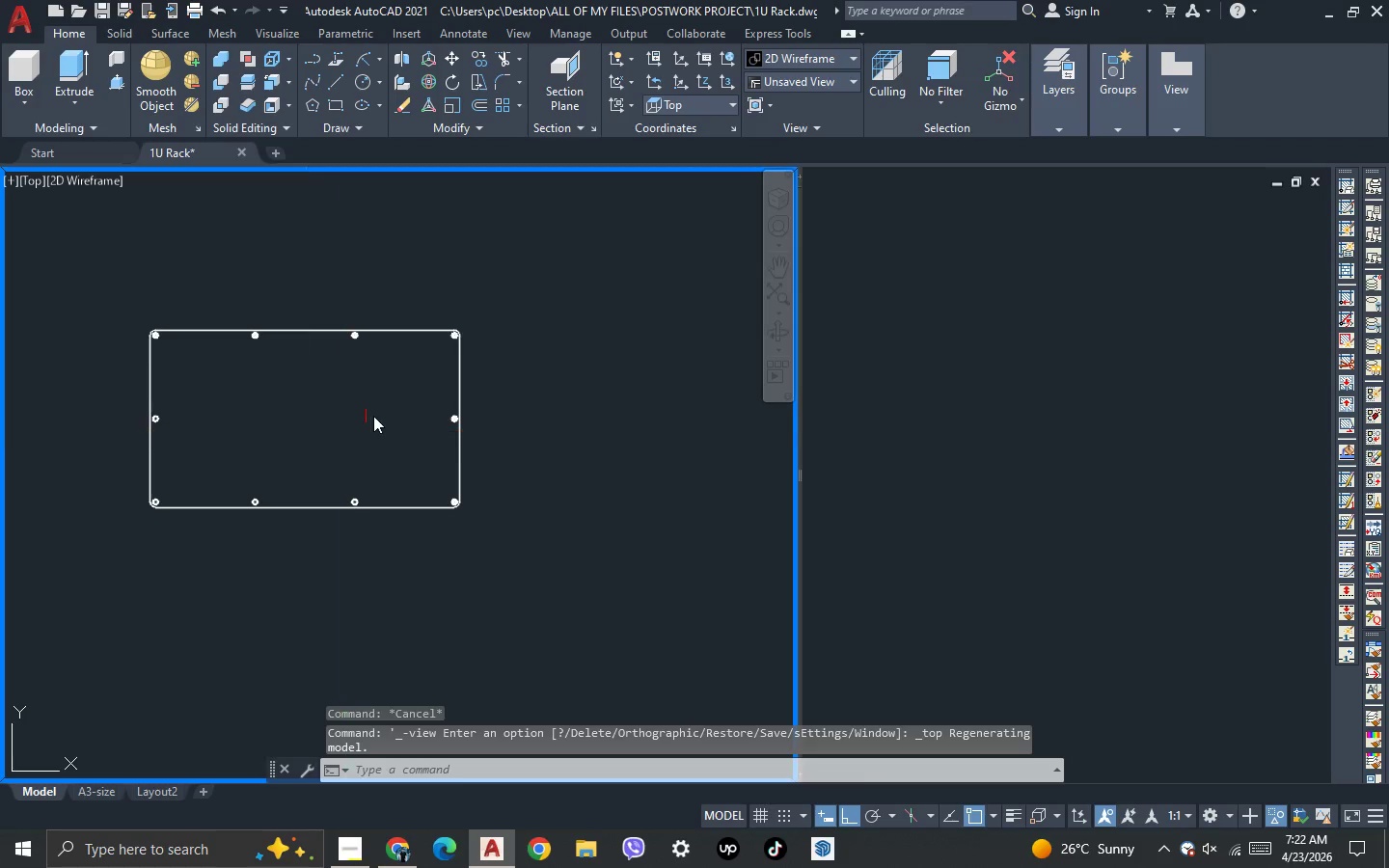 
scroll: coordinate [376, 414], scroll_direction: up, amount: 2.0
 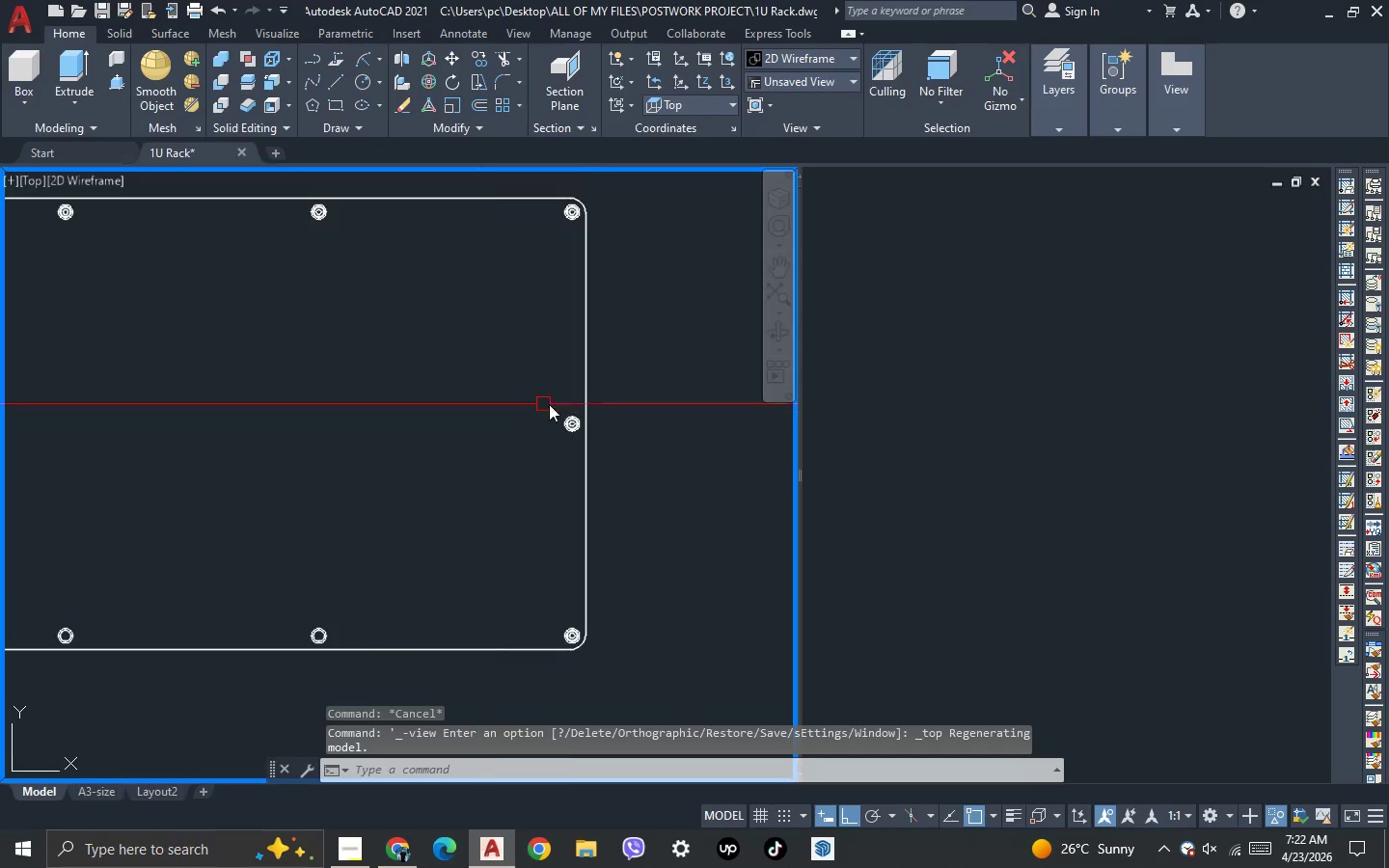 
scroll: coordinate [286, 394], scroll_direction: down, amount: 2.0
 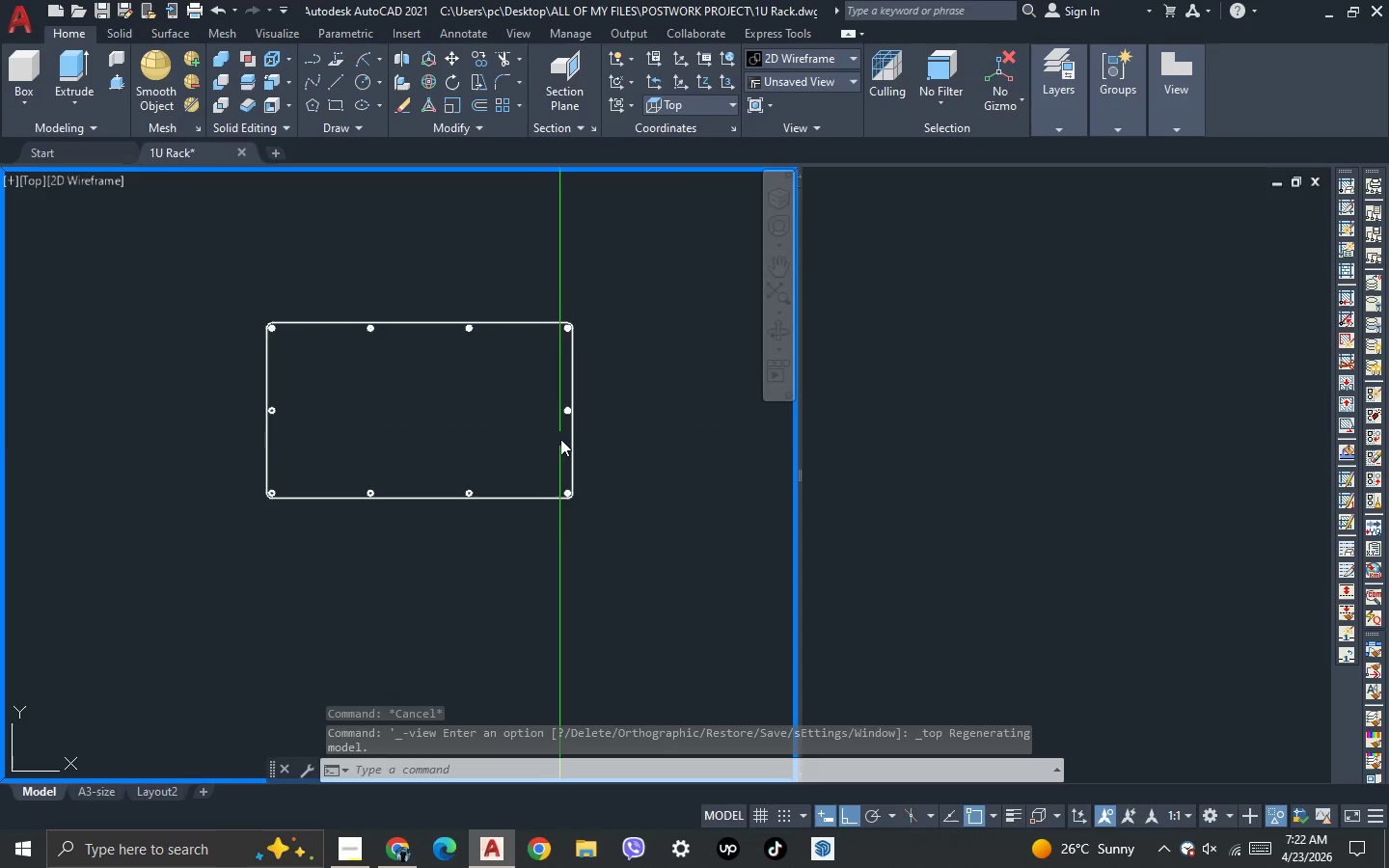 
scroll: coordinate [562, 448], scroll_direction: up, amount: 1.0
 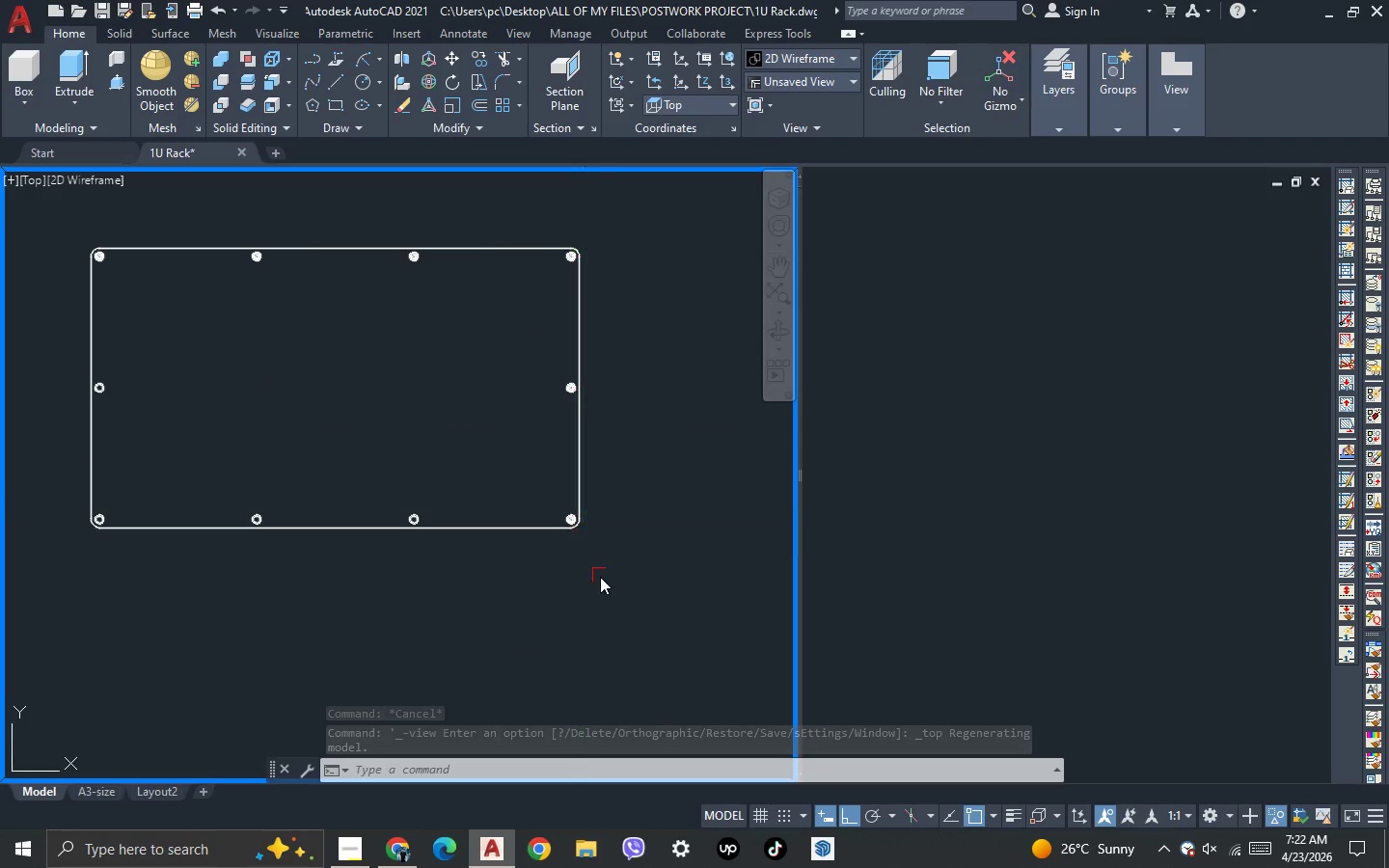 
left_click_drag(start_coordinate=[600, 579], to_coordinate=[599, 568])
 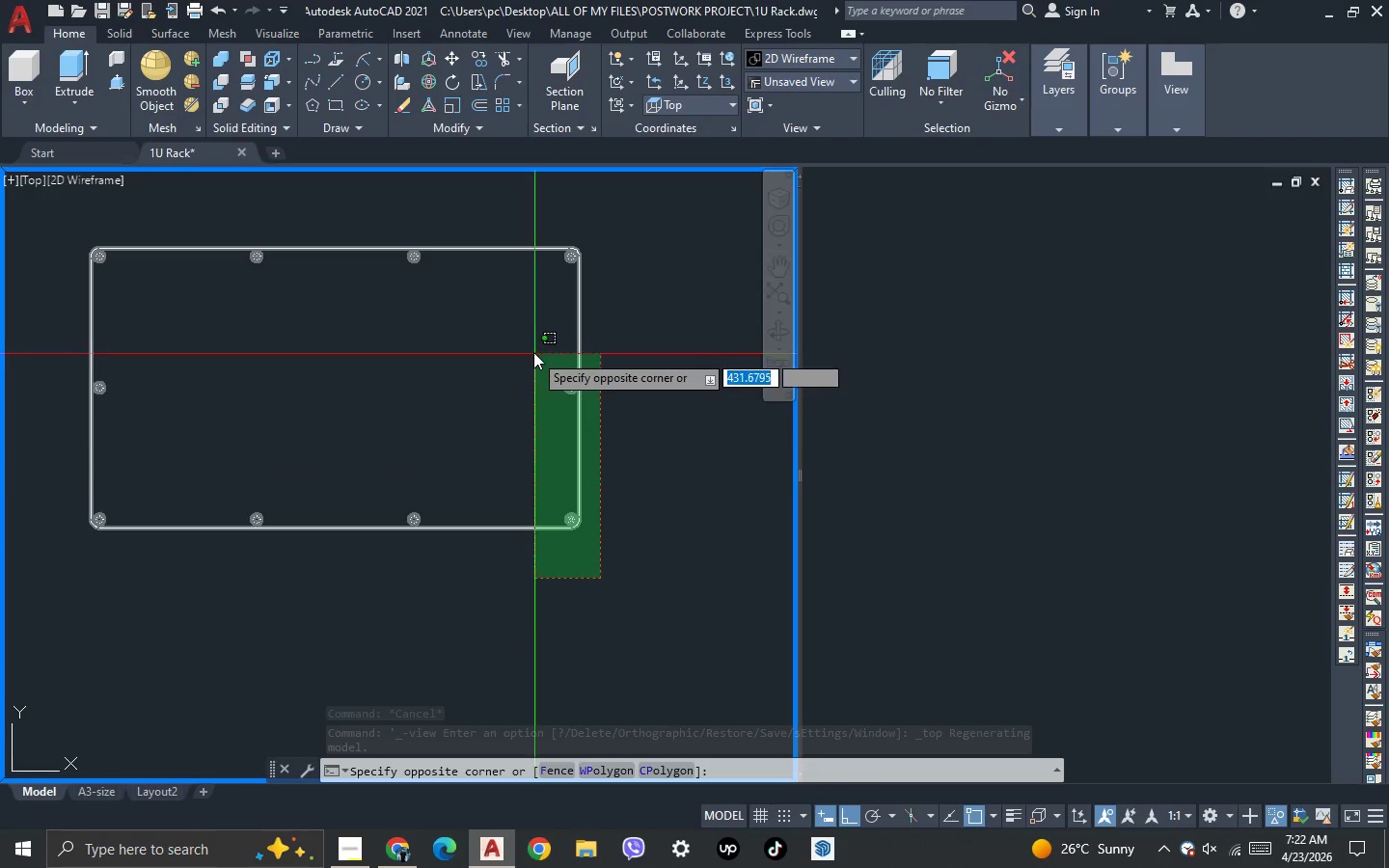 
double_click([533, 352])
 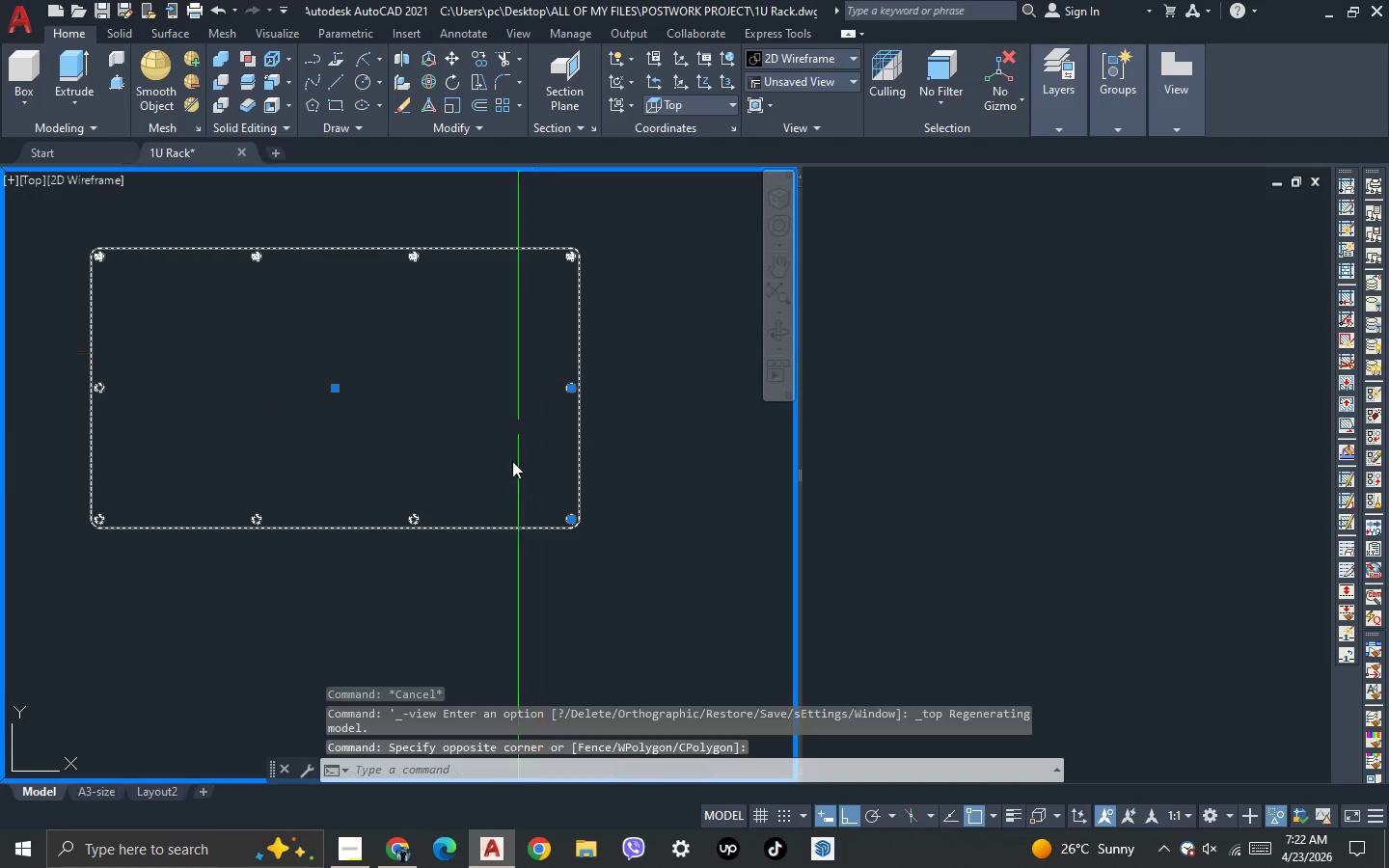 
hold_key(key=ShiftLeft, duration=0.94)
left_click_drag(start_coordinate=[504, 579], to_coordinate=[502, 560])
 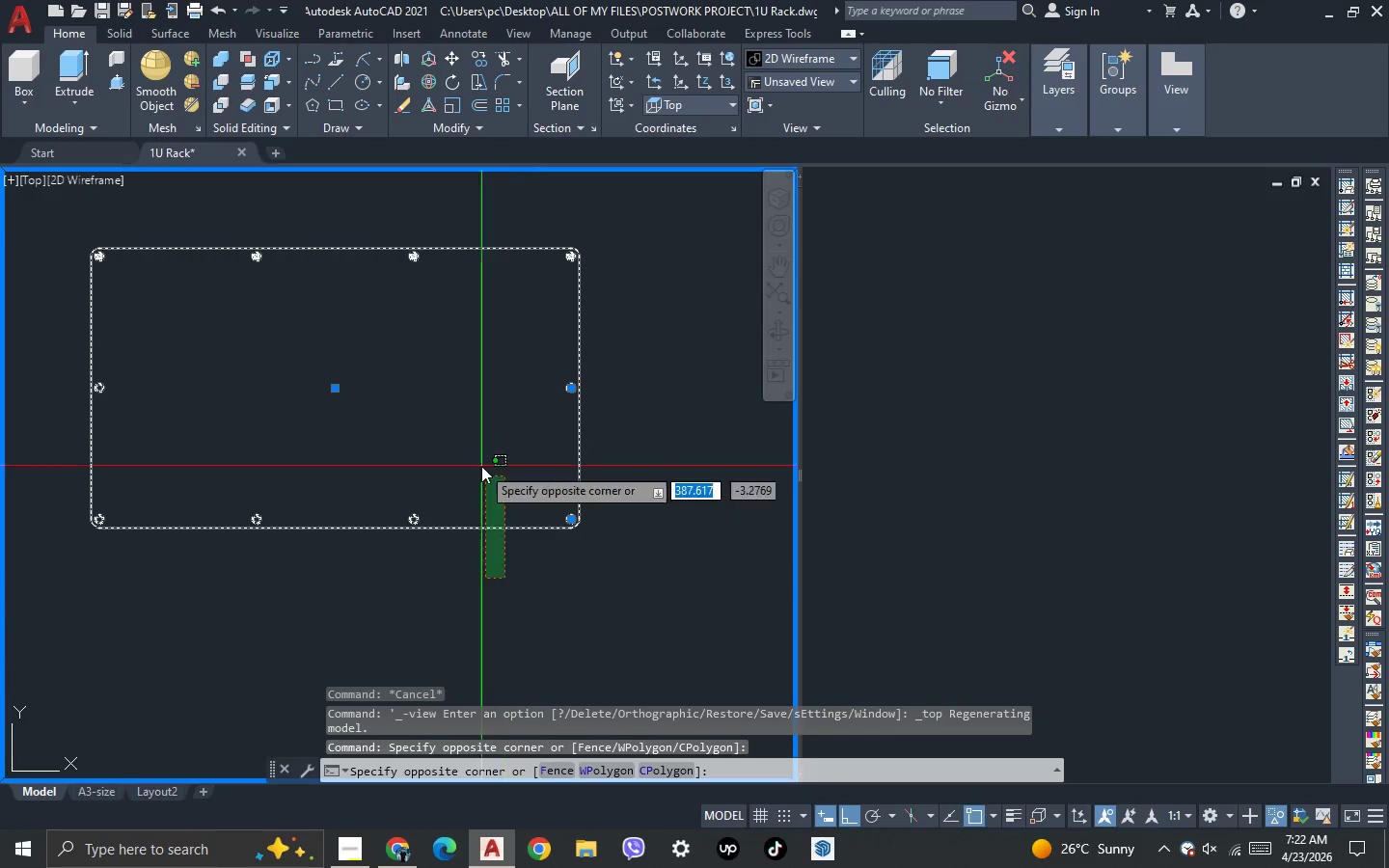 
double_click([481, 466])
 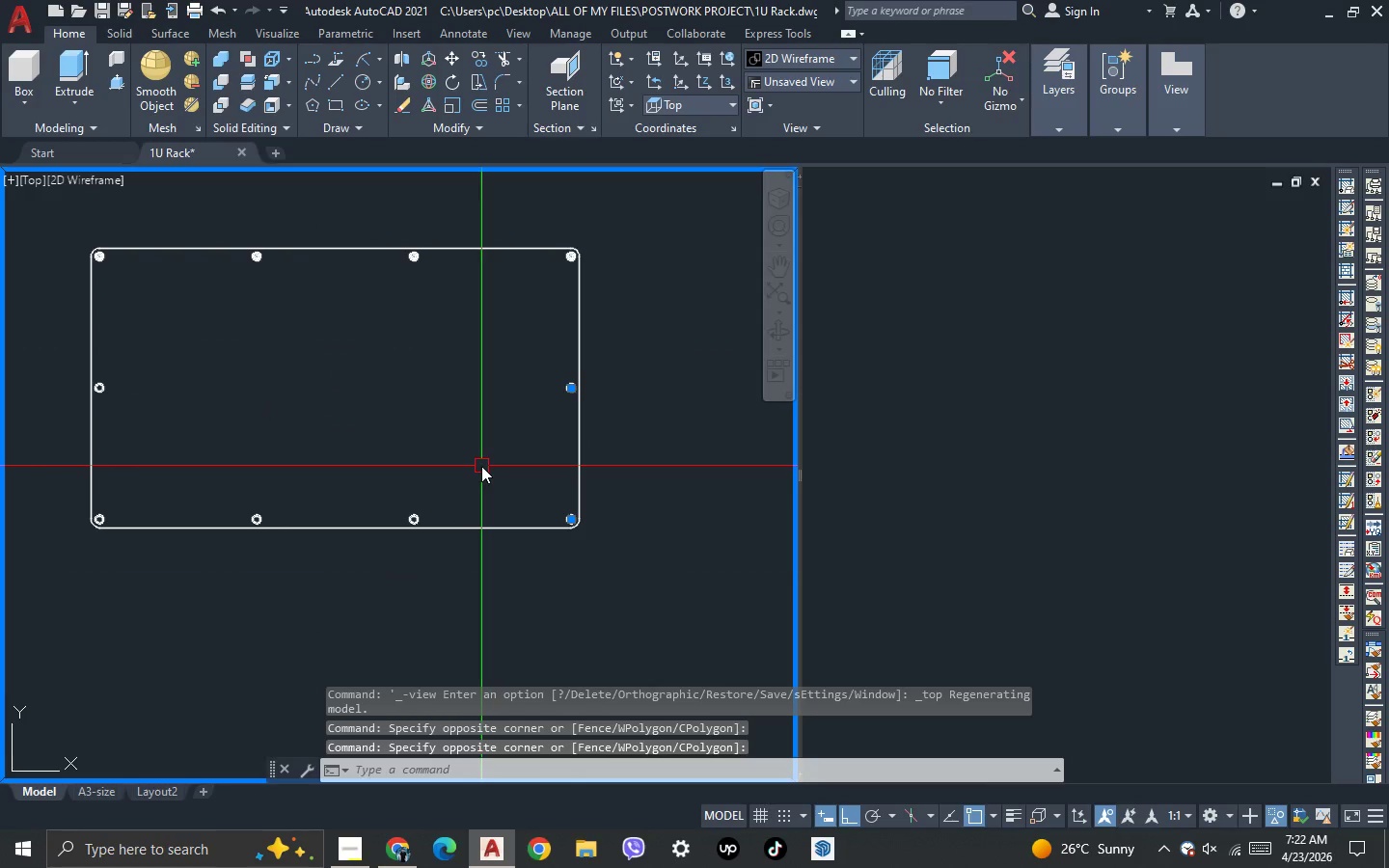 
key(M)
 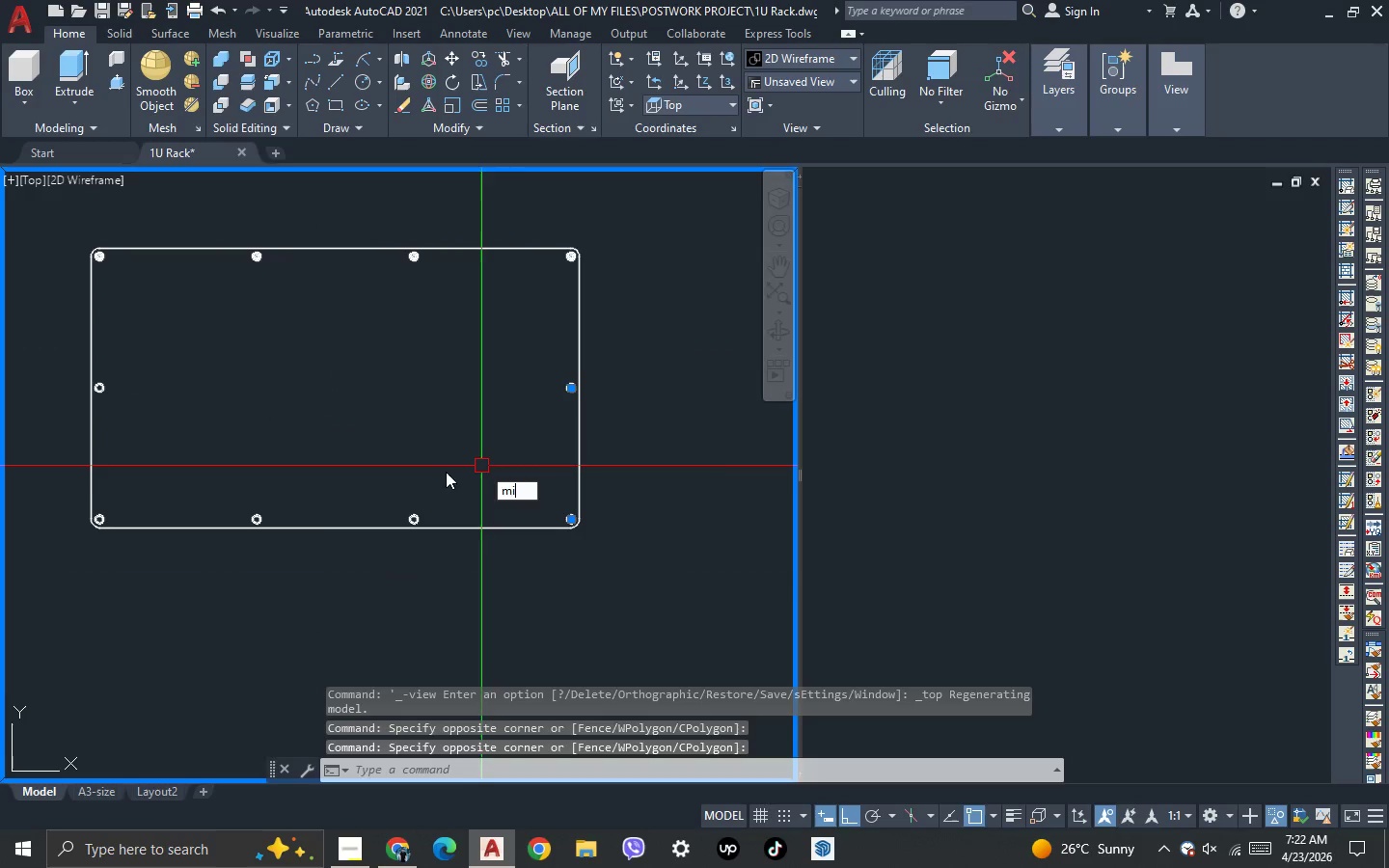 
key(I)
 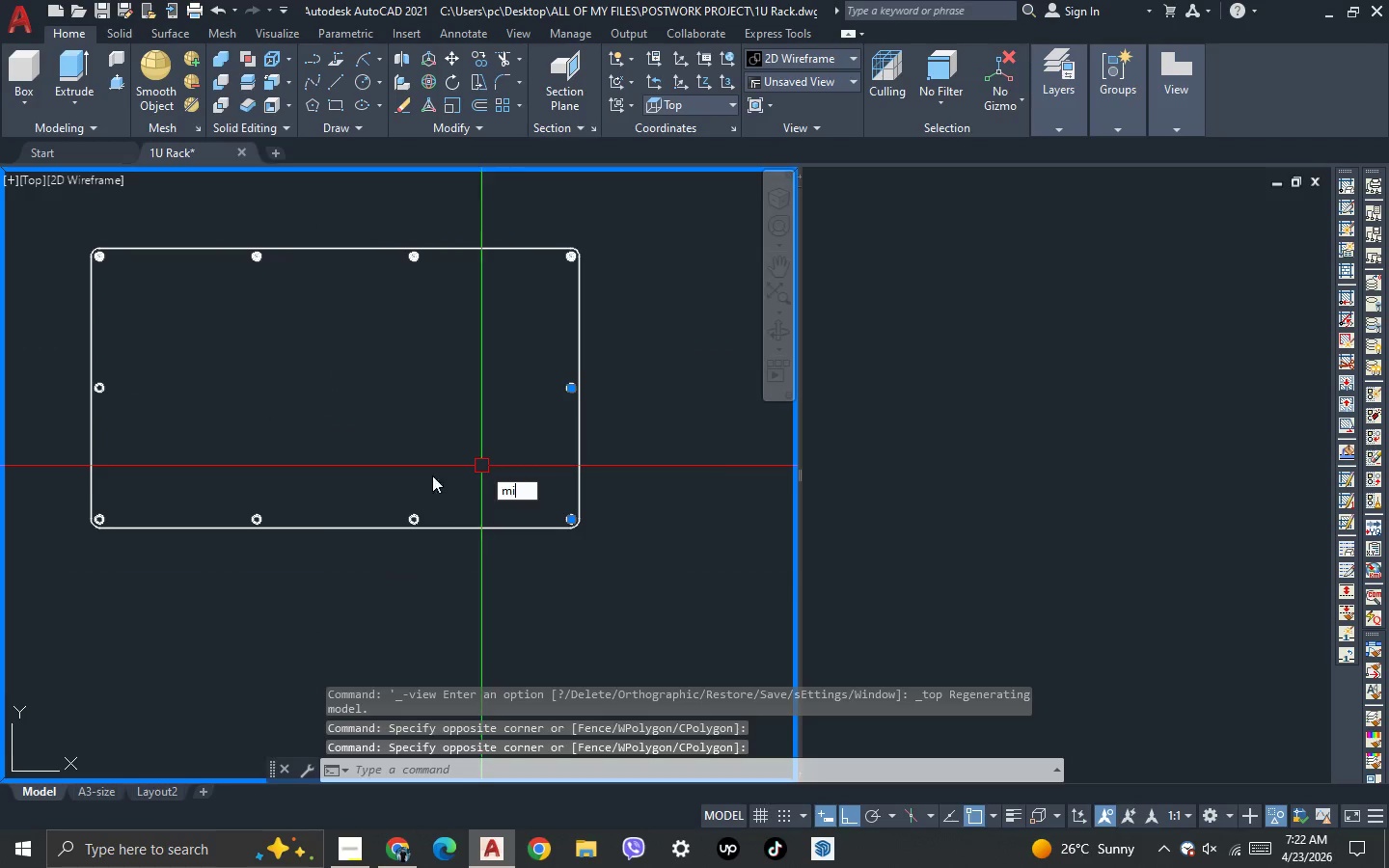 
key(Space)
 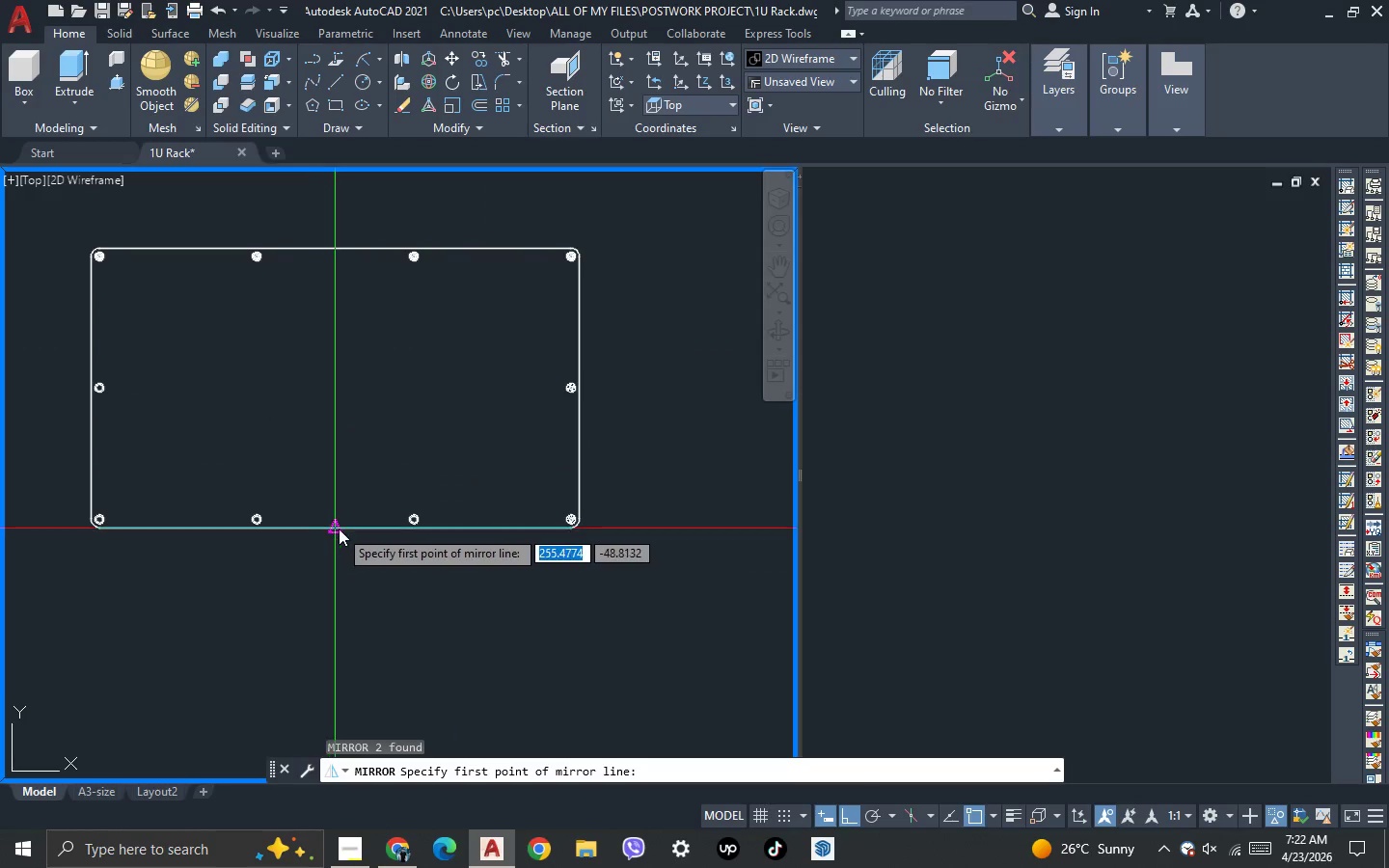 
left_click([339, 529])
 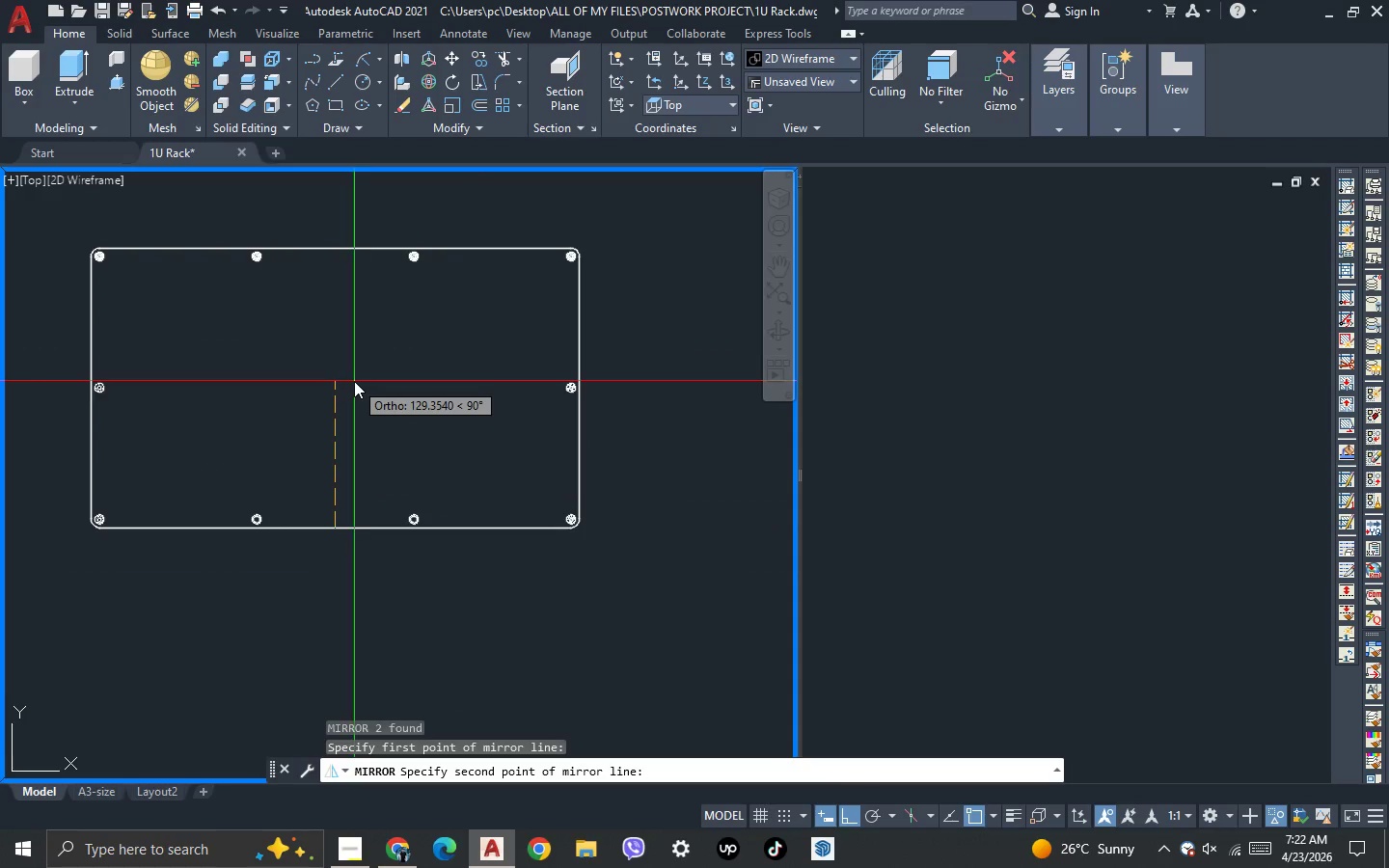 
left_click([354, 381])
 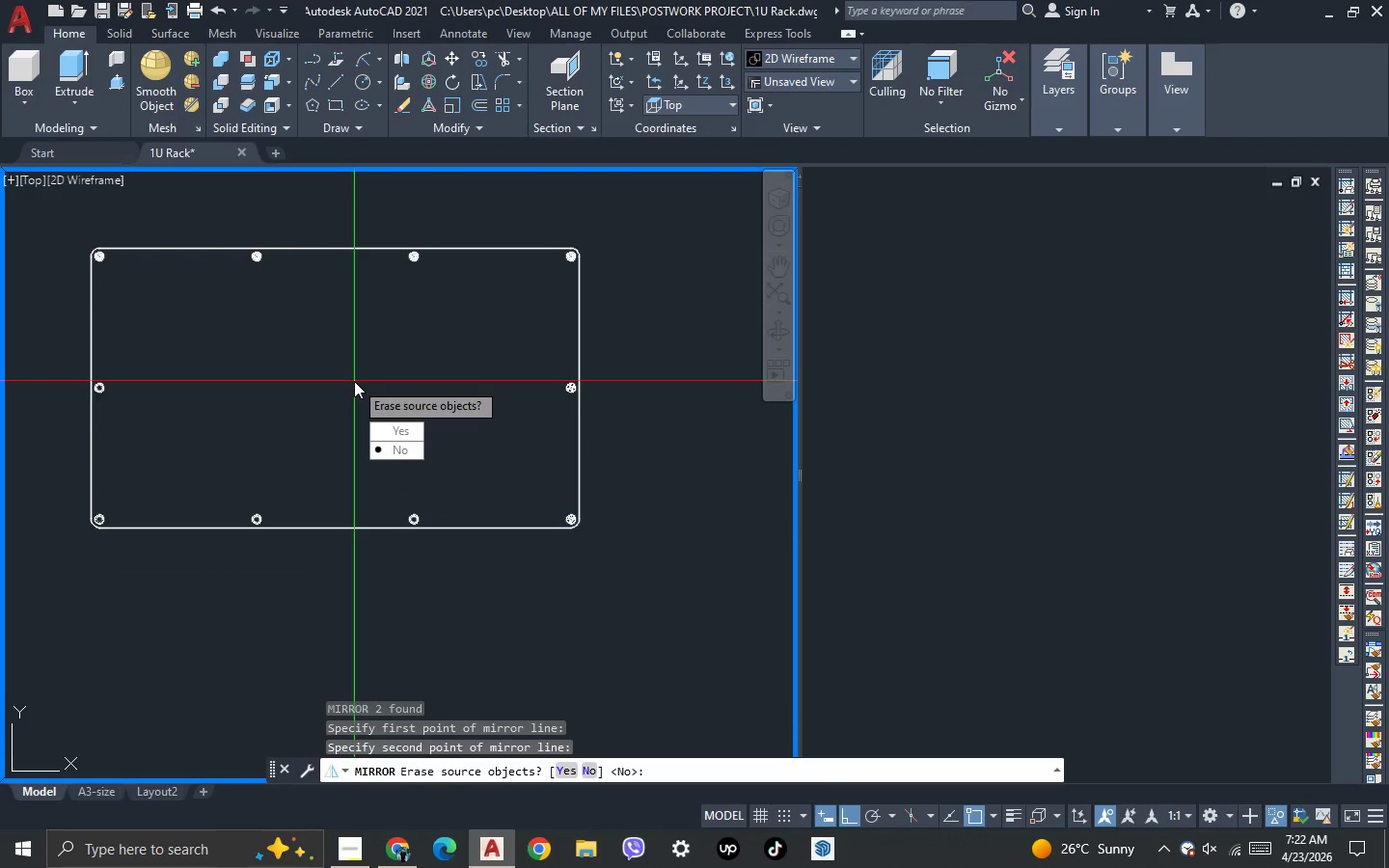 
key(Space)
 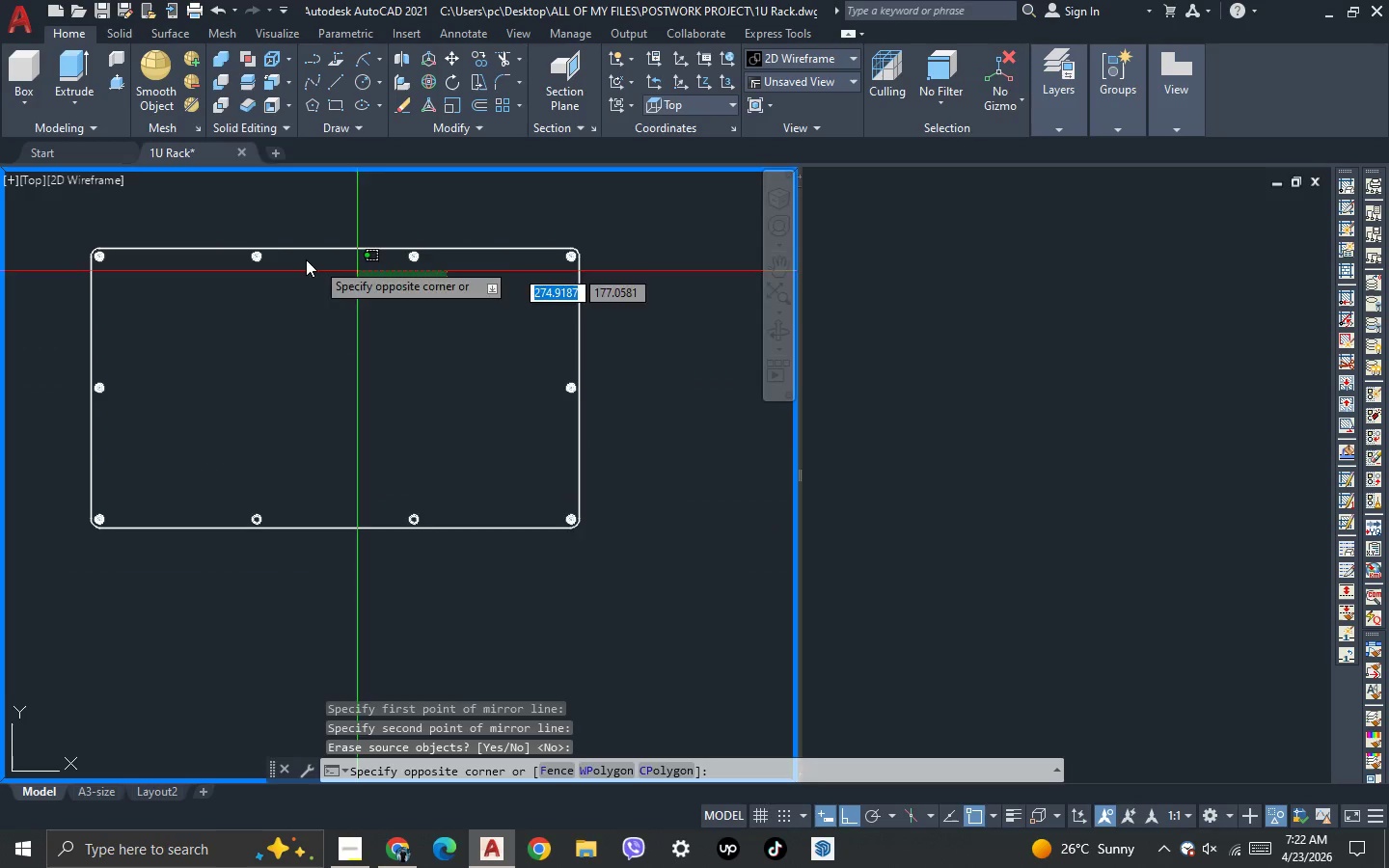 
left_click([188, 220])
 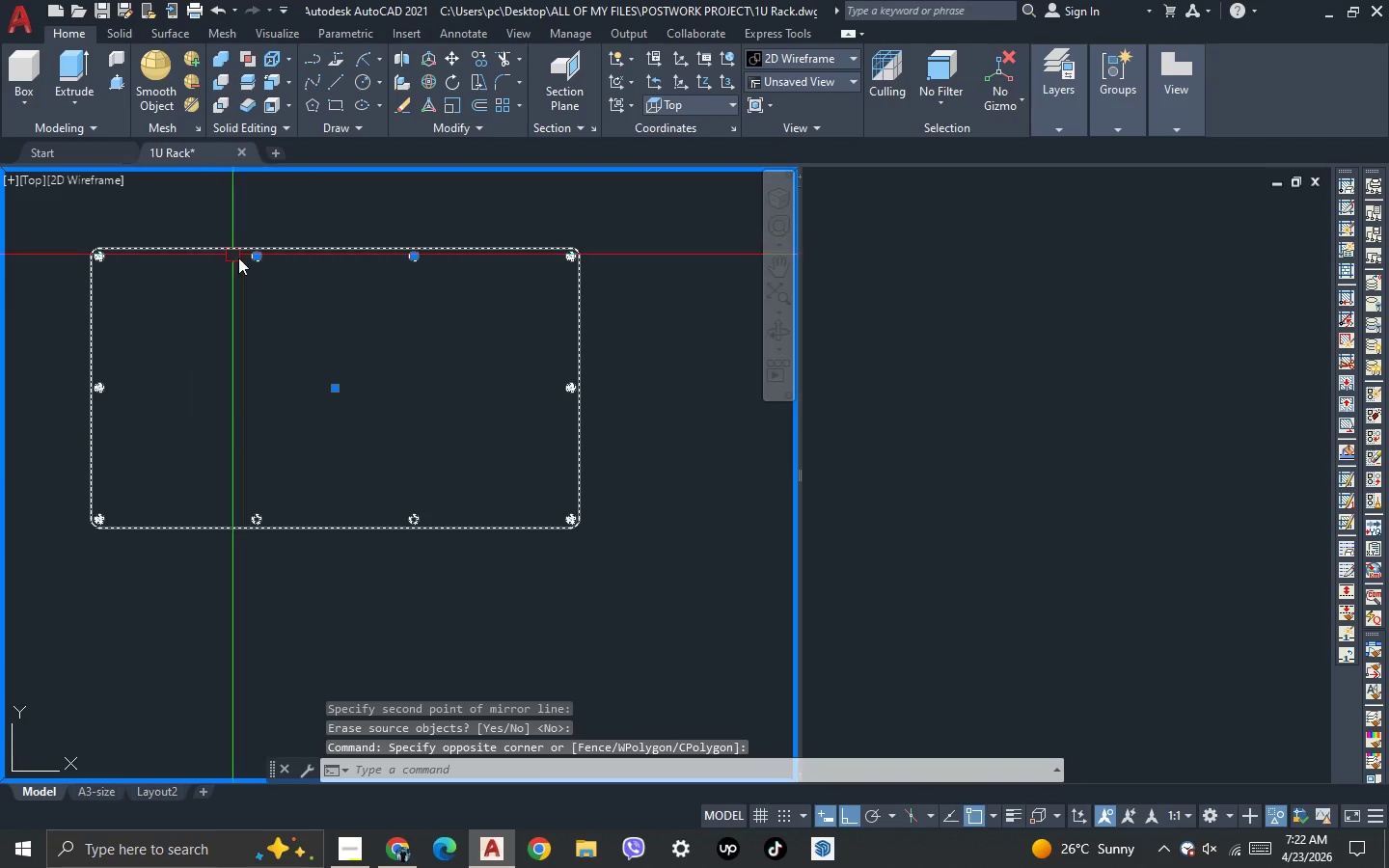 
hold_key(key=ShiftLeft, duration=1.12)
left_click([320, 287])
 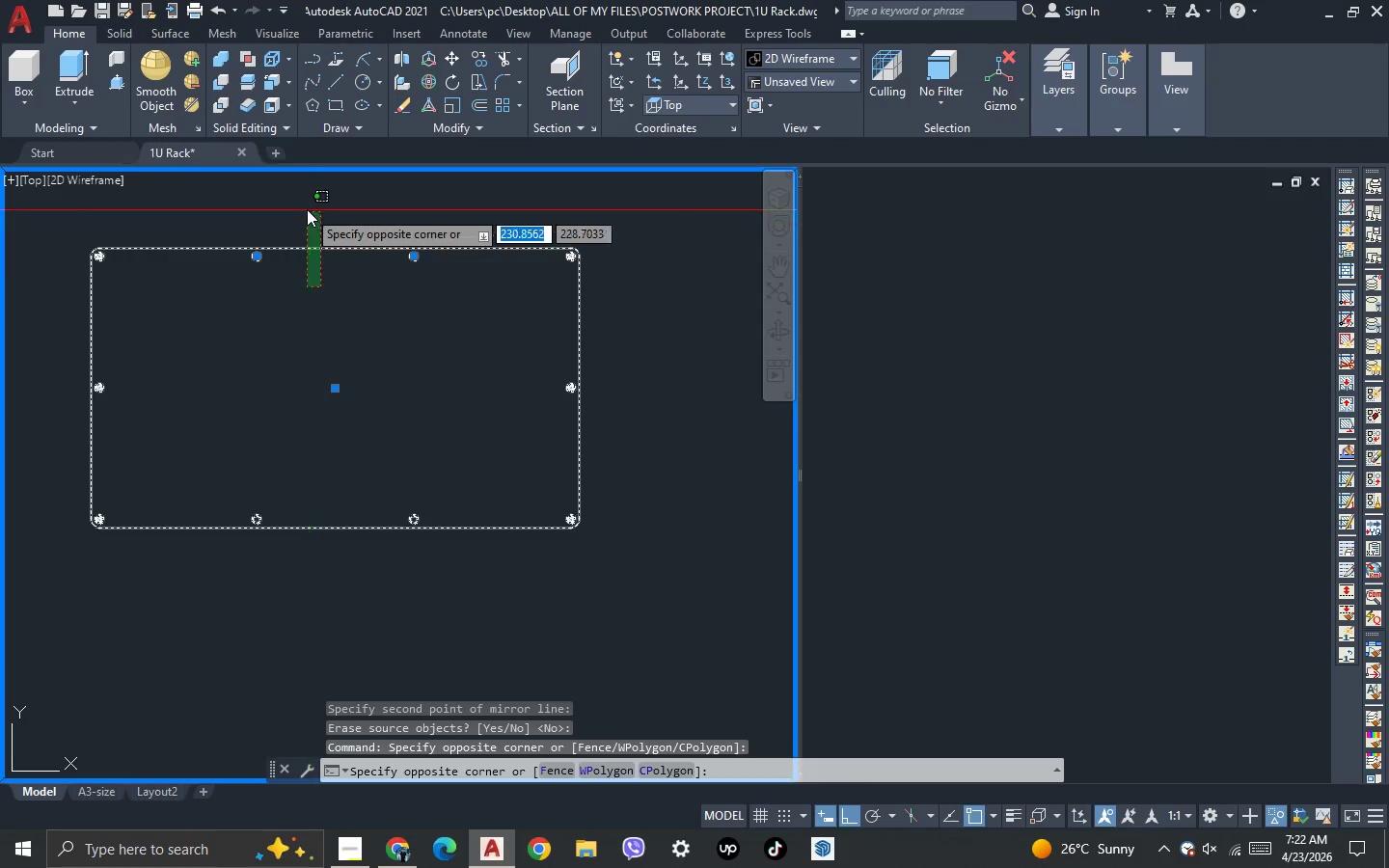 
double_click([307, 209])
 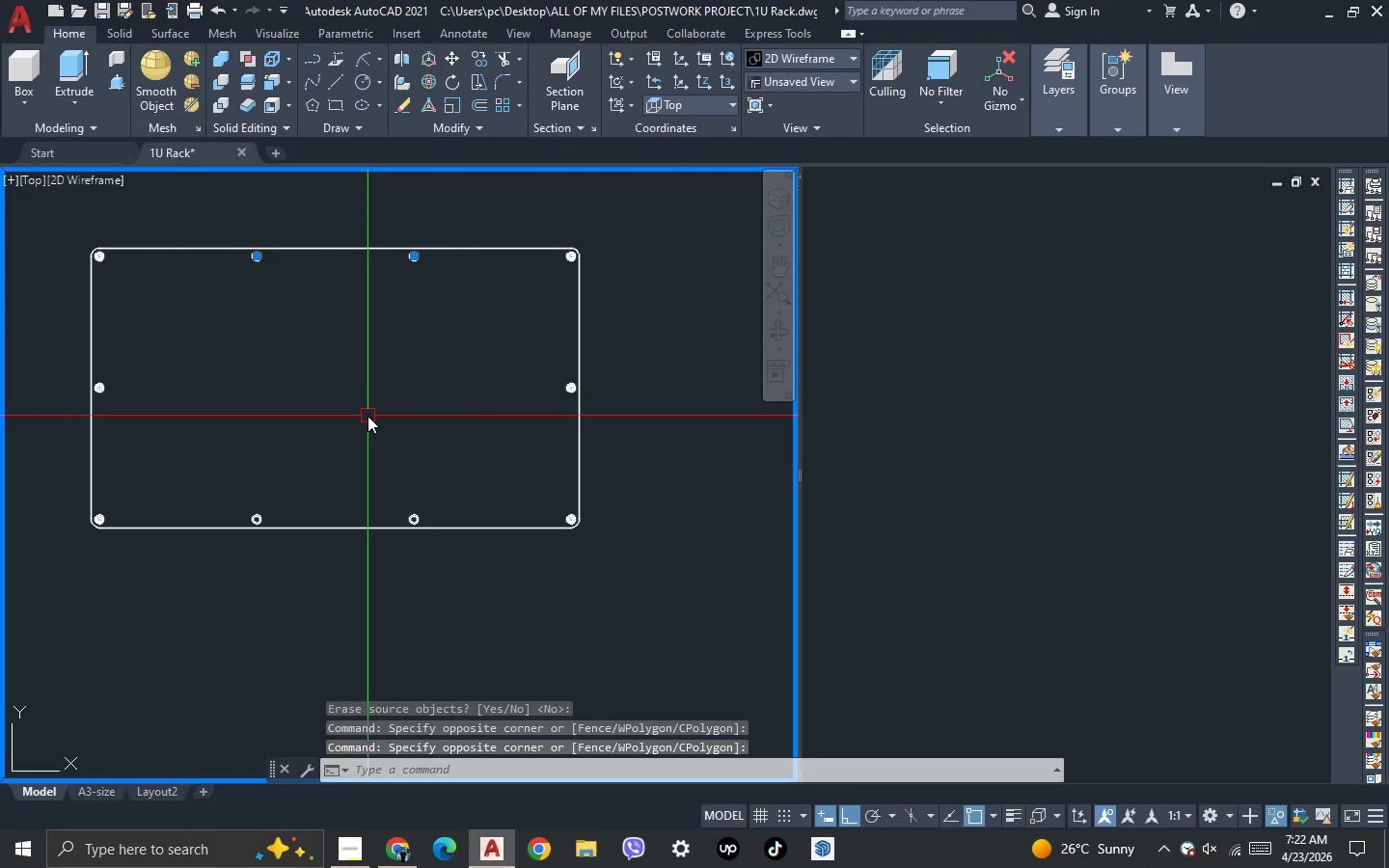 
type(mi )
 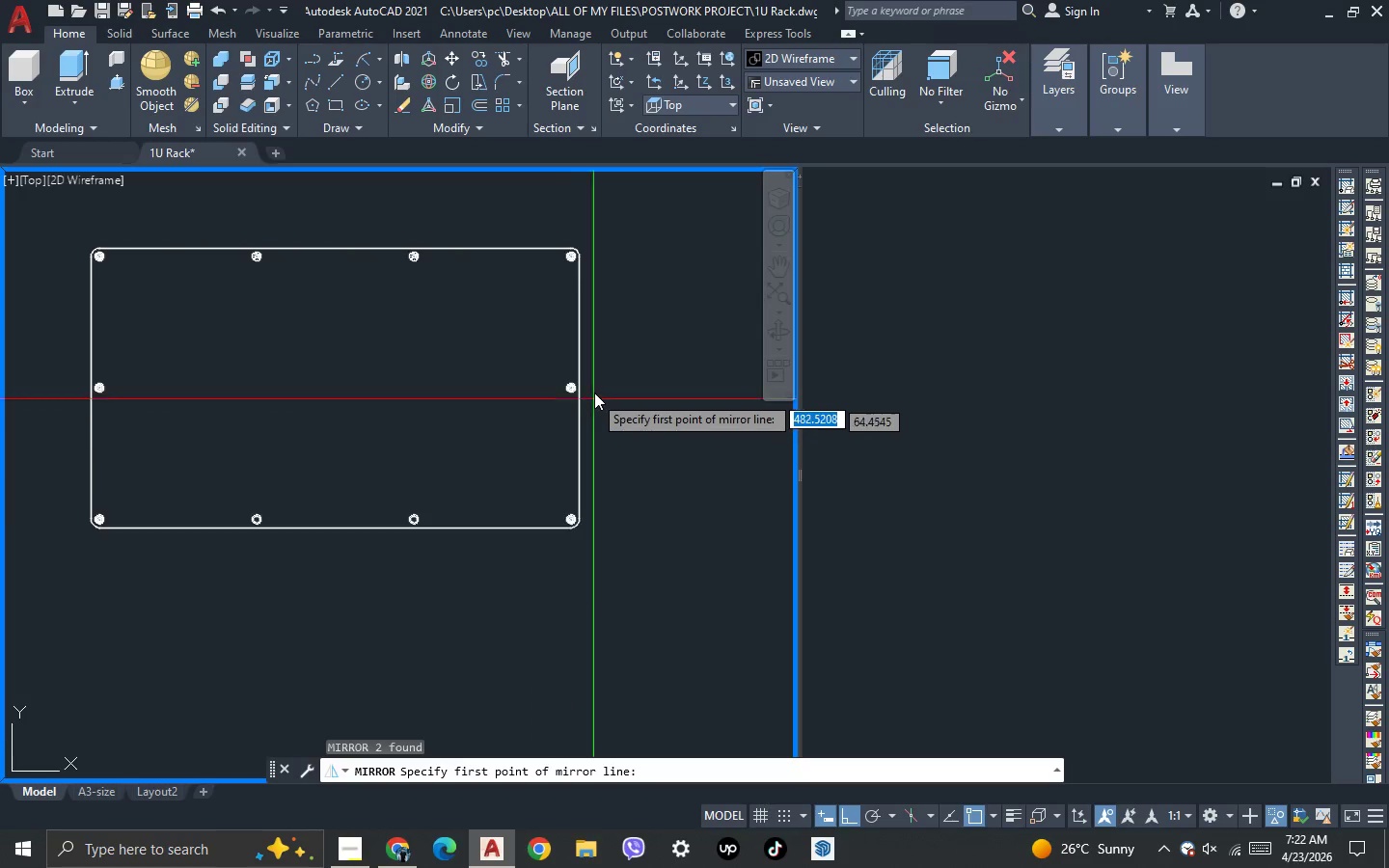 
scroll: coordinate [595, 389], scroll_direction: up, amount: 2.0
 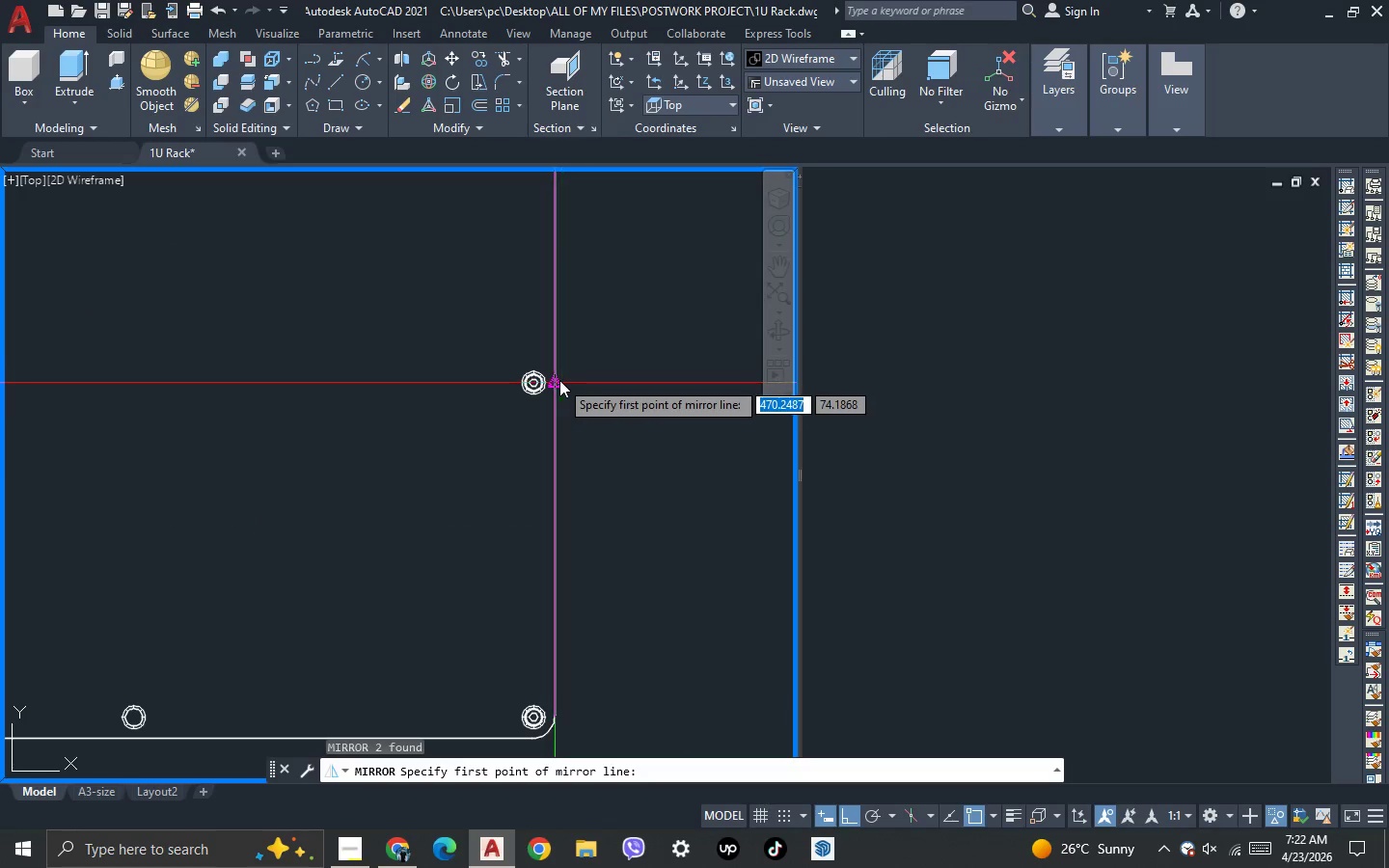 
left_click([559, 380])
 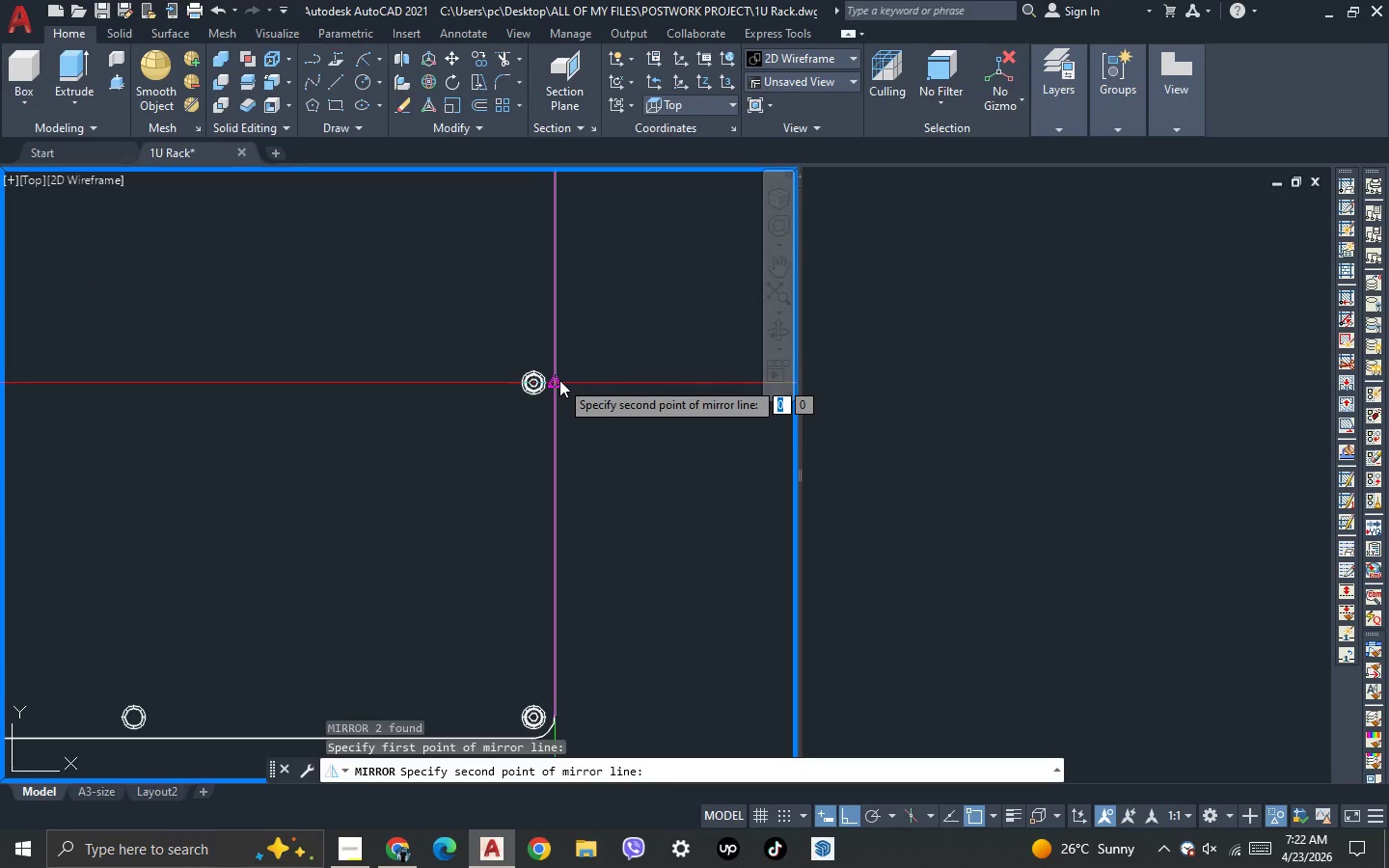 
scroll: coordinate [559, 380], scroll_direction: down, amount: 3.0
 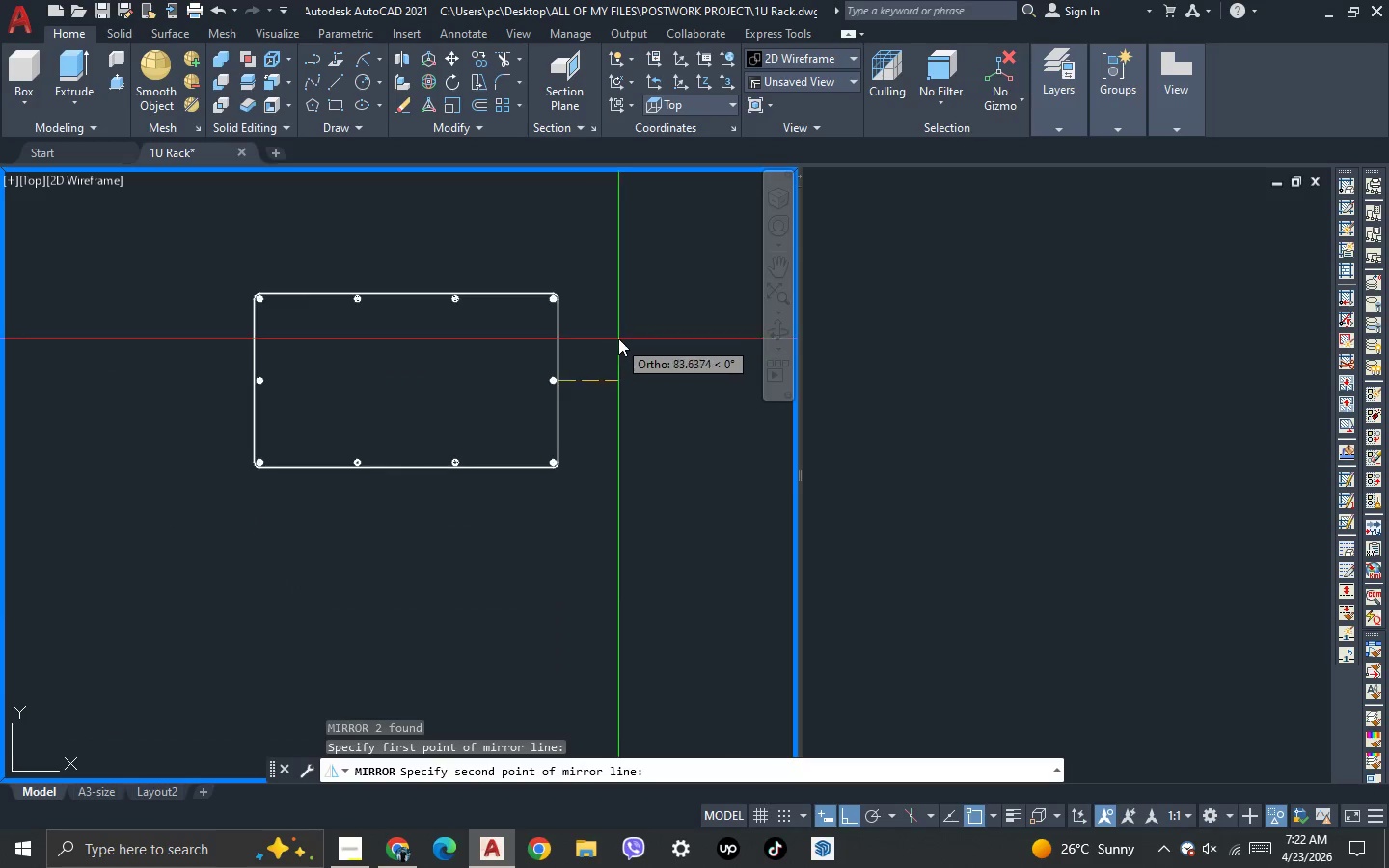 
left_click([618, 339])
 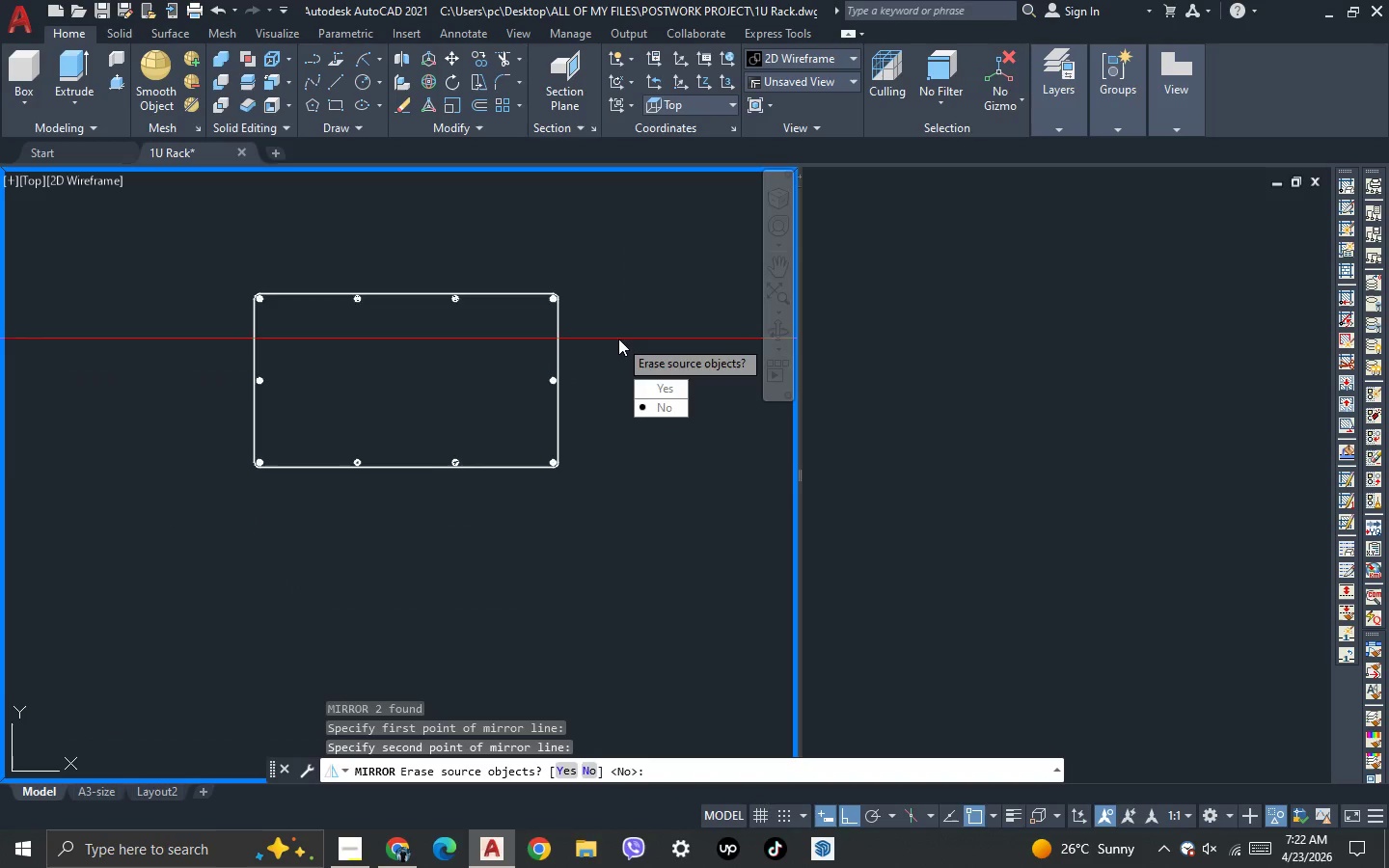 
key(Space)
 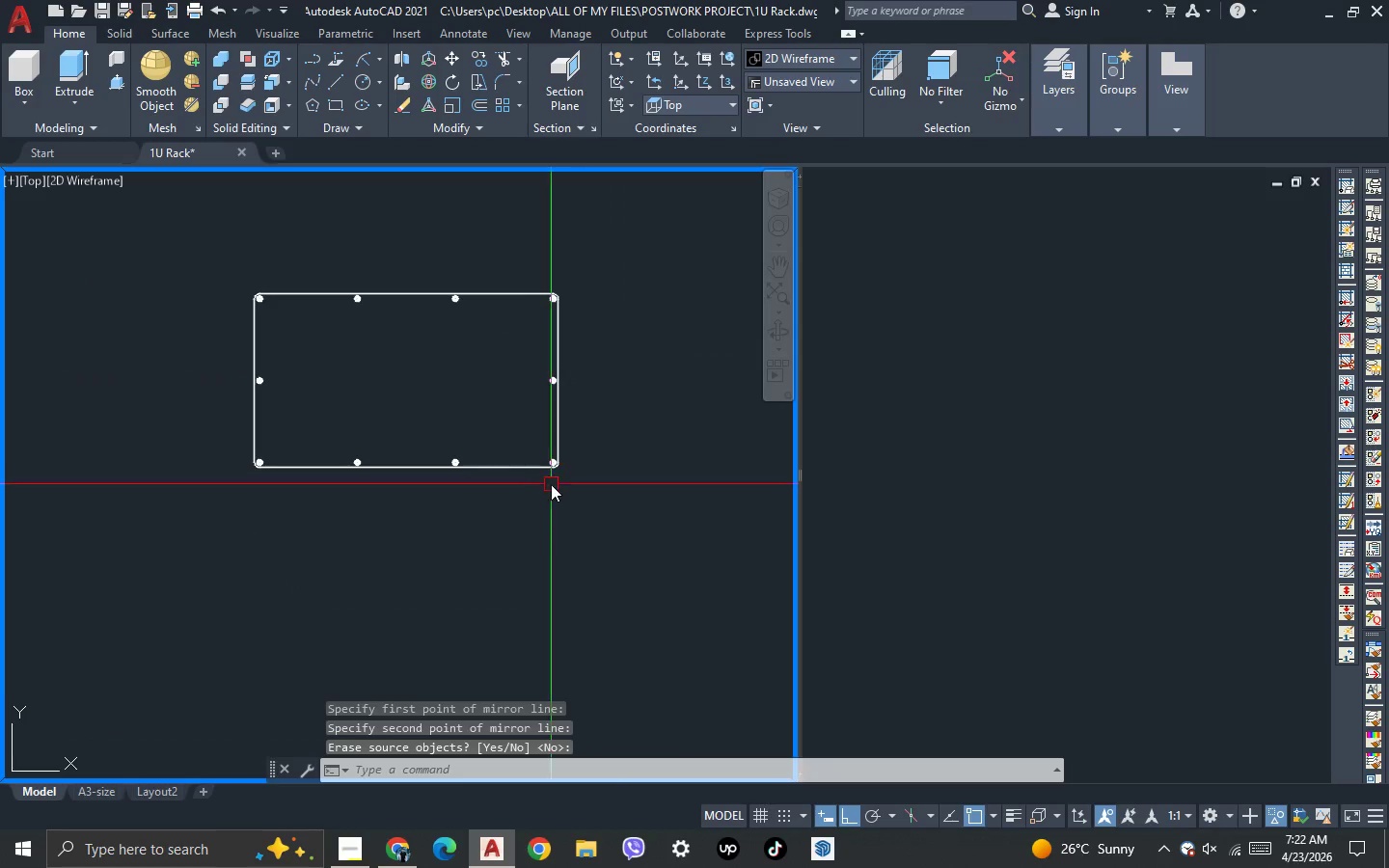 
key(3)
 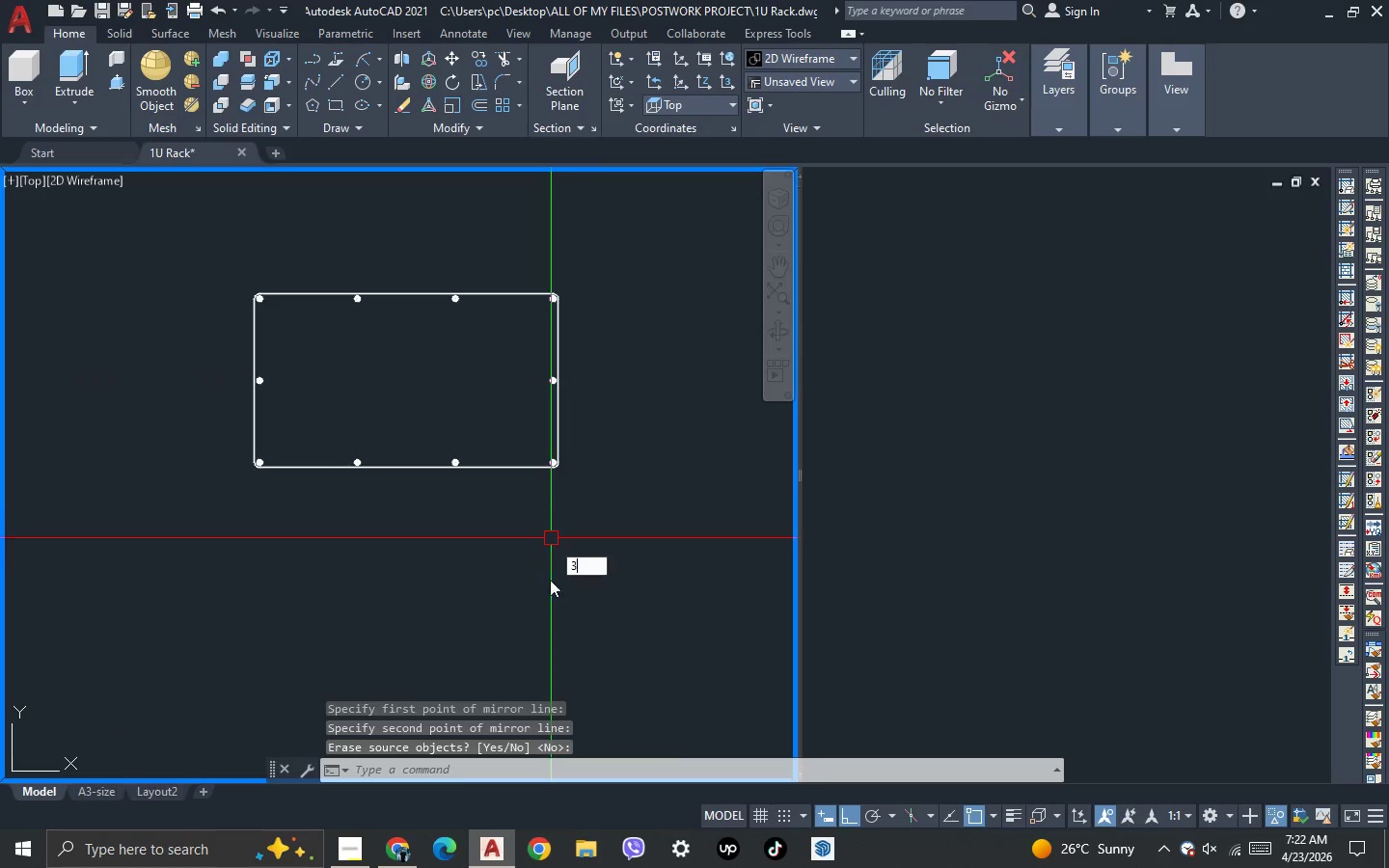 
key(Space)
 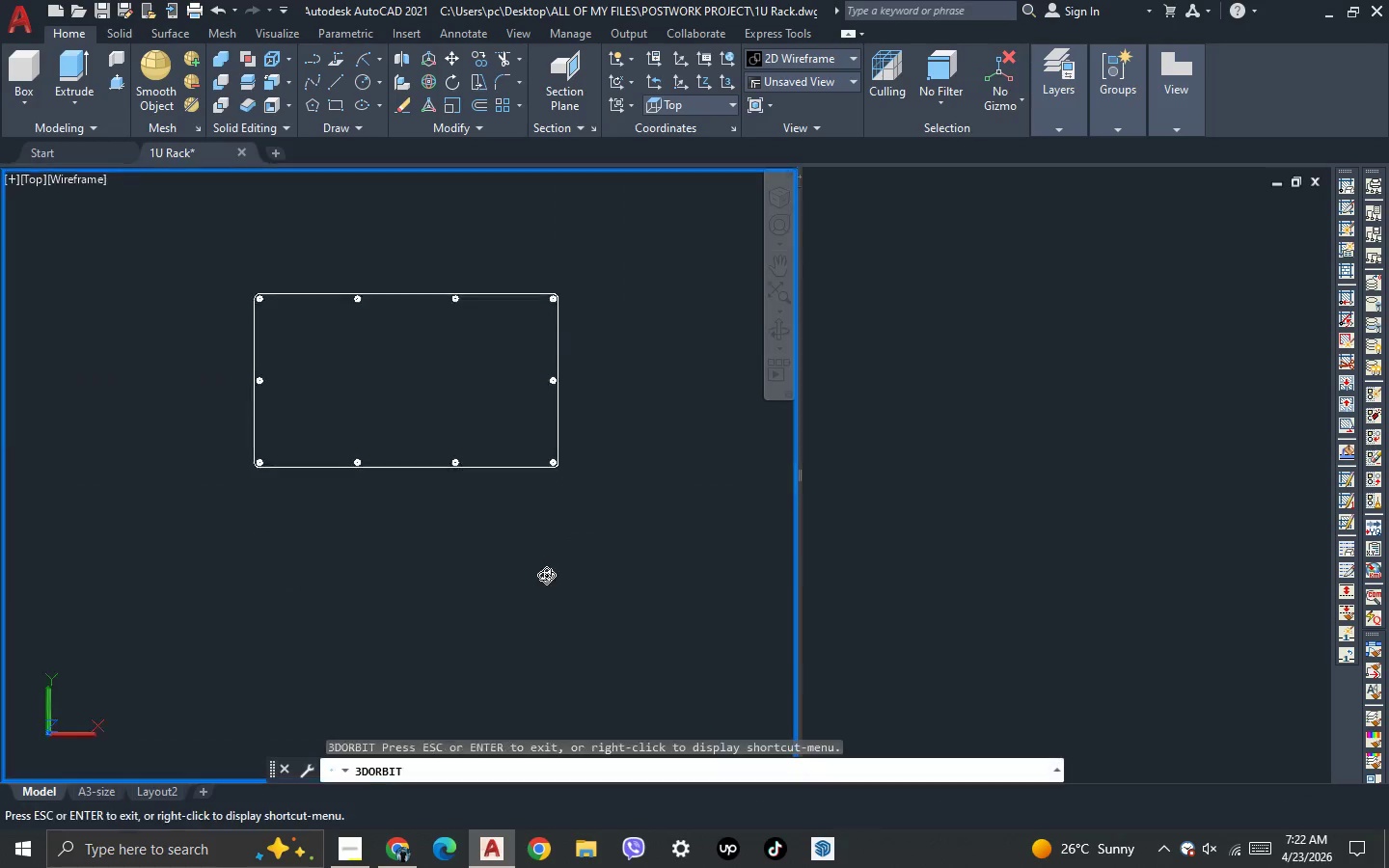 
left_click_drag(start_coordinate=[546, 575], to_coordinate=[505, 466])
 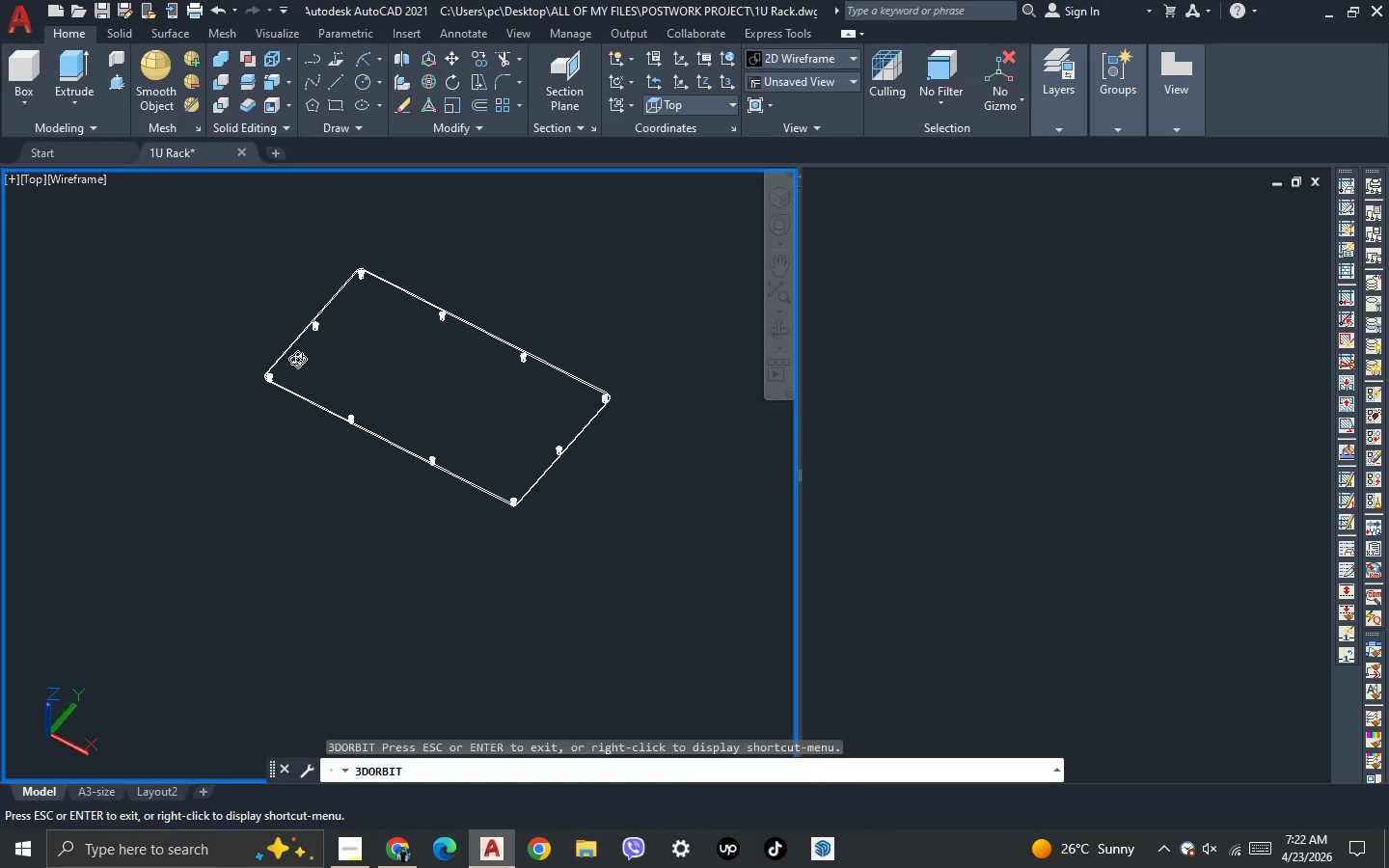 
key(Escape)
 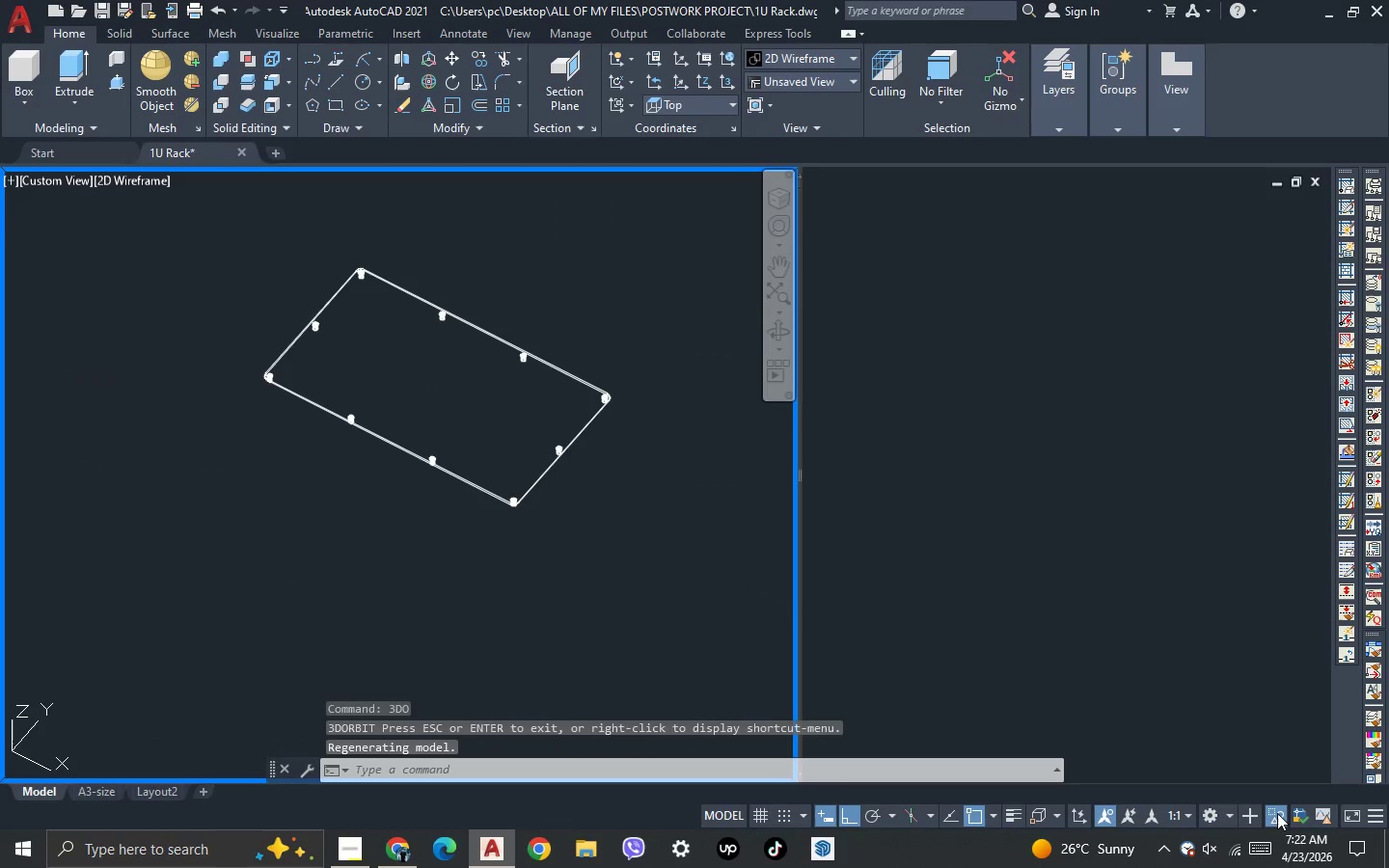 
double_click([1276, 797])
 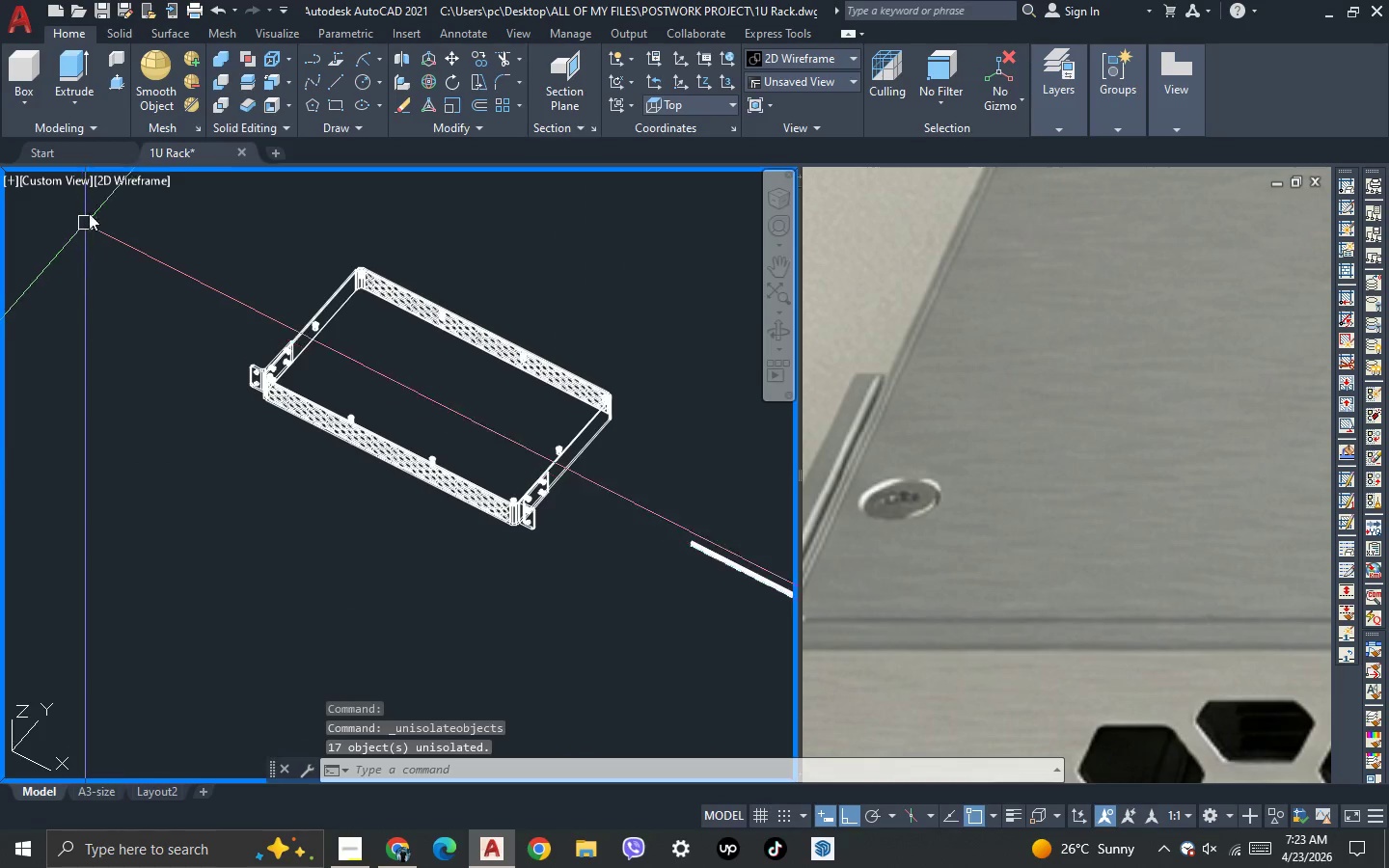 
left_click([116, 178])
 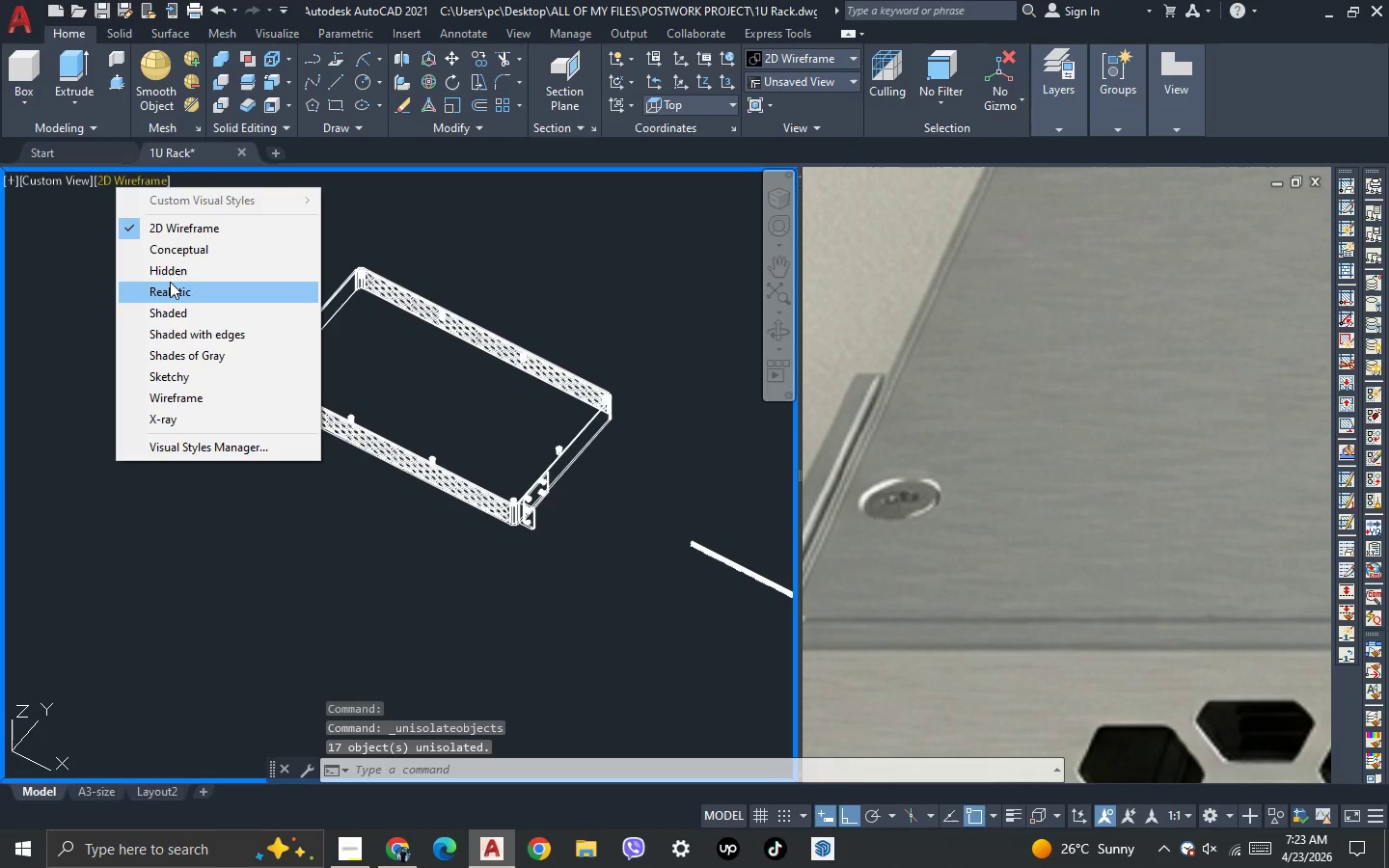 
left_click([171, 295])
 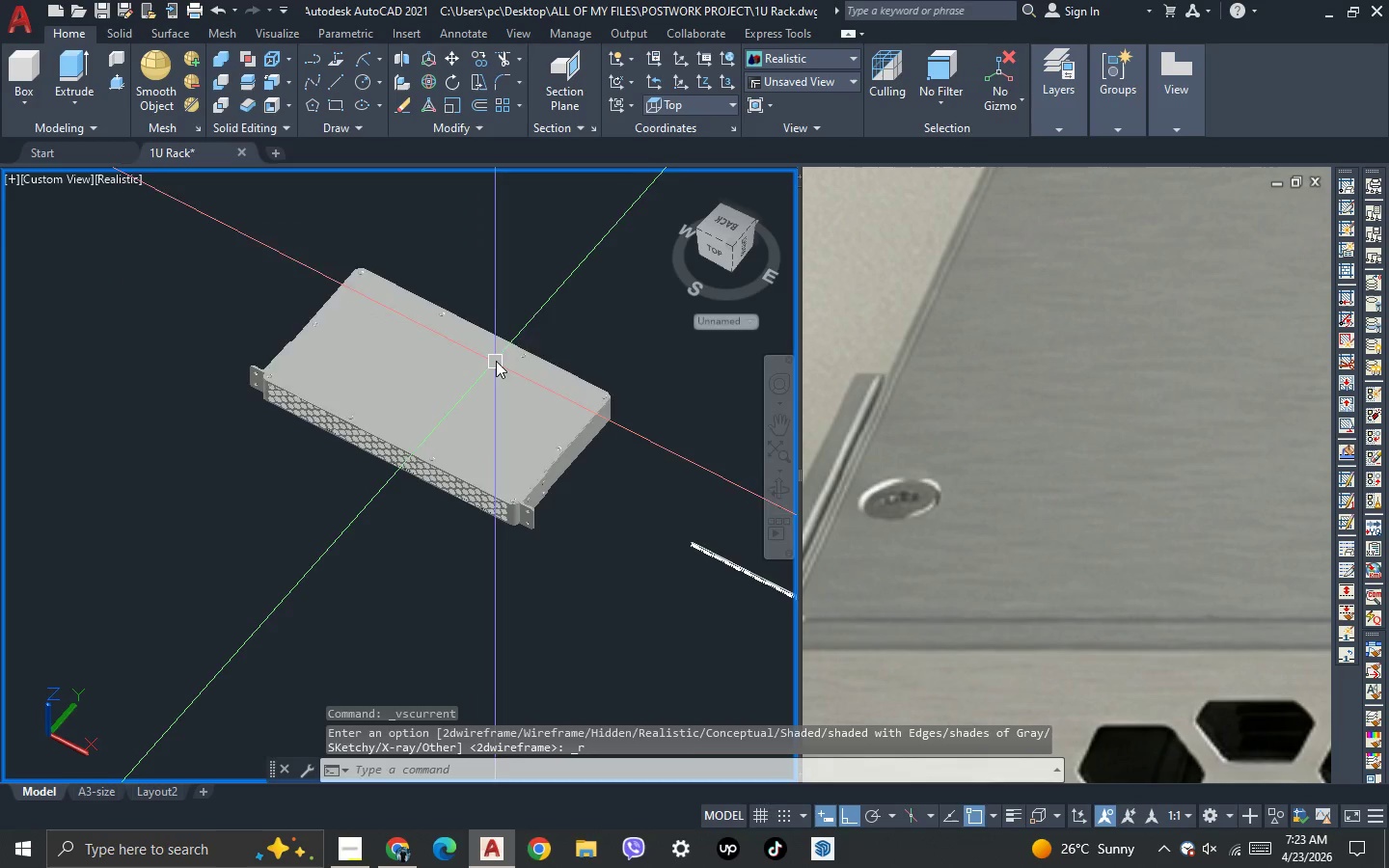 
scroll: coordinate [539, 329], scroll_direction: up, amount: 2.0
 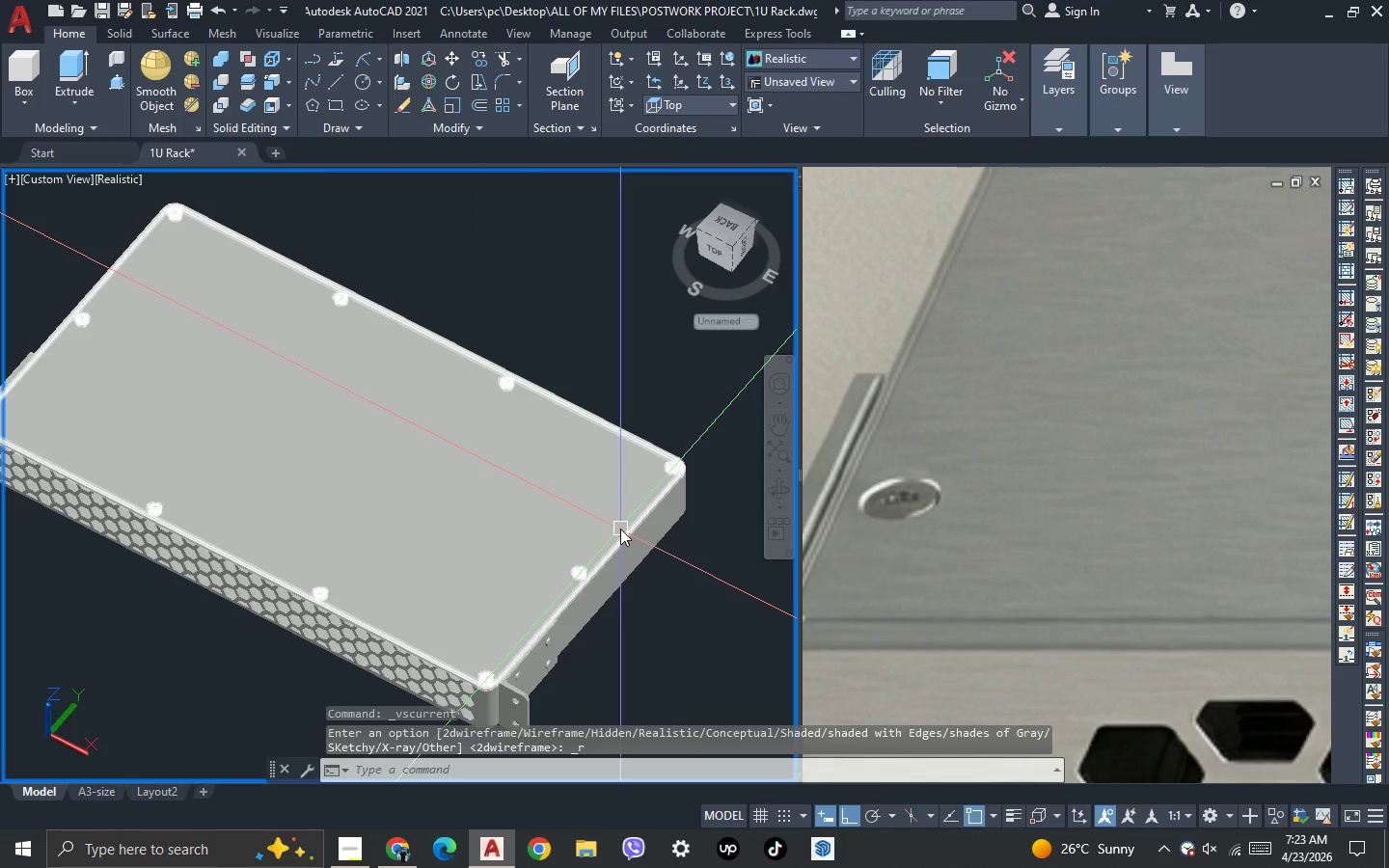 
key(3)
 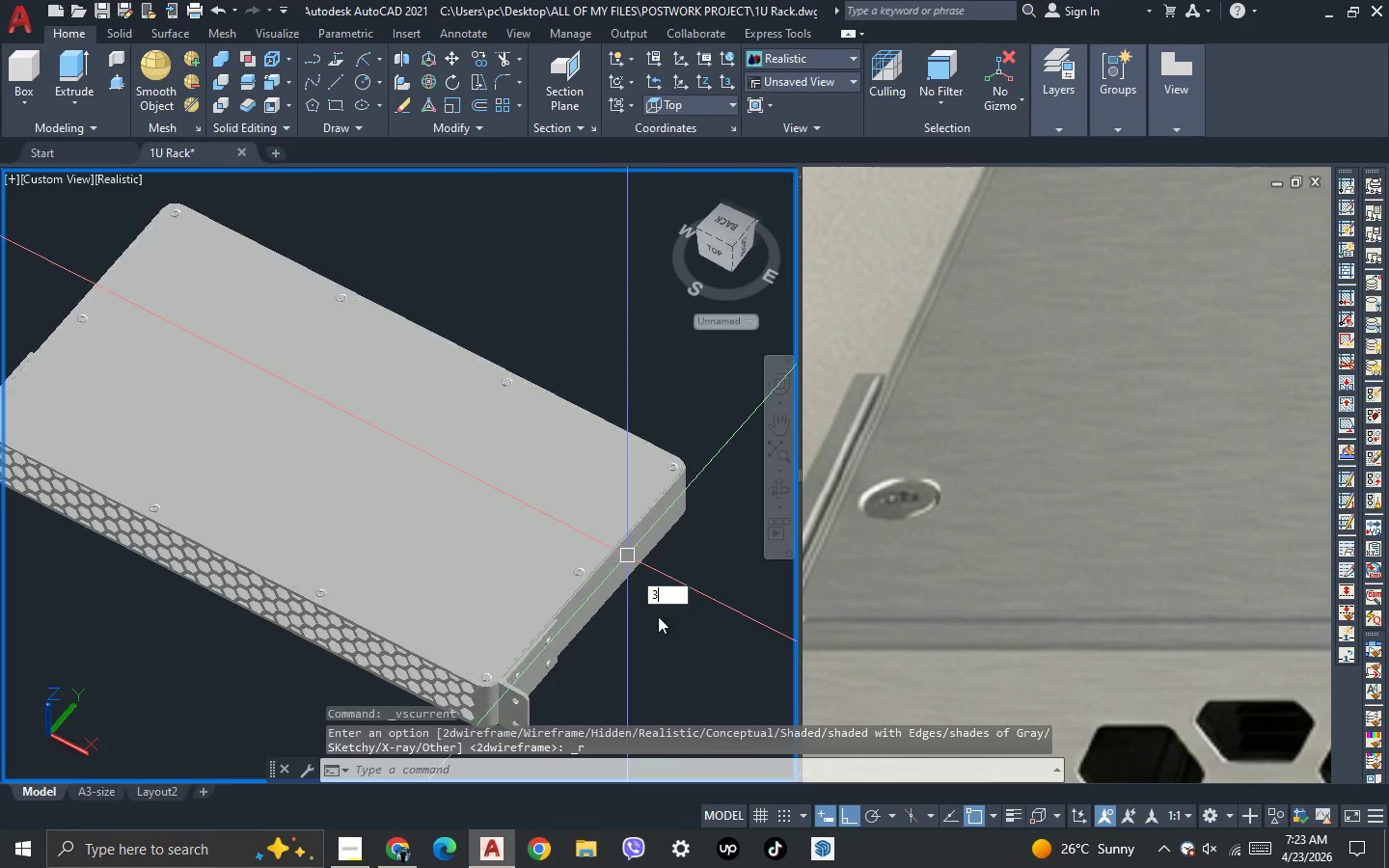 
key(Space)
 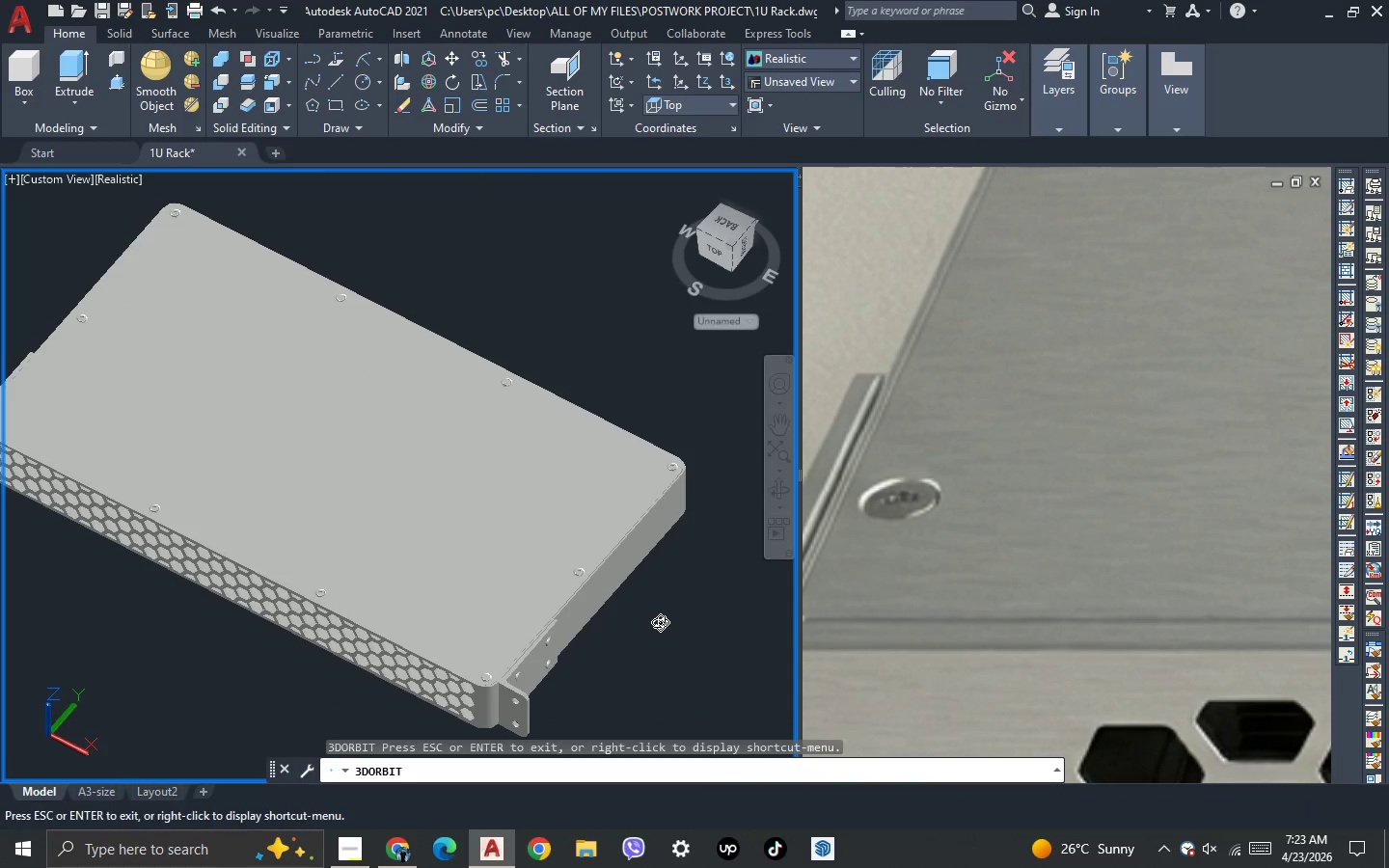 
left_click_drag(start_coordinate=[660, 622], to_coordinate=[592, 581])
 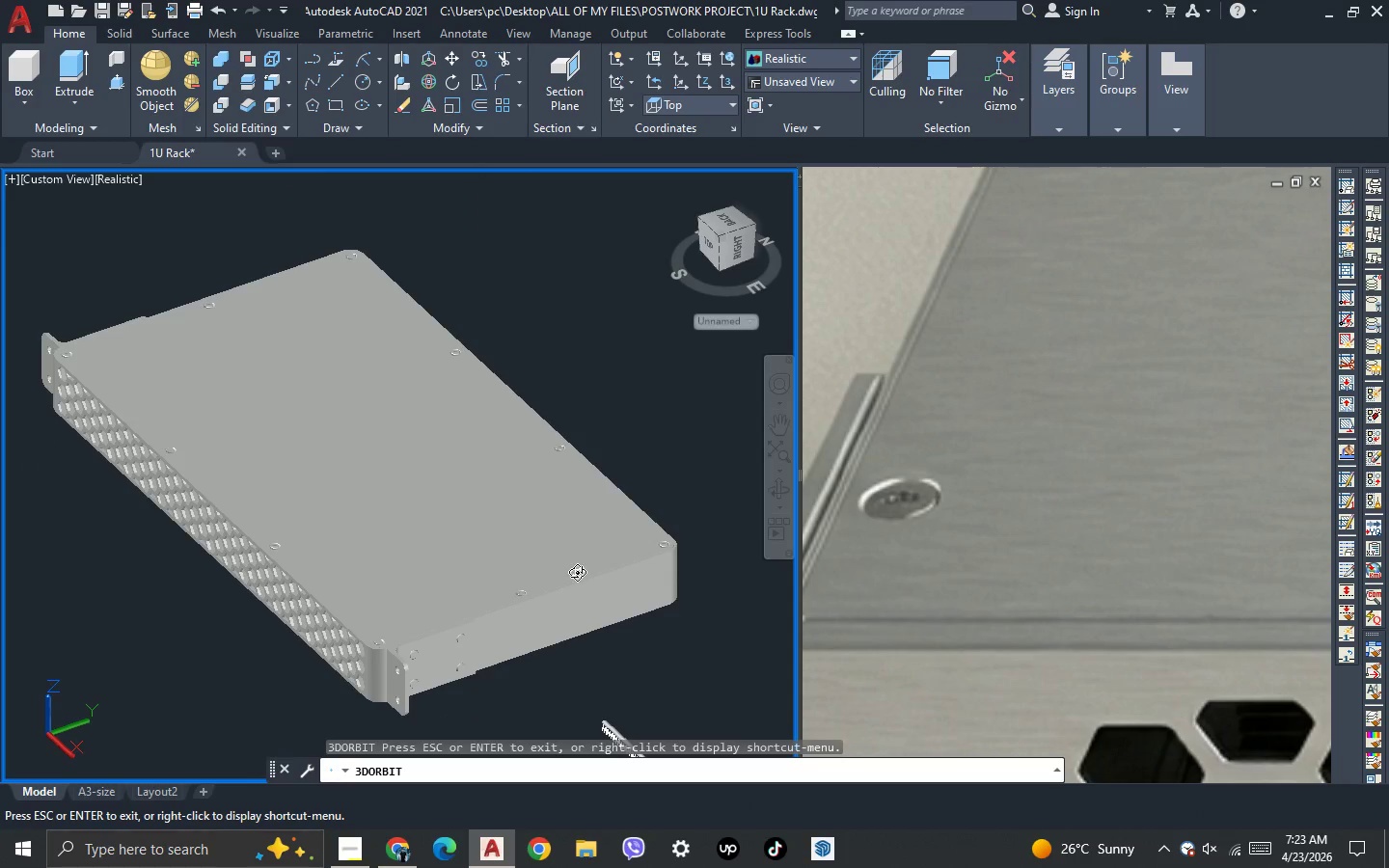 
left_click_drag(start_coordinate=[604, 640], to_coordinate=[620, 676])
 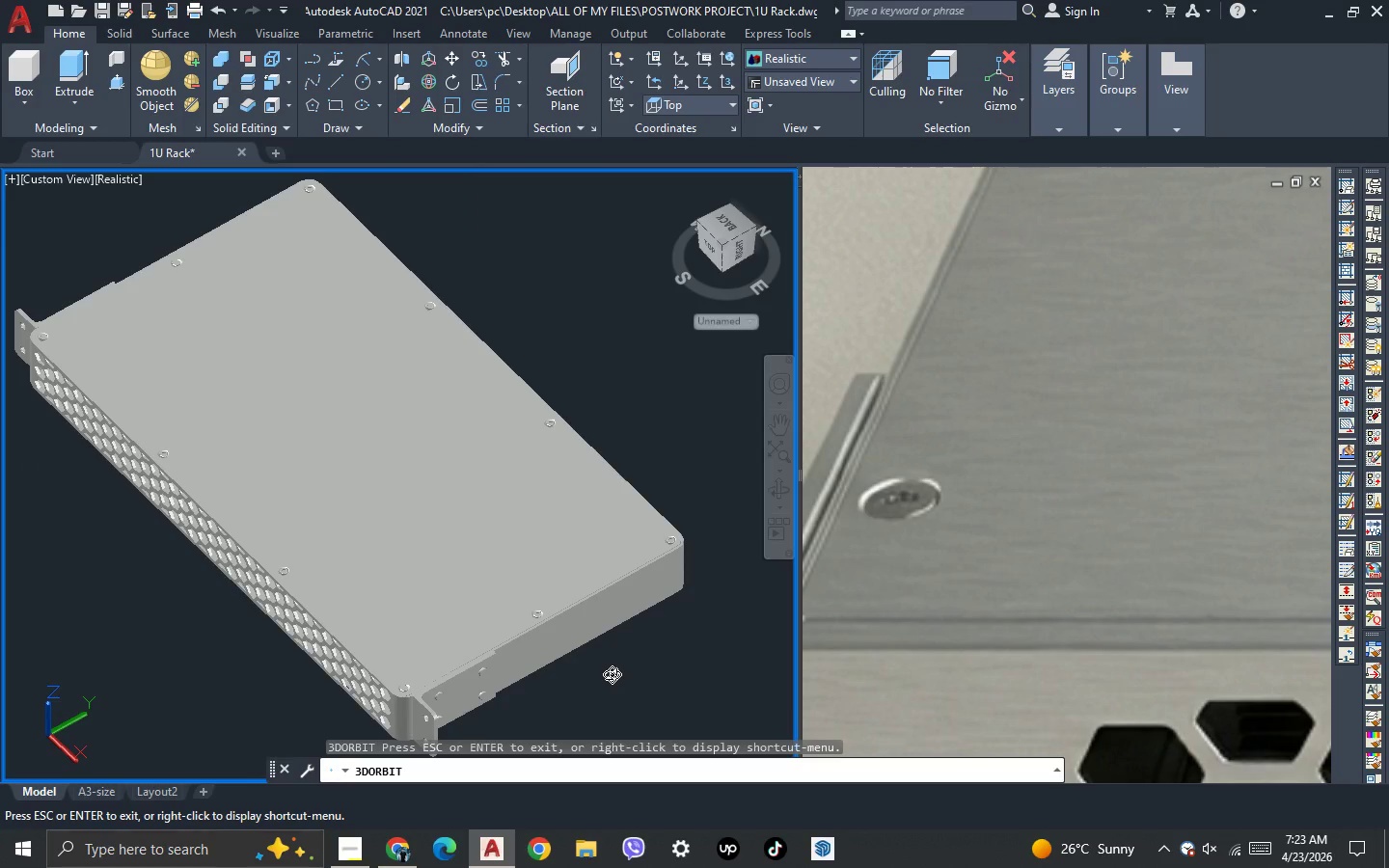 
scroll: coordinate [162, 270], scroll_direction: up, amount: 11.0
 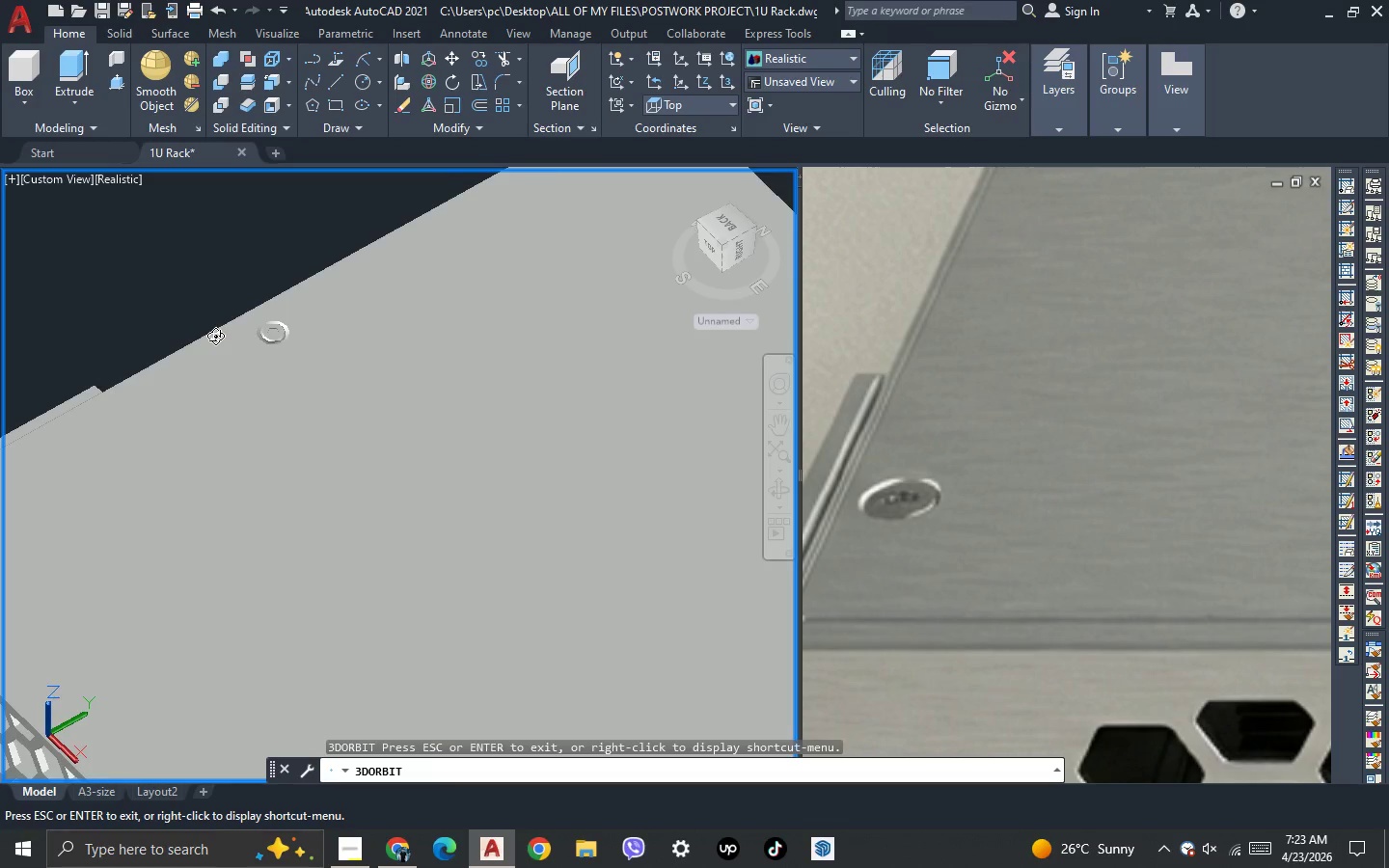 
left_click_drag(start_coordinate=[217, 422], to_coordinate=[339, 453])
 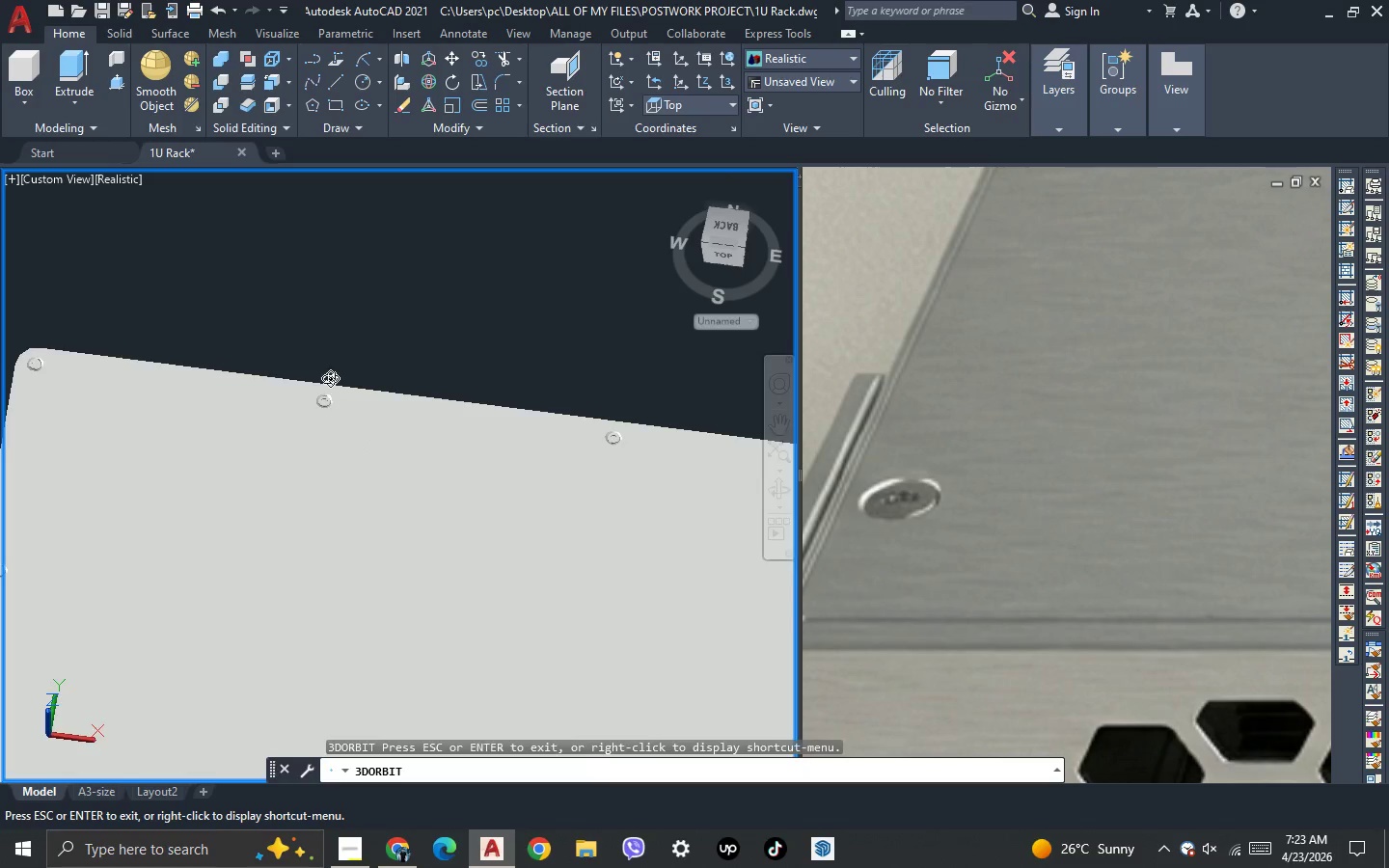 
scroll: coordinate [217, 328], scroll_direction: down, amount: 8.0
 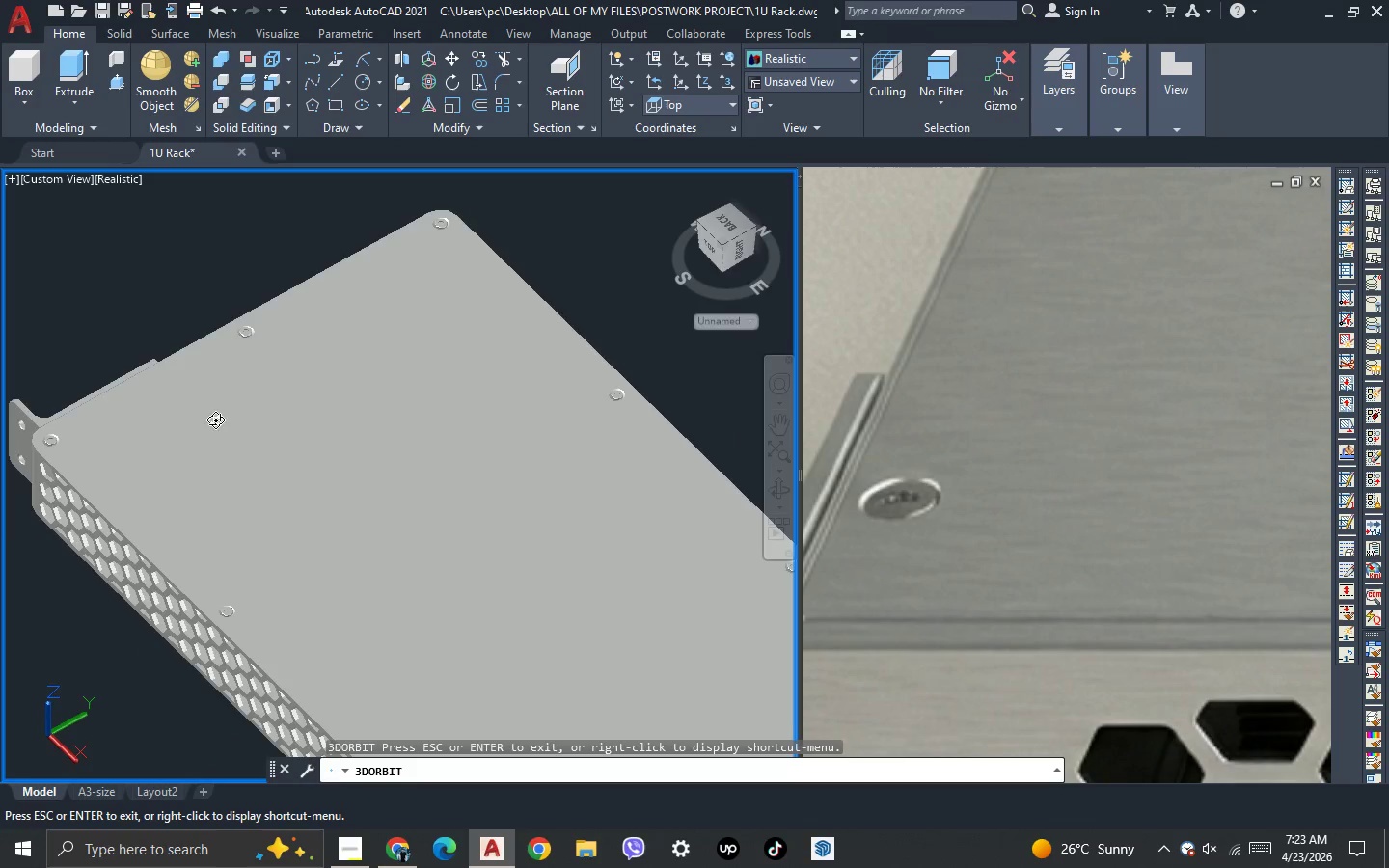 
left_click_drag(start_coordinate=[303, 381], to_coordinate=[472, 372])
 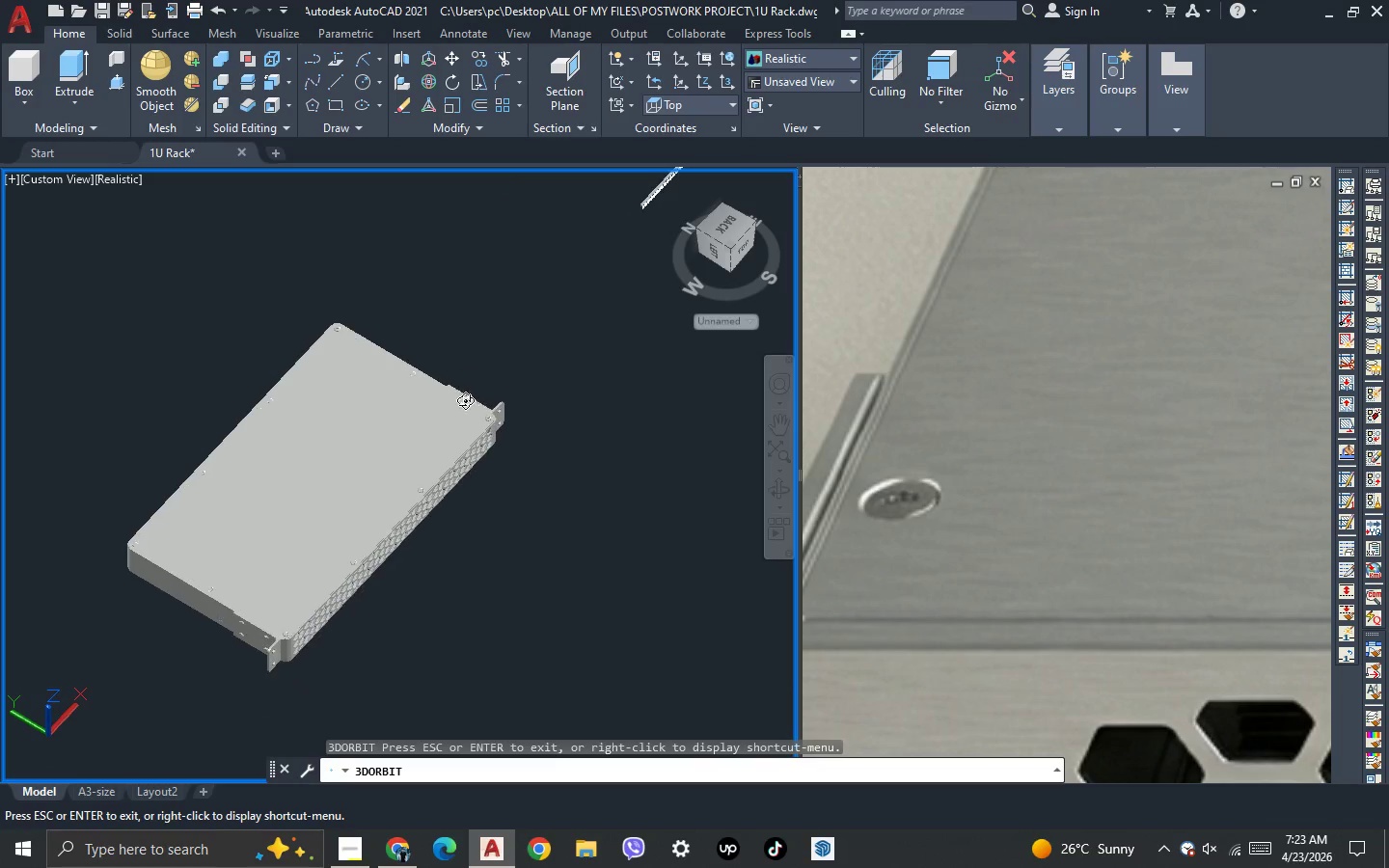 
scroll: coordinate [314, 346], scroll_direction: down, amount: 13.0
 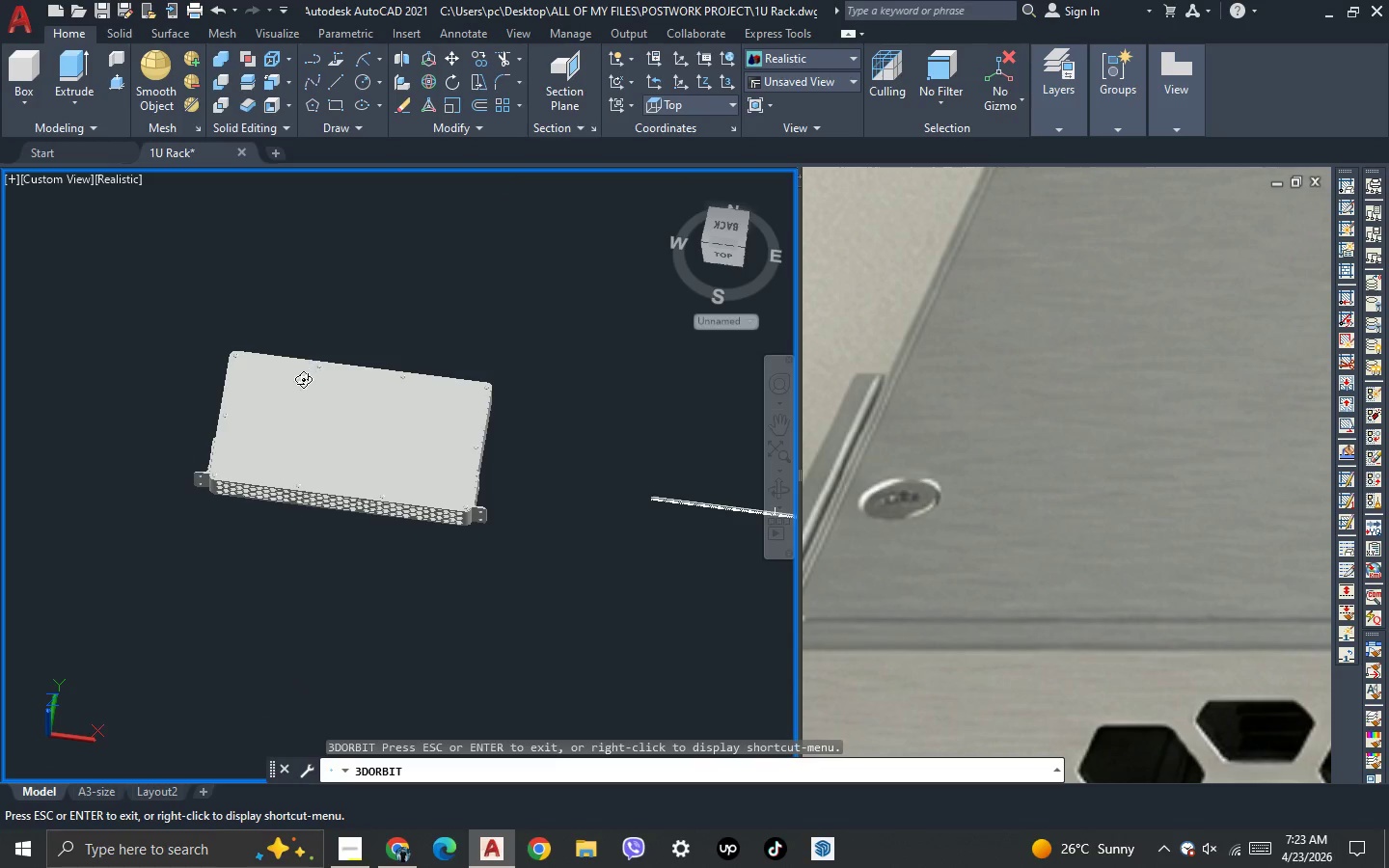 
left_click_drag(start_coordinate=[591, 471], to_coordinate=[566, 433])
 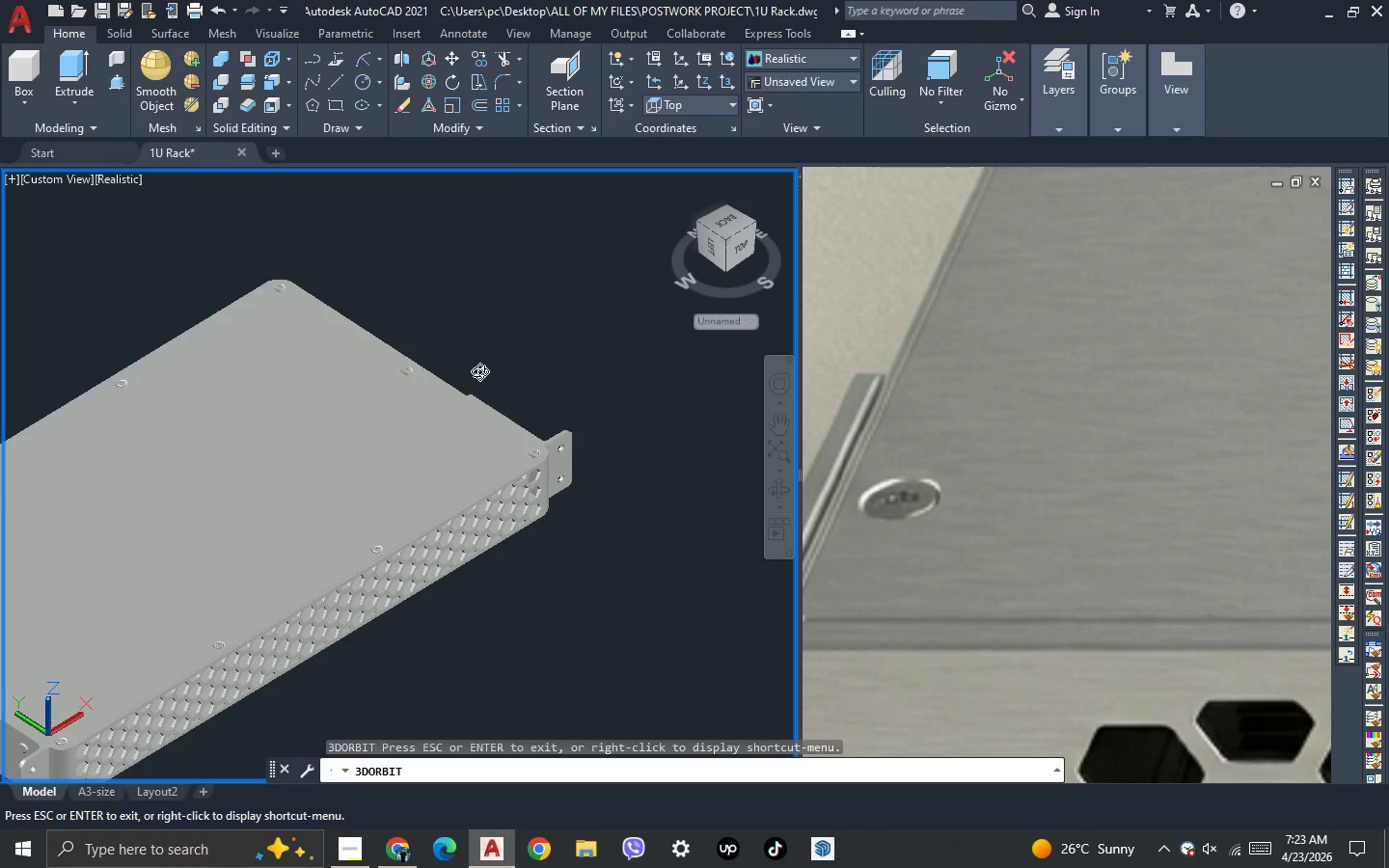 
scroll: coordinate [458, 431], scroll_direction: up, amount: 10.0
 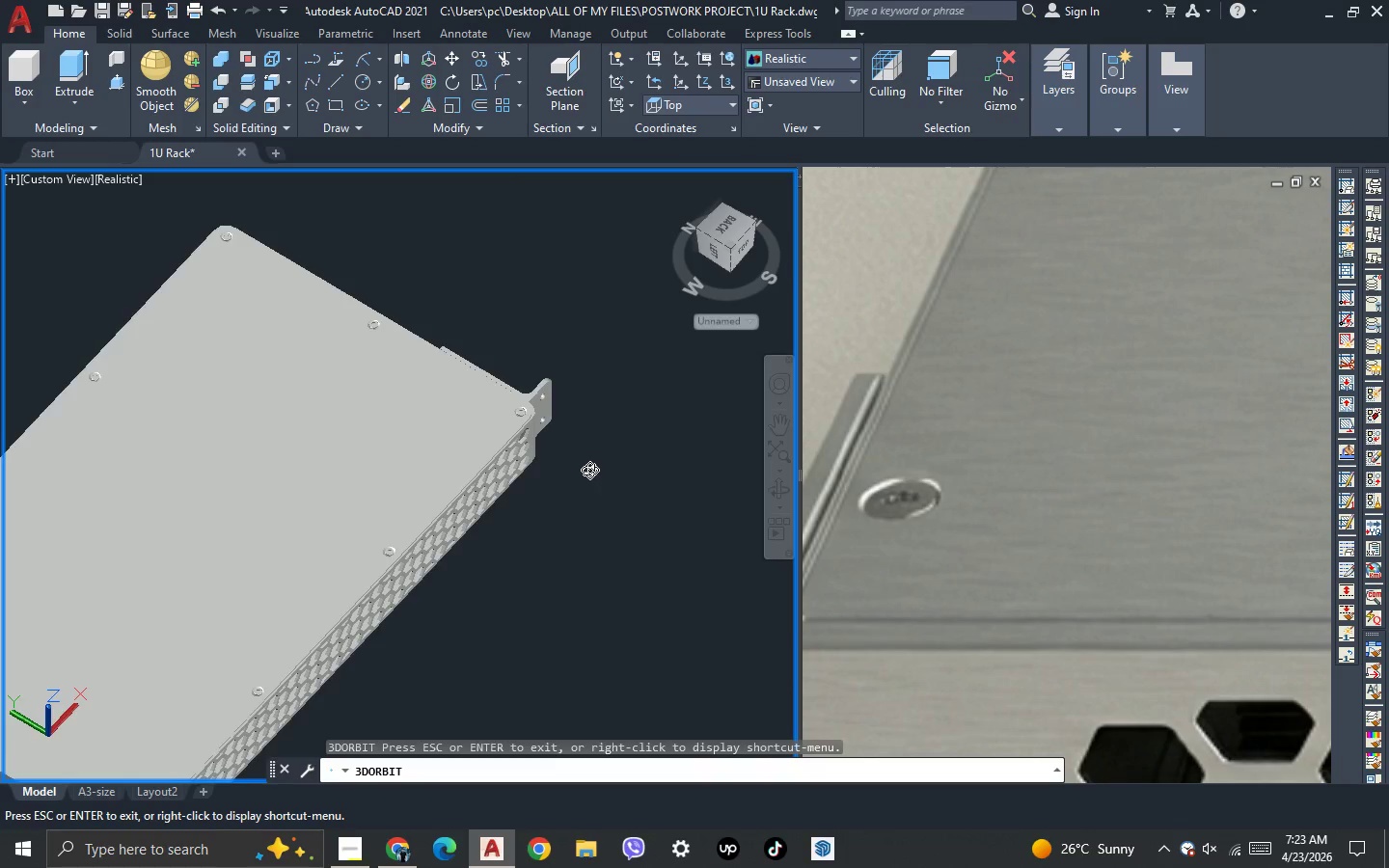 
left_click_drag(start_coordinate=[641, 490], to_coordinate=[415, 491])
 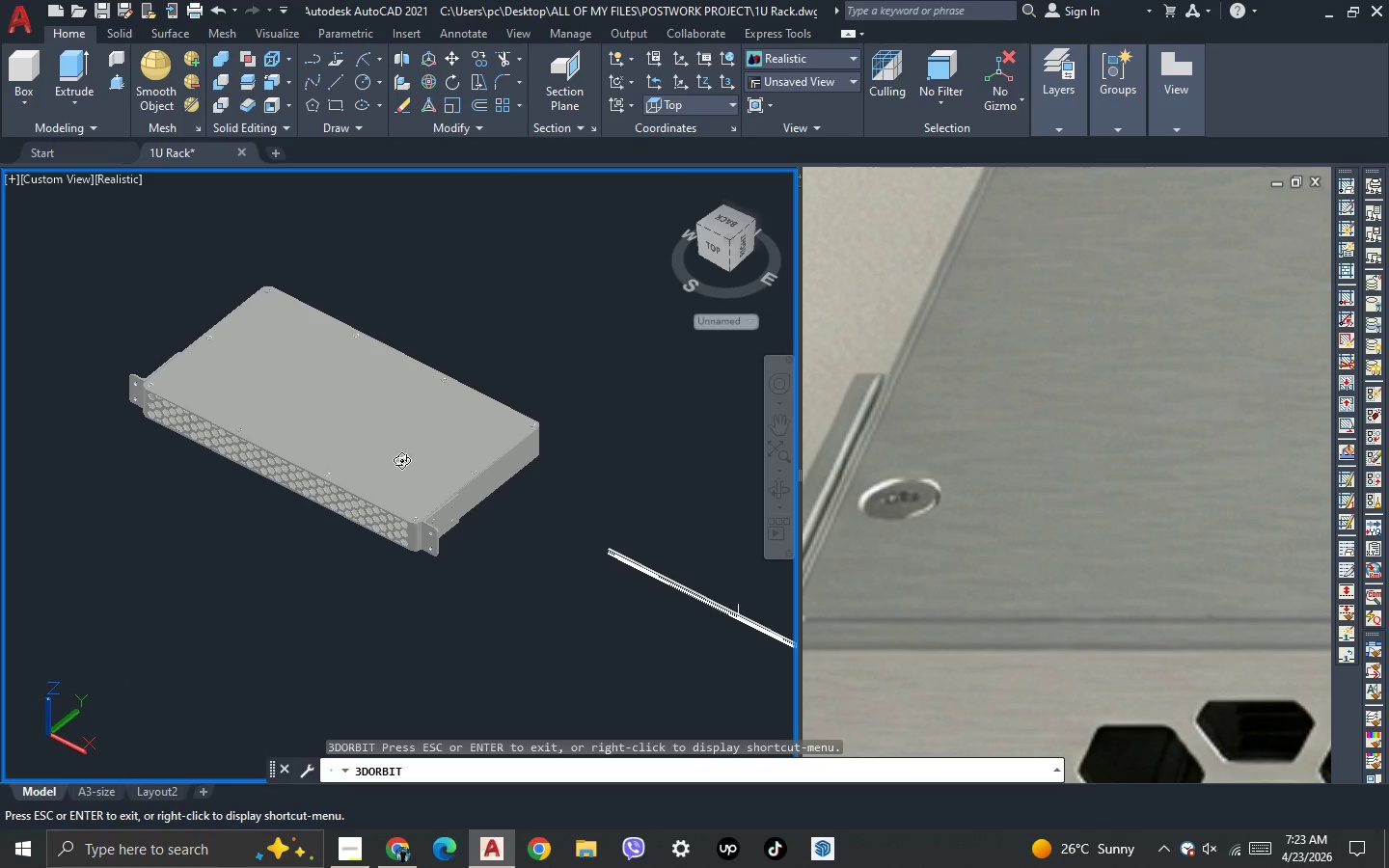 
scroll: coordinate [475, 366], scroll_direction: down, amount: 8.0
 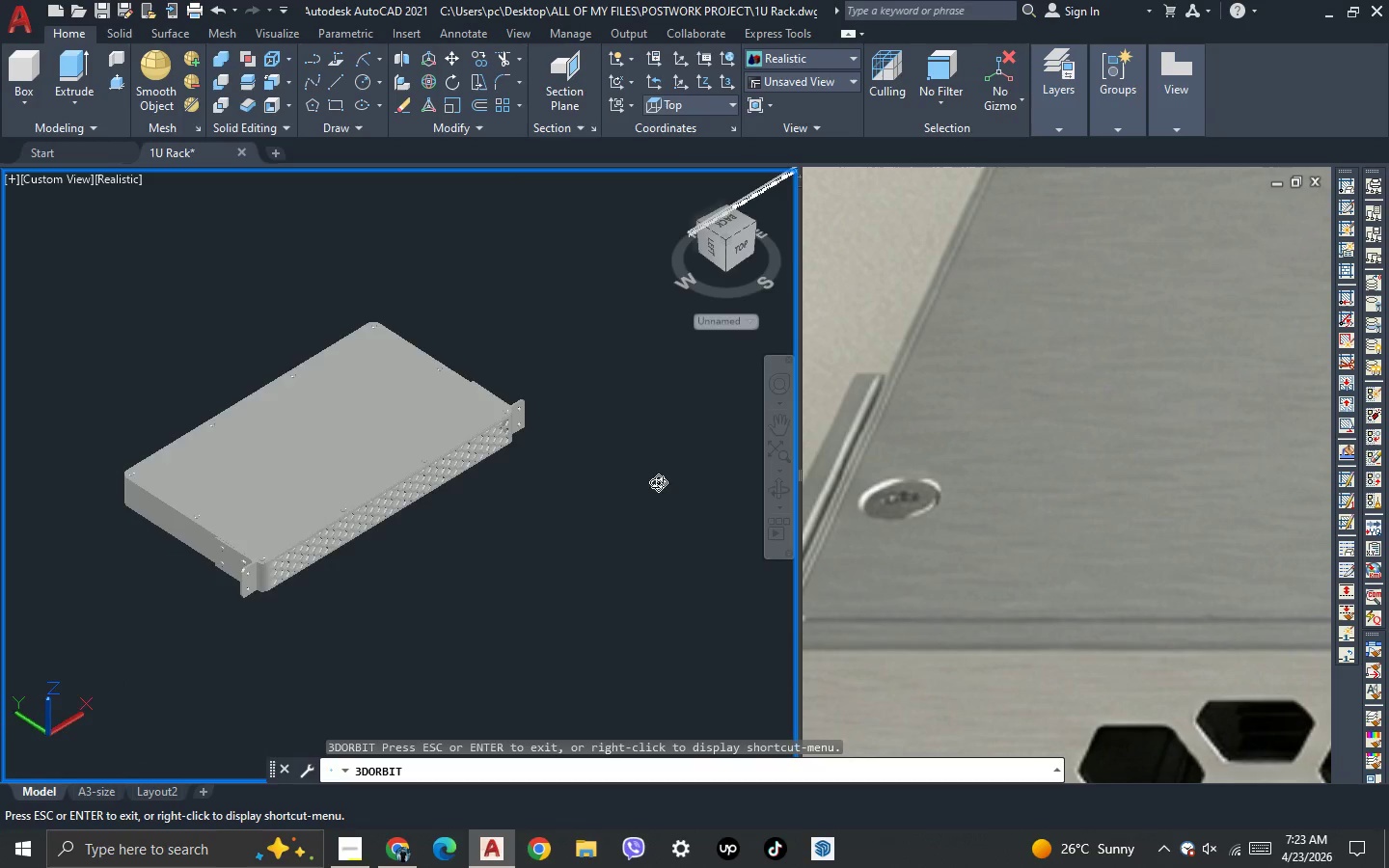 
left_click_drag(start_coordinate=[401, 460], to_coordinate=[554, 490])
 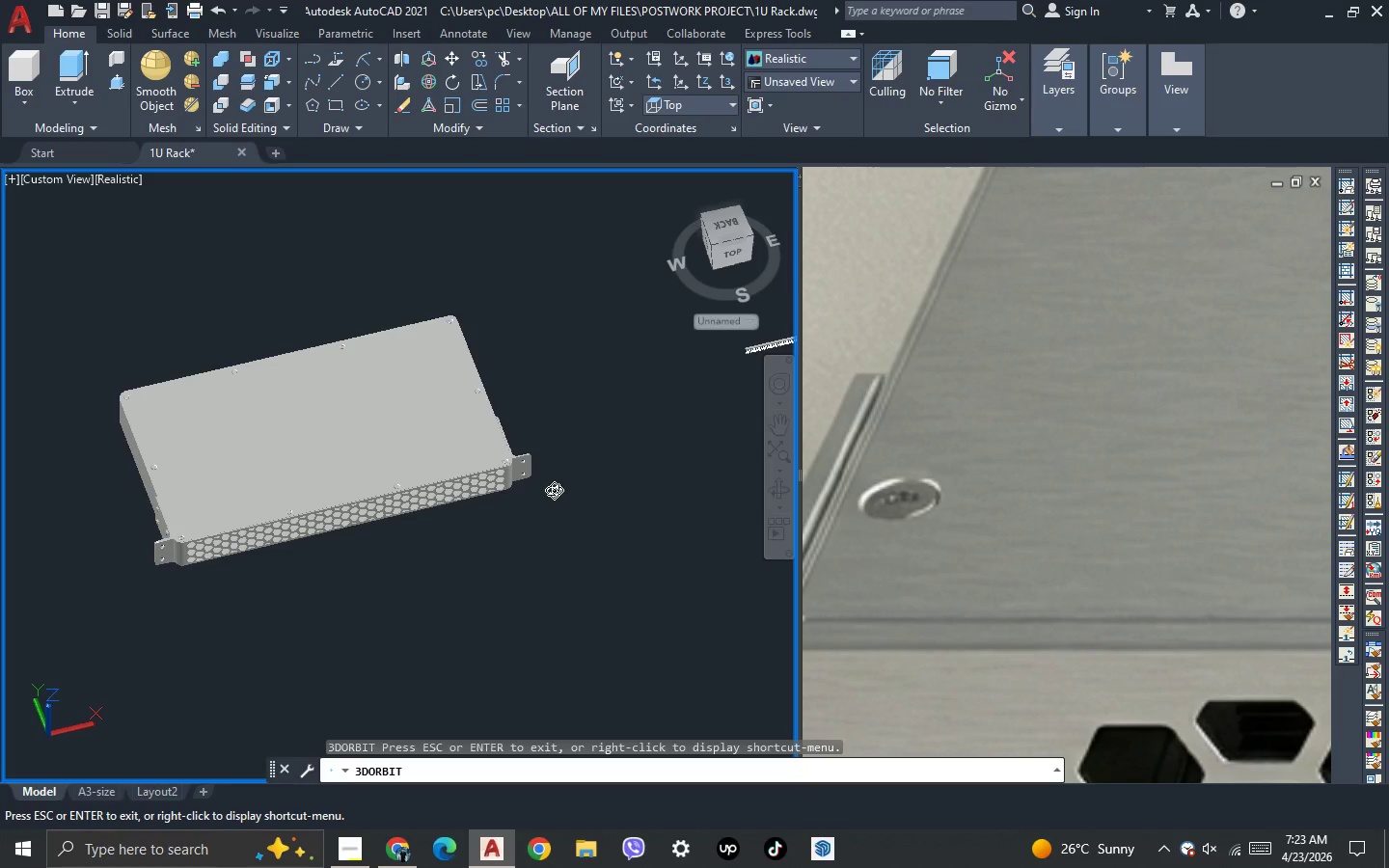 
key(Escape)
 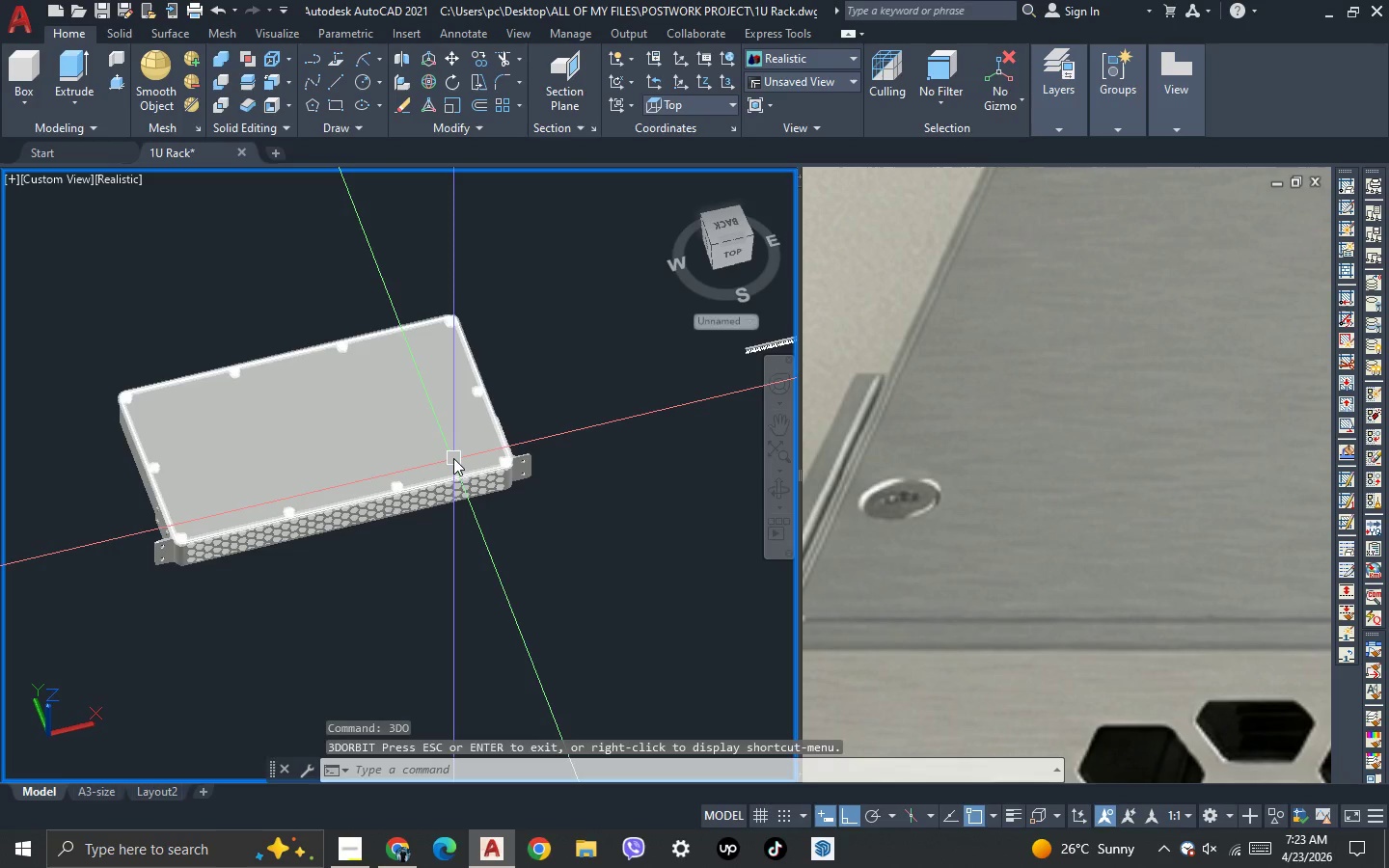 
left_click([453, 458])
 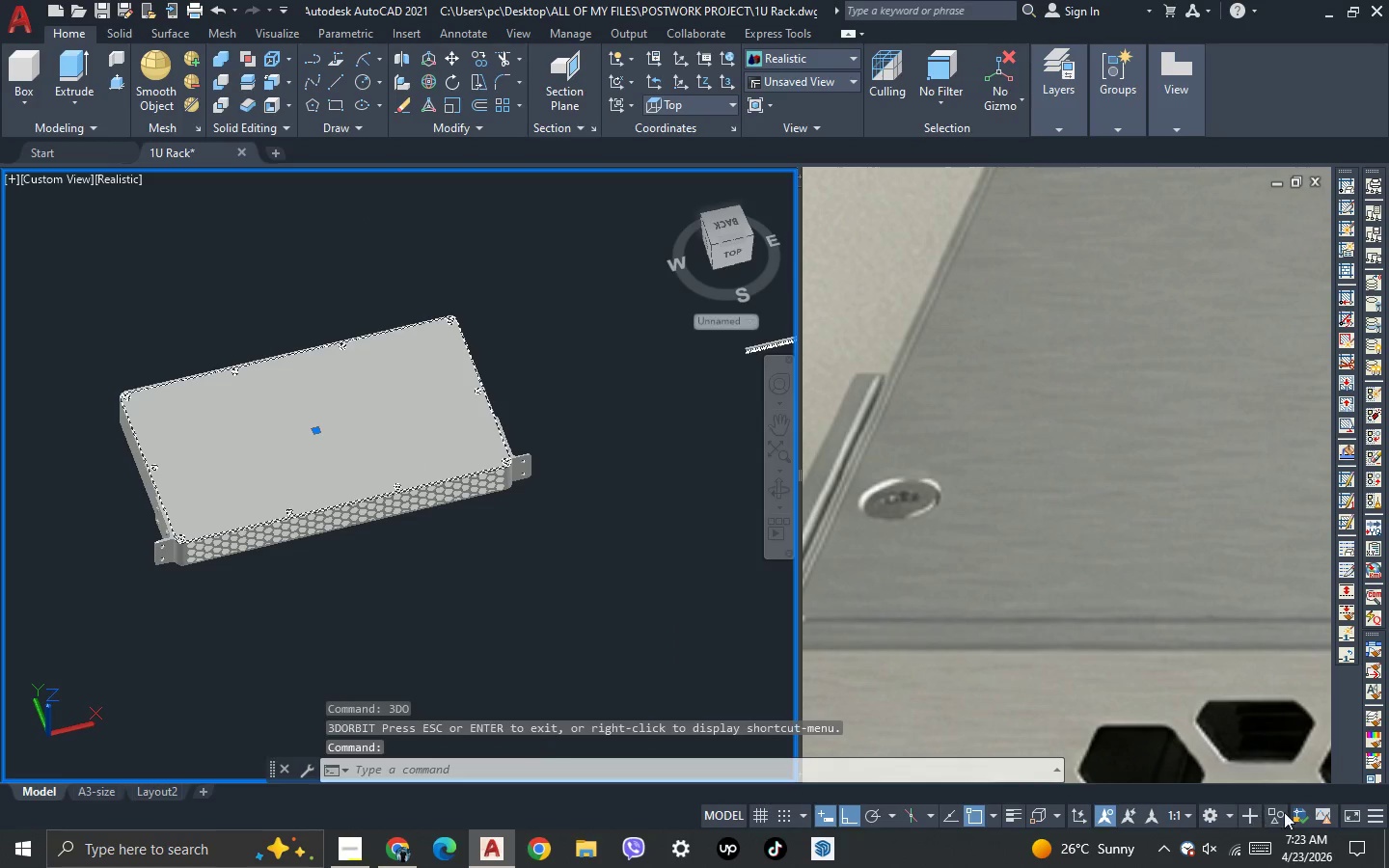 
left_click([1283, 820])
 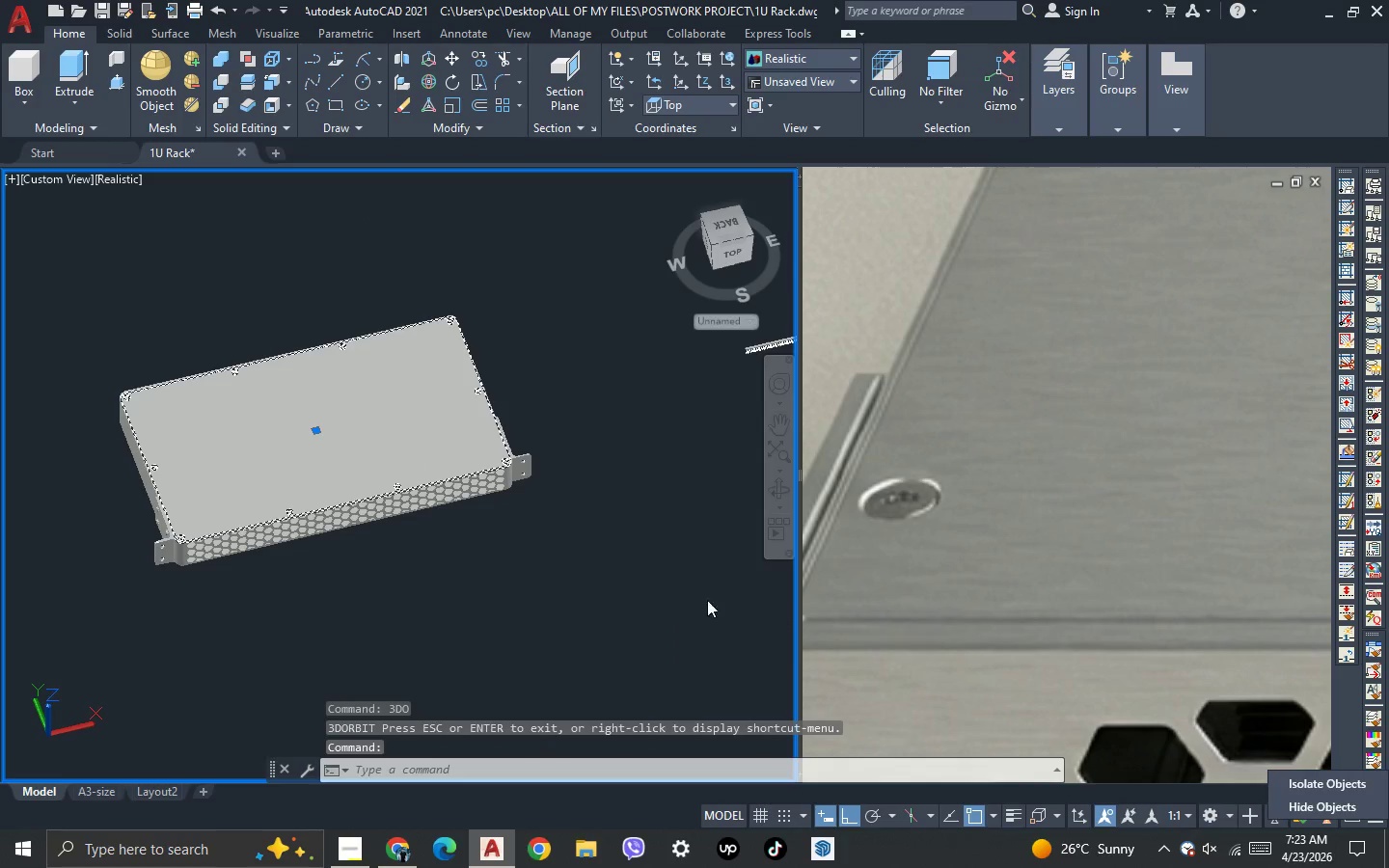 
left_click([653, 589])
 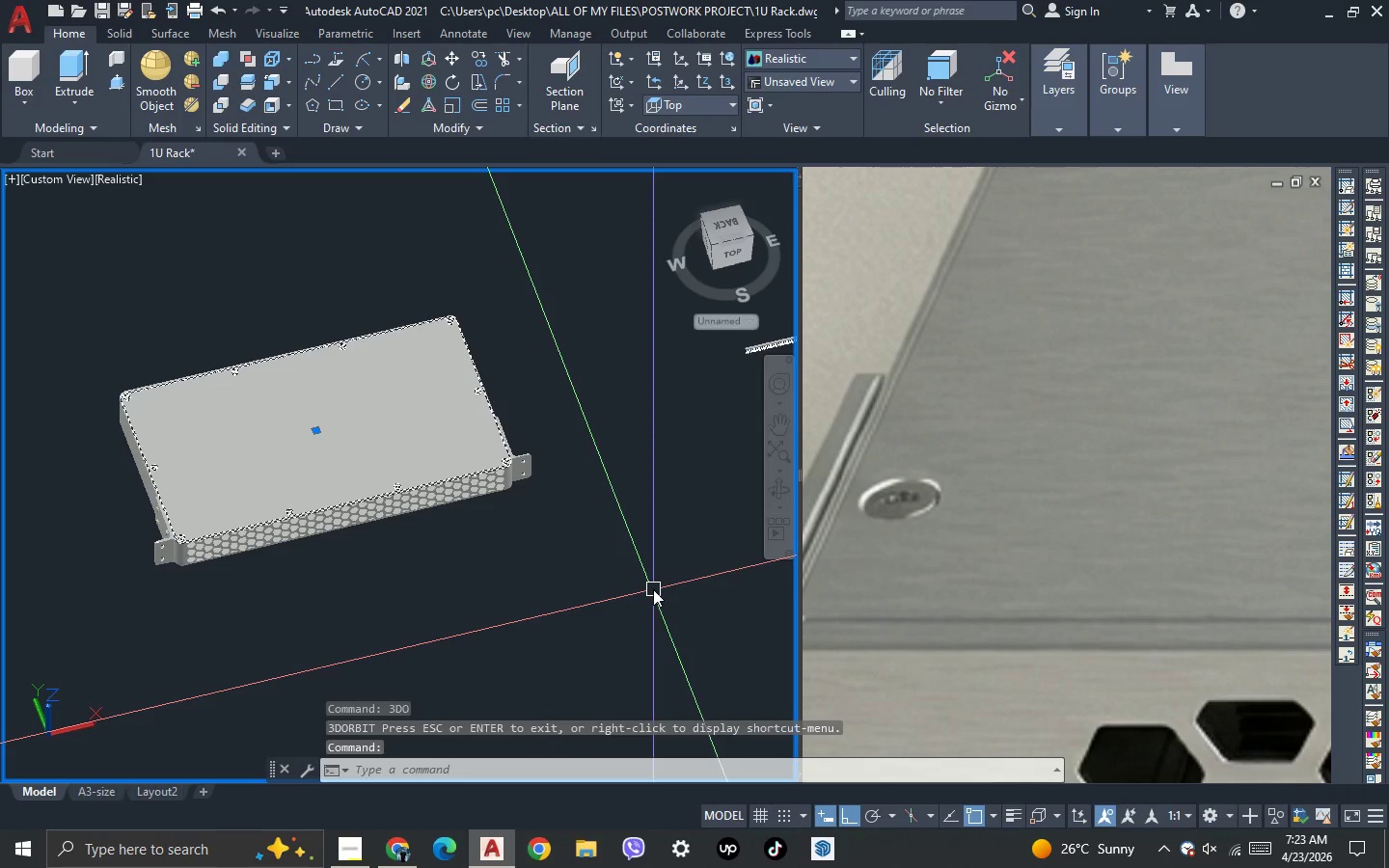 
key(Escape)
 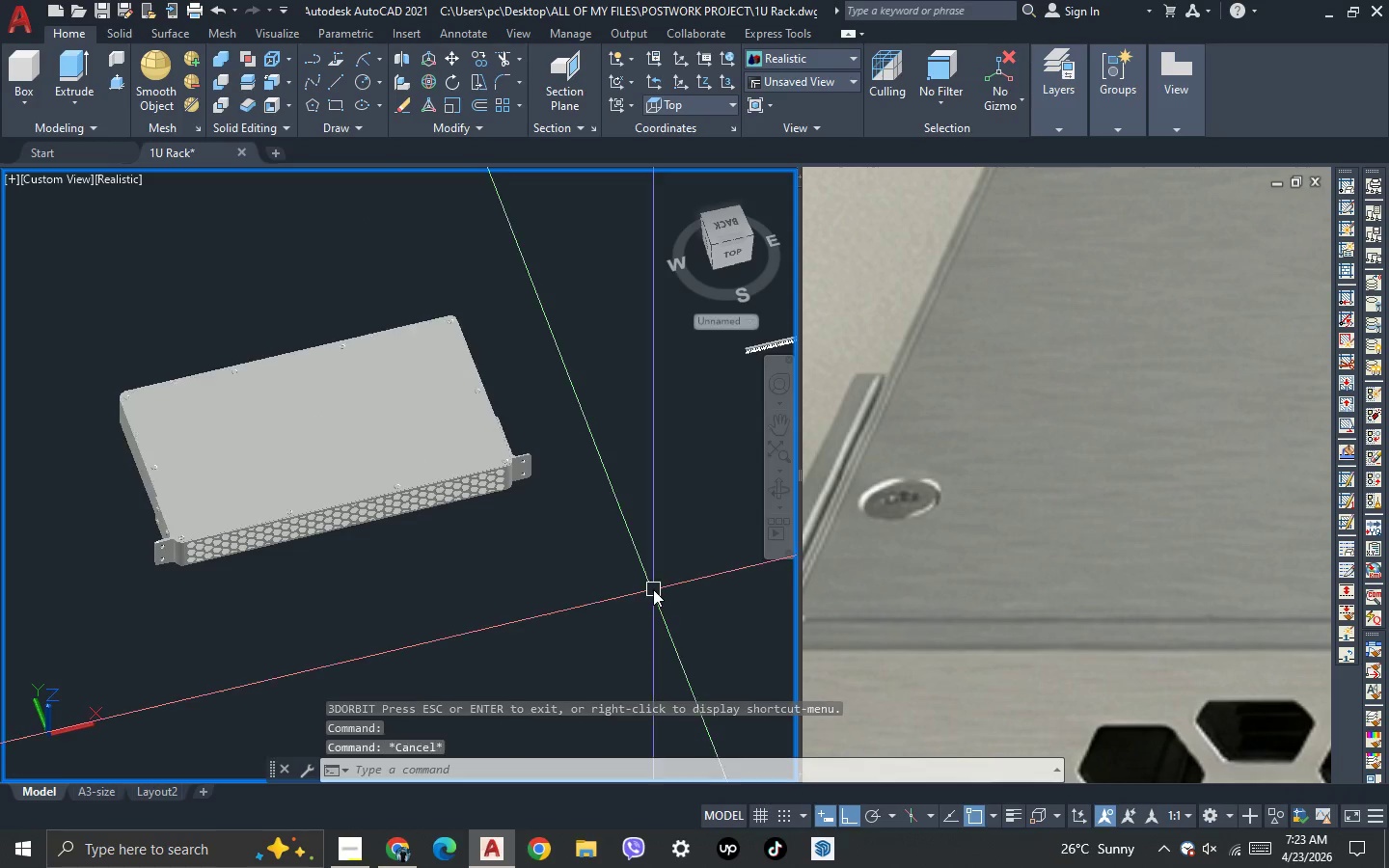 
key(Escape)
 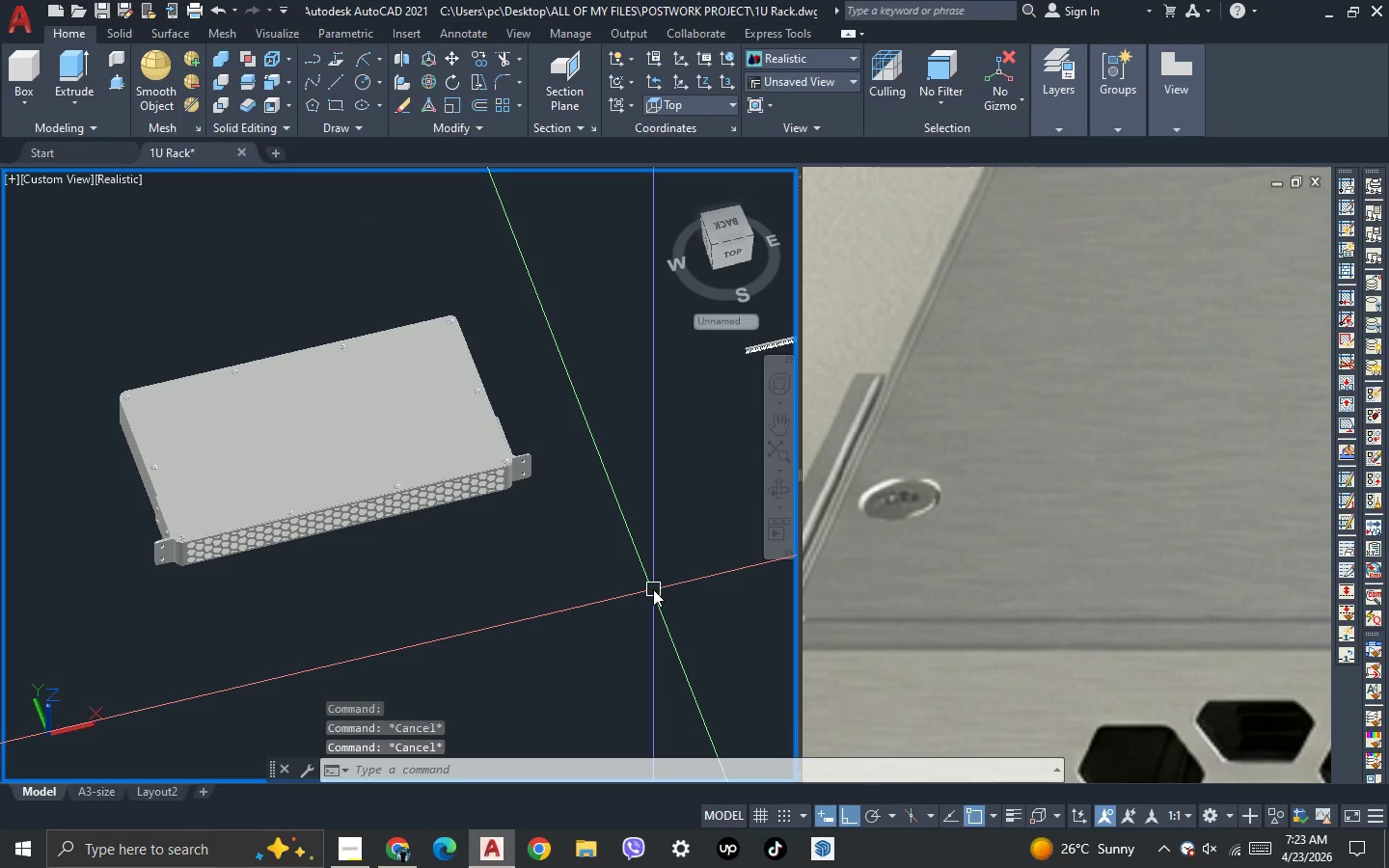 
key(Escape)
 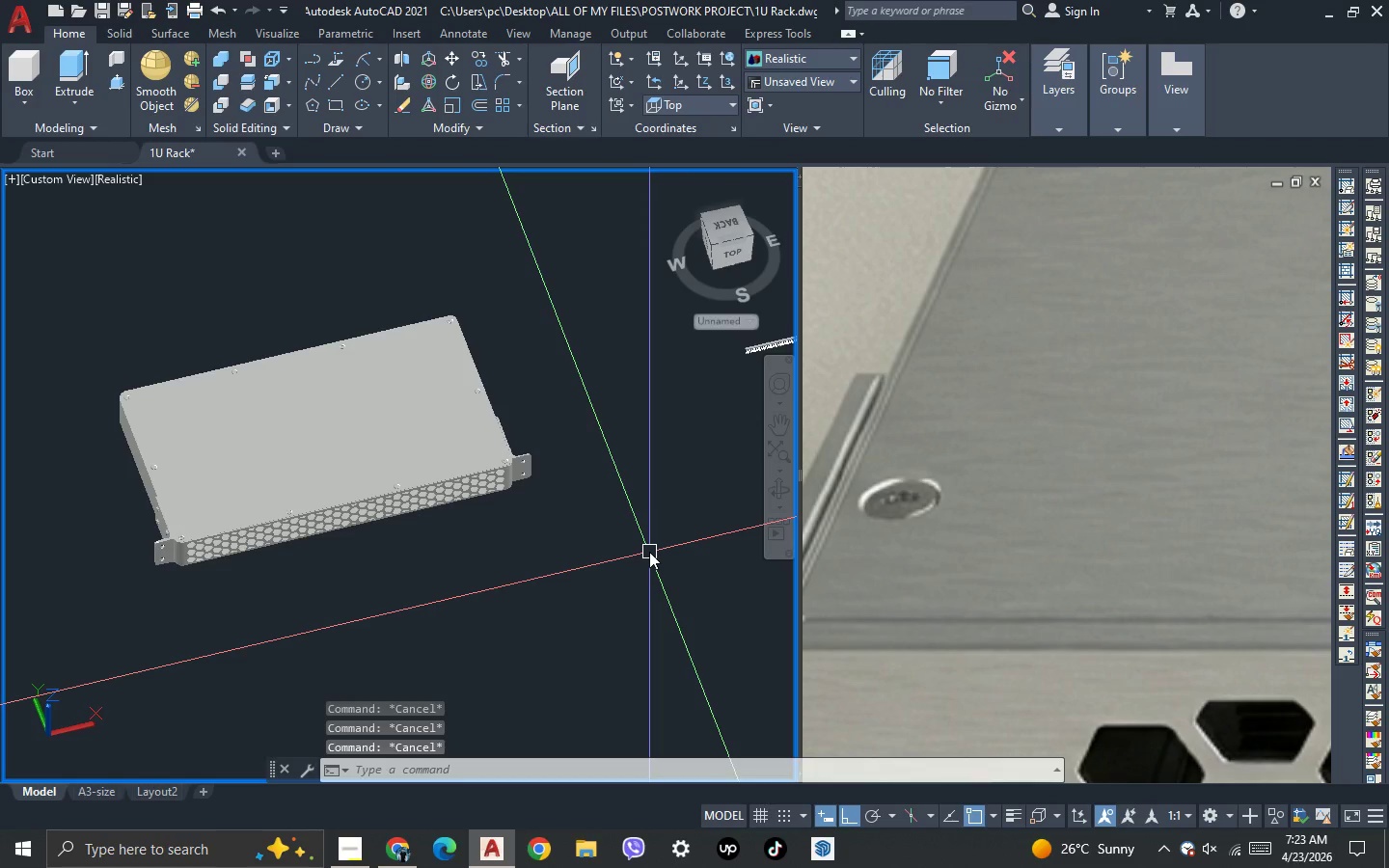 
type(la)
 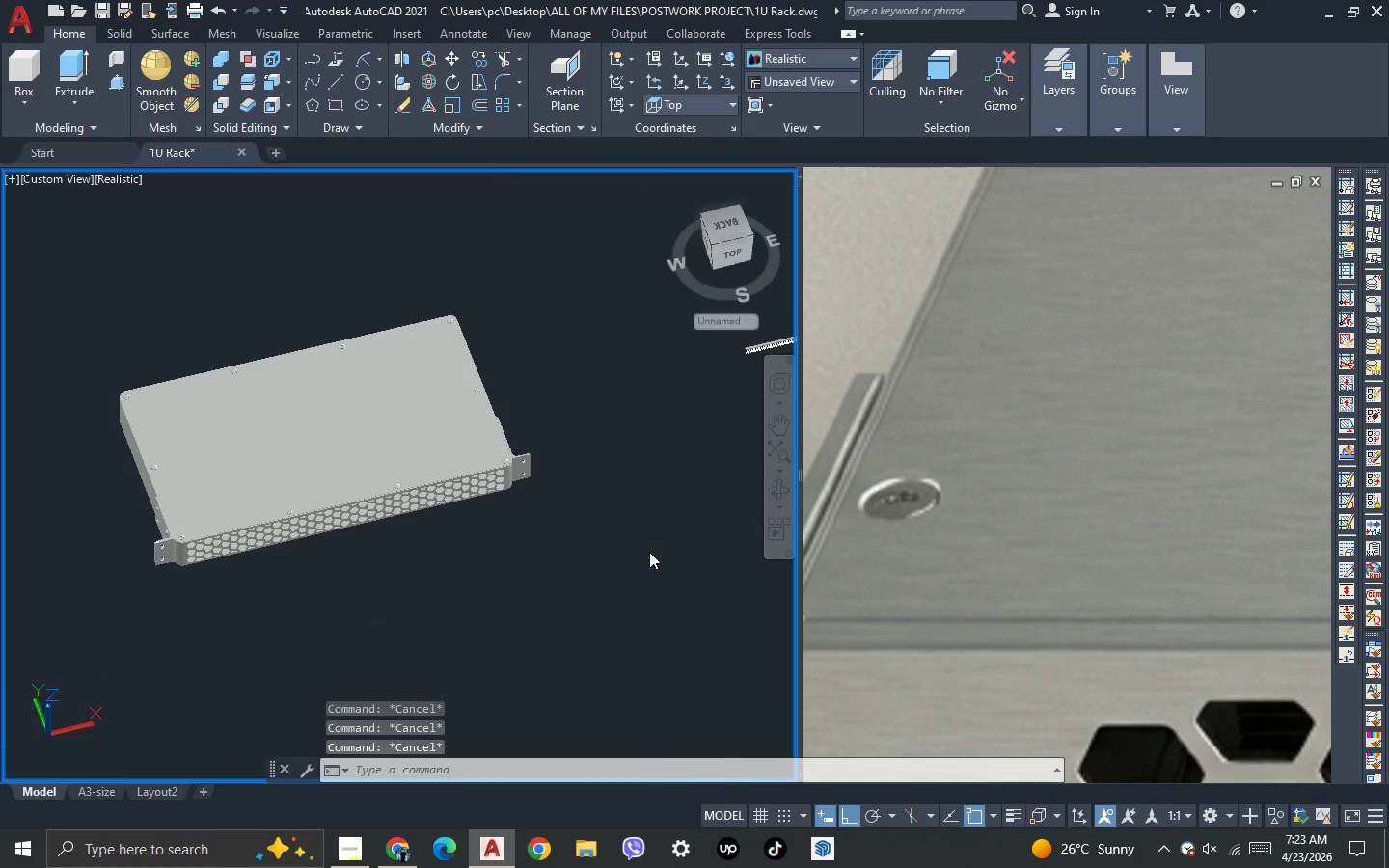 
key(Enter)
 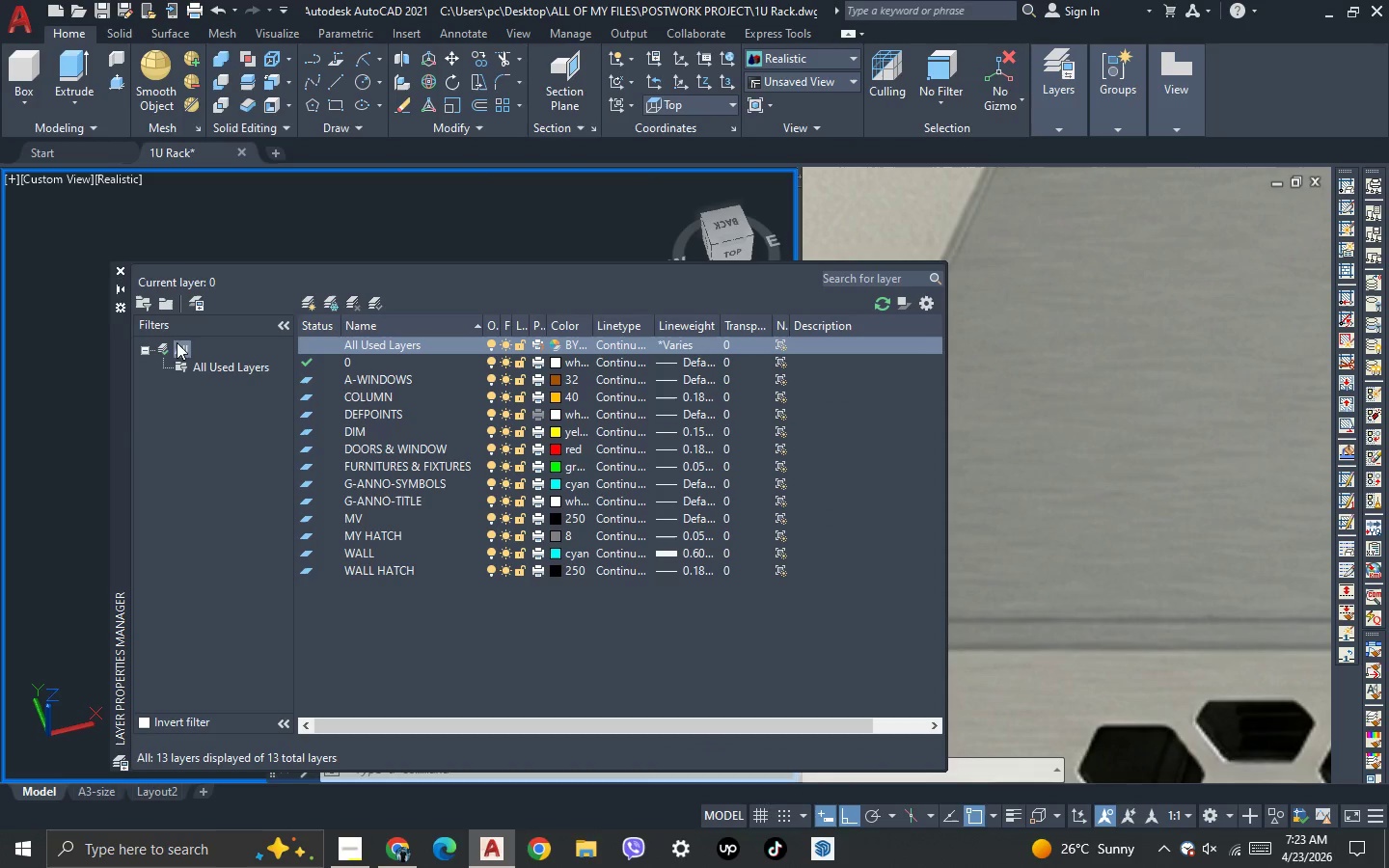 
left_click([164, 303])
 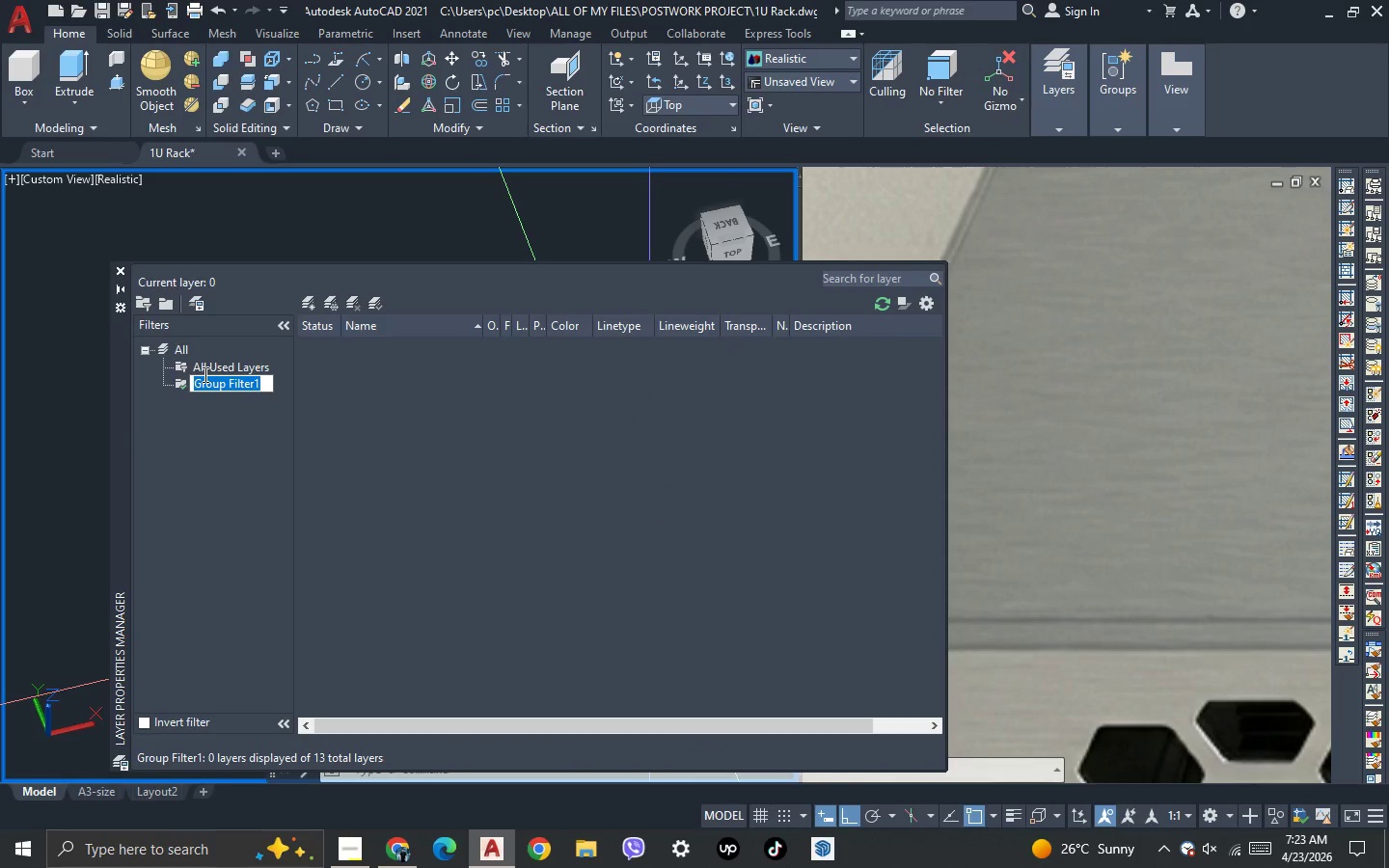 
type(pos)
key(Backspace)
key(Backspace)
key(Backspace)
type(POSTWORK)
 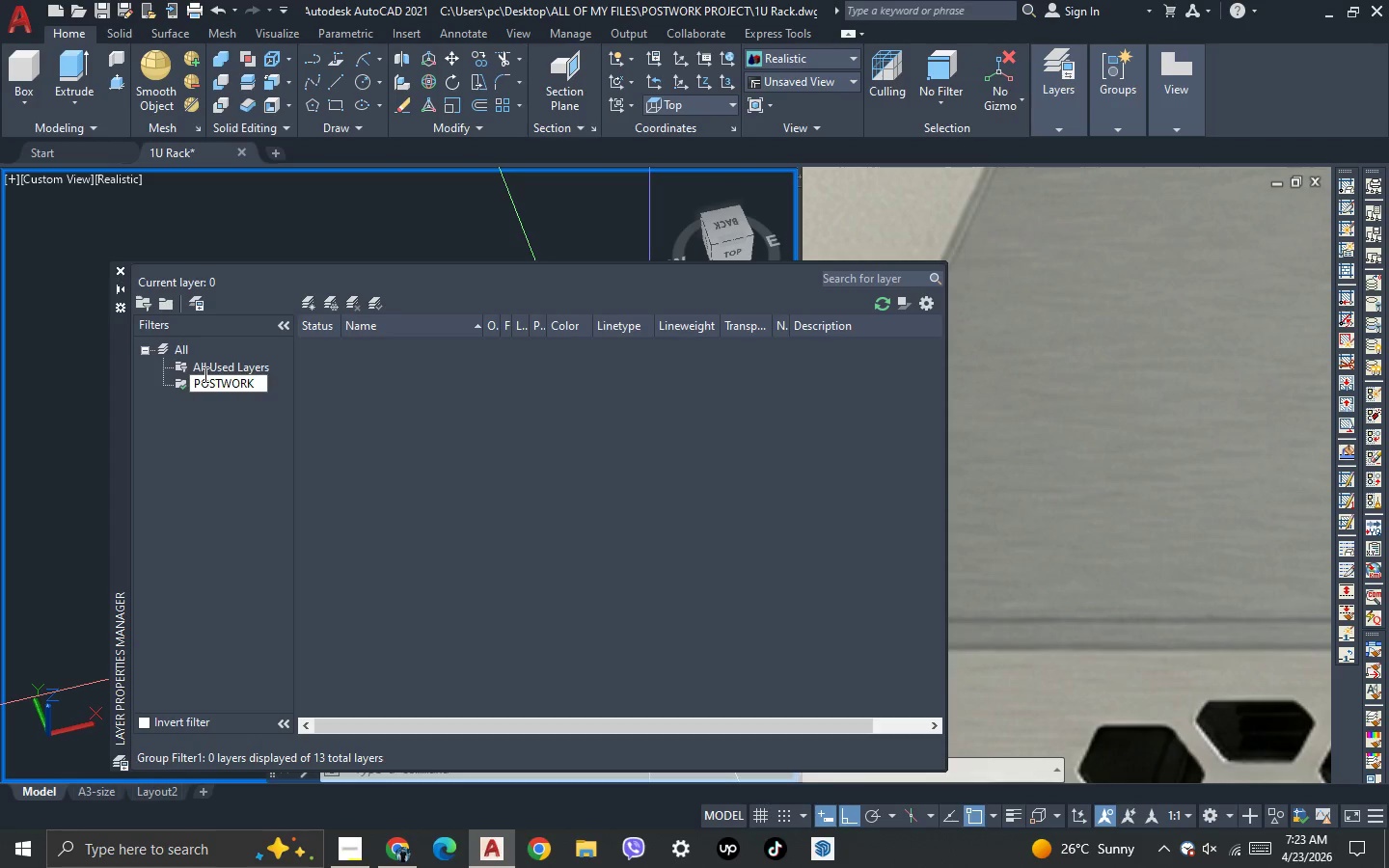 
key(Enter)
 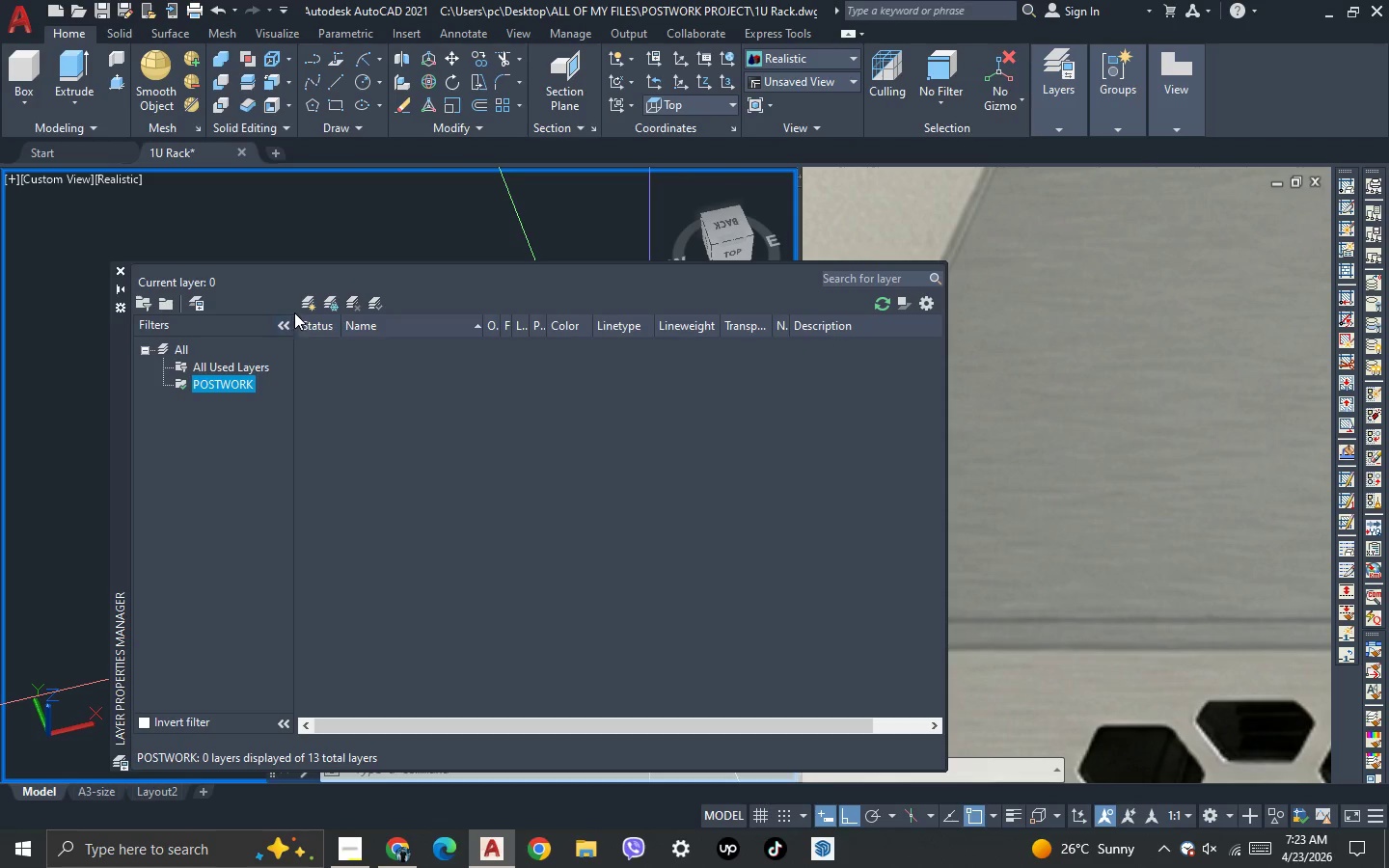 
left_click([306, 303])
 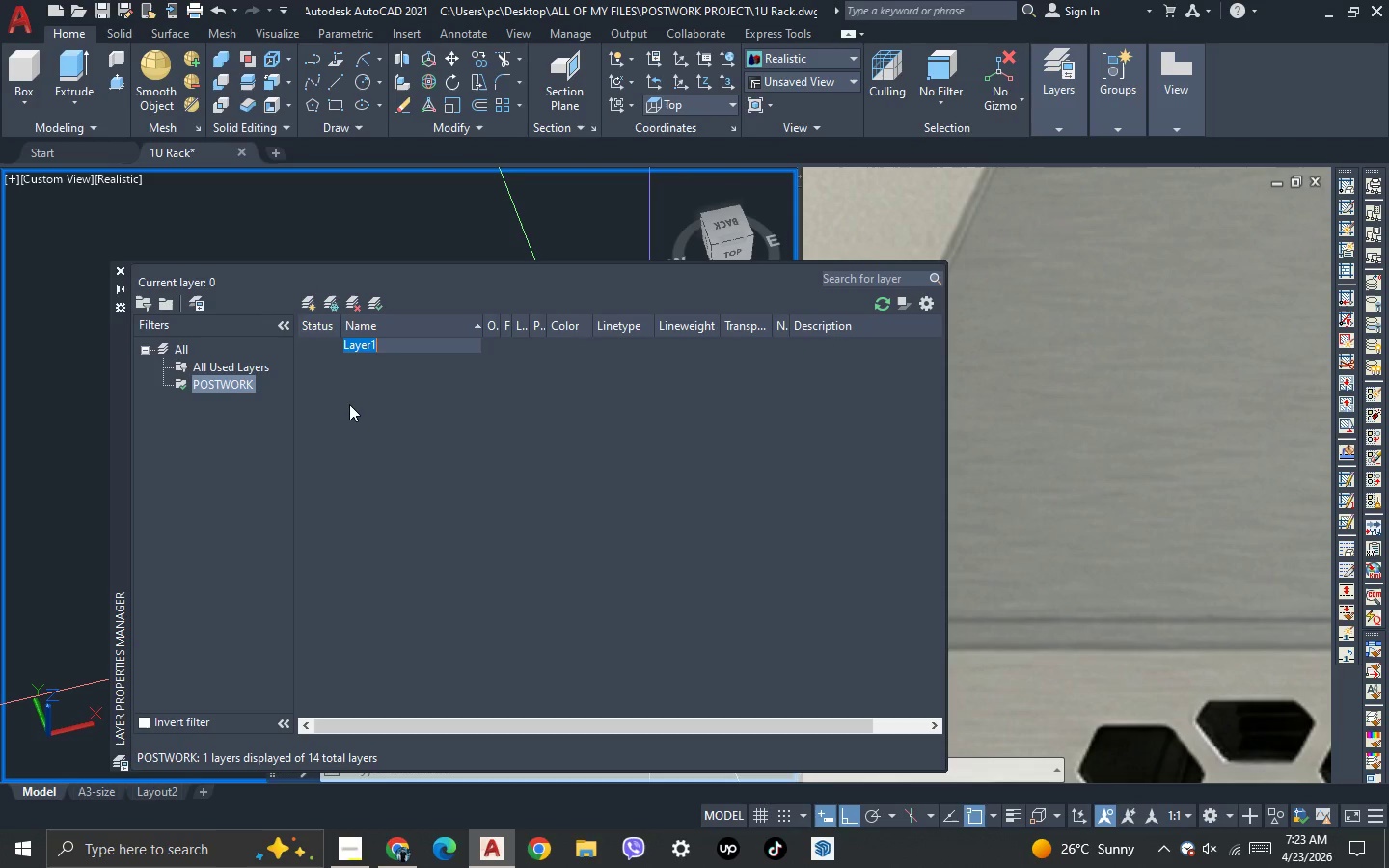 
type(FSTENER)
 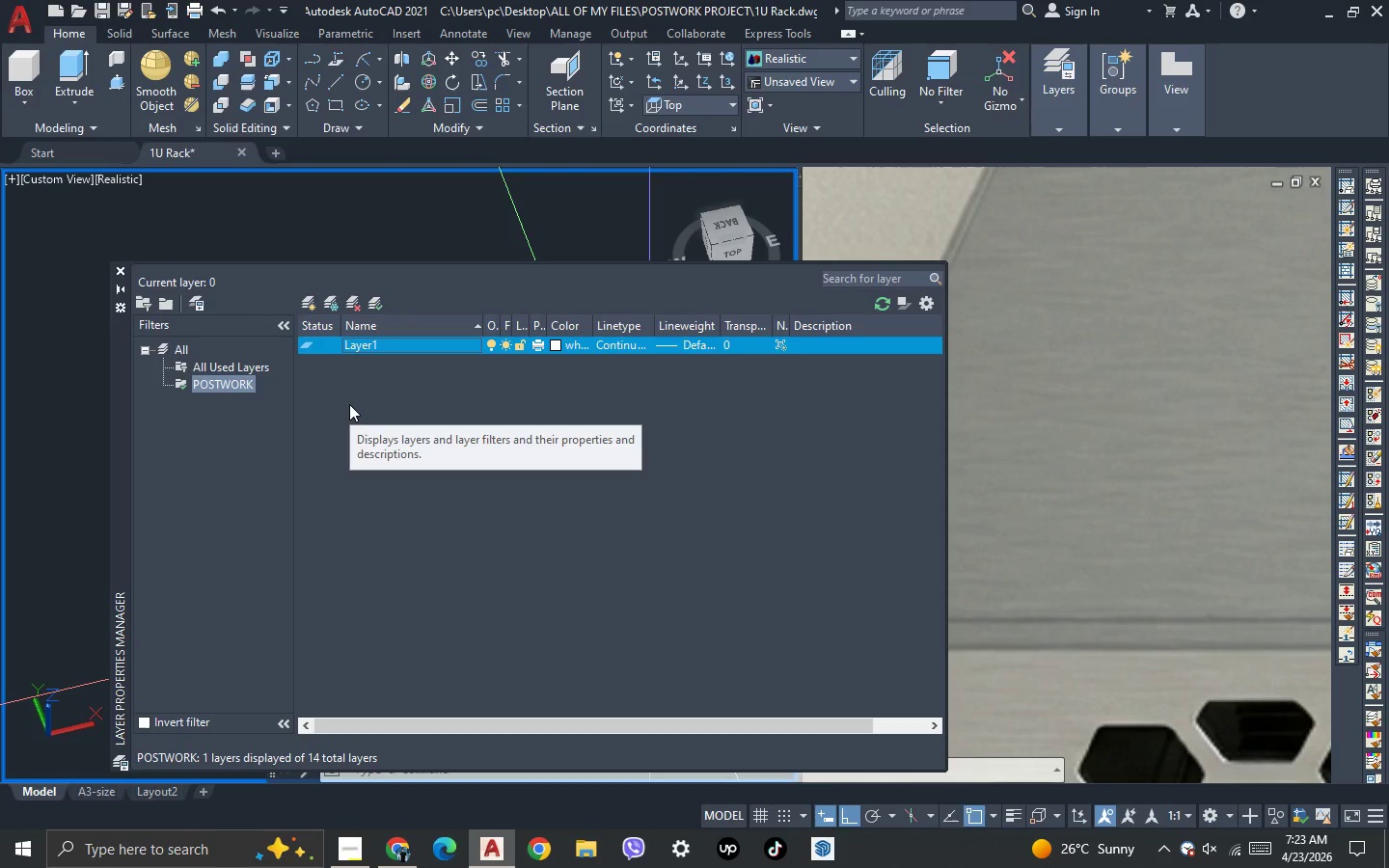 
hold_key(key=A, duration=0.44)
 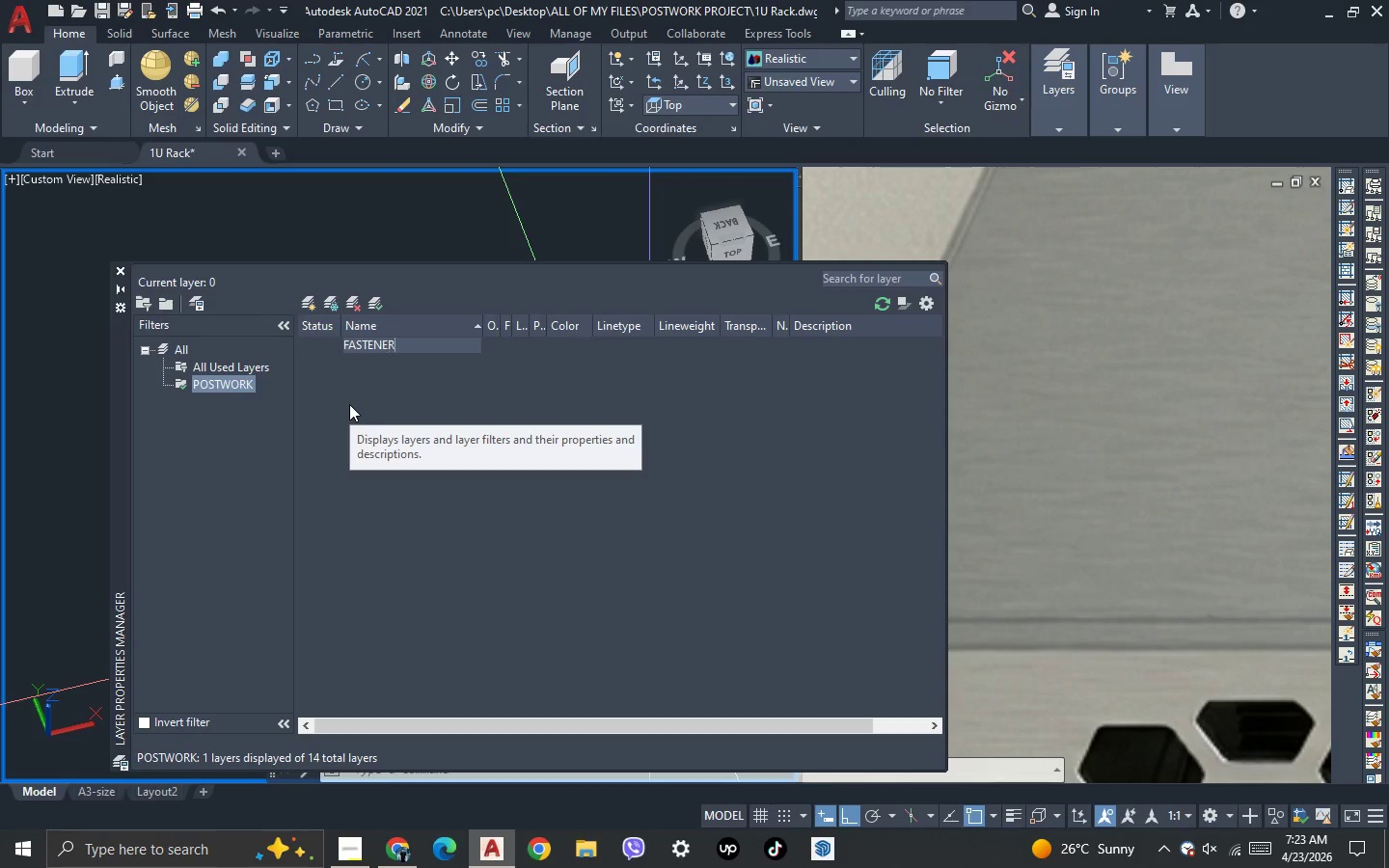 
key(Enter)
 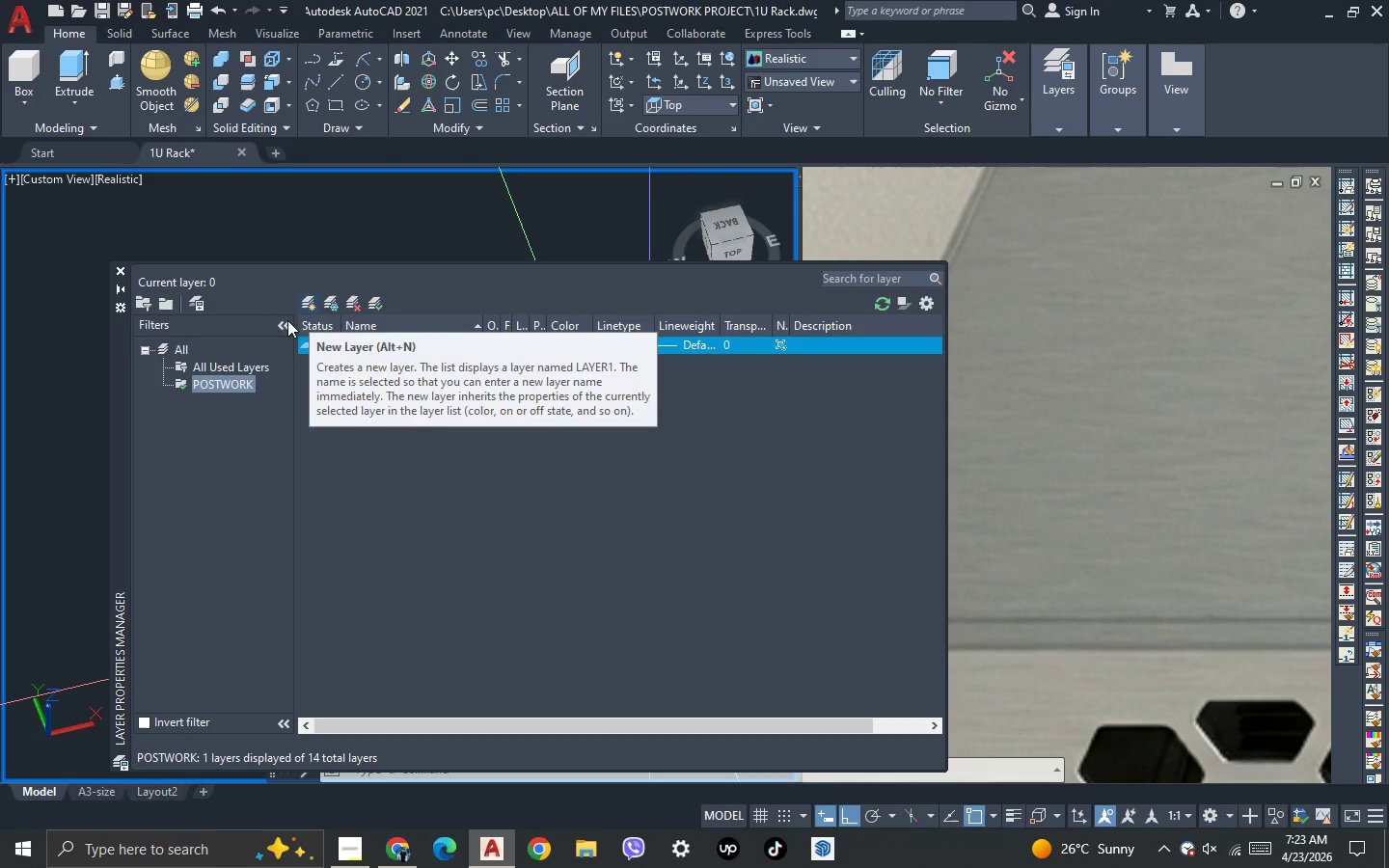 
wait(5.08)
 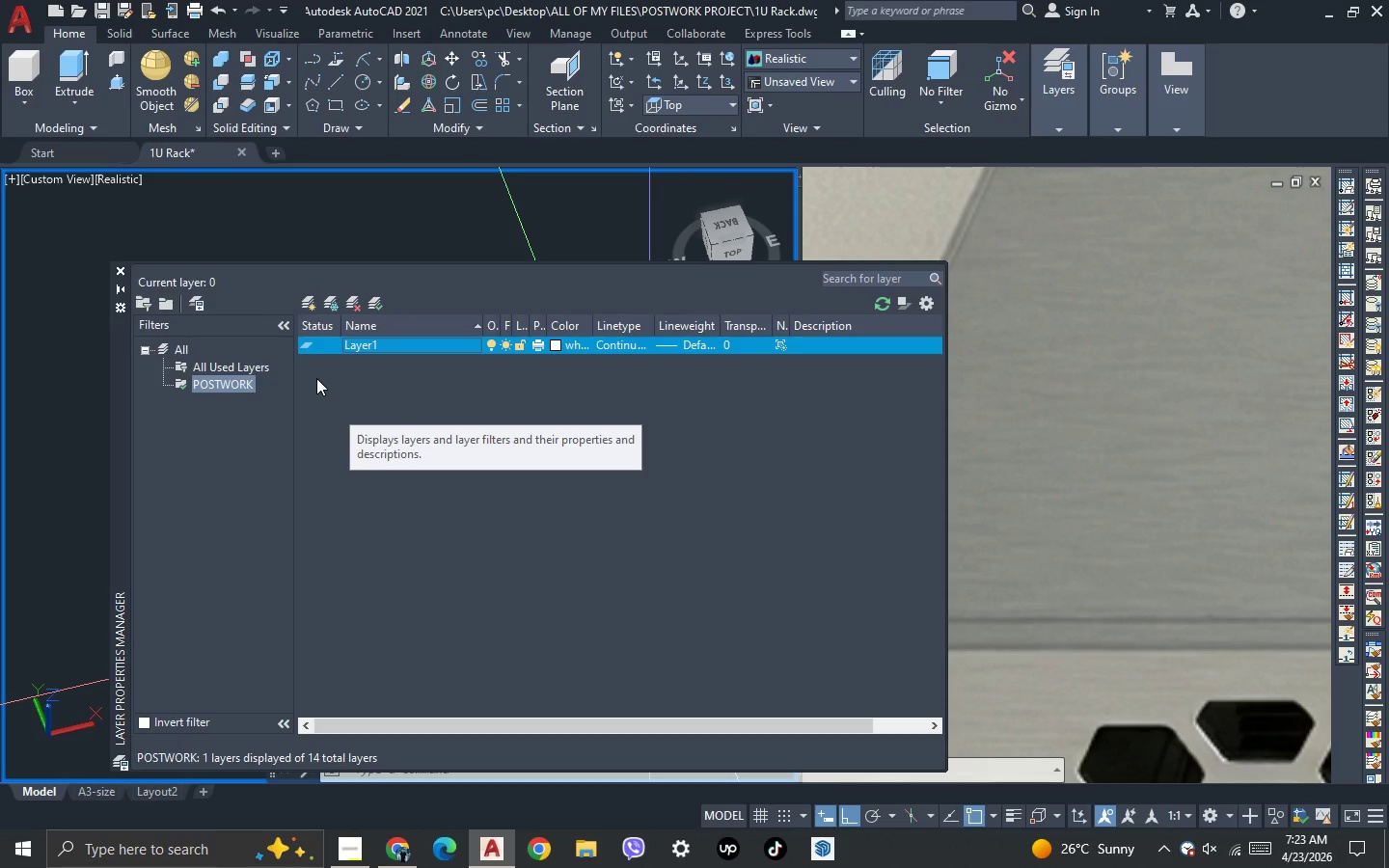 
left_click([308, 303])
 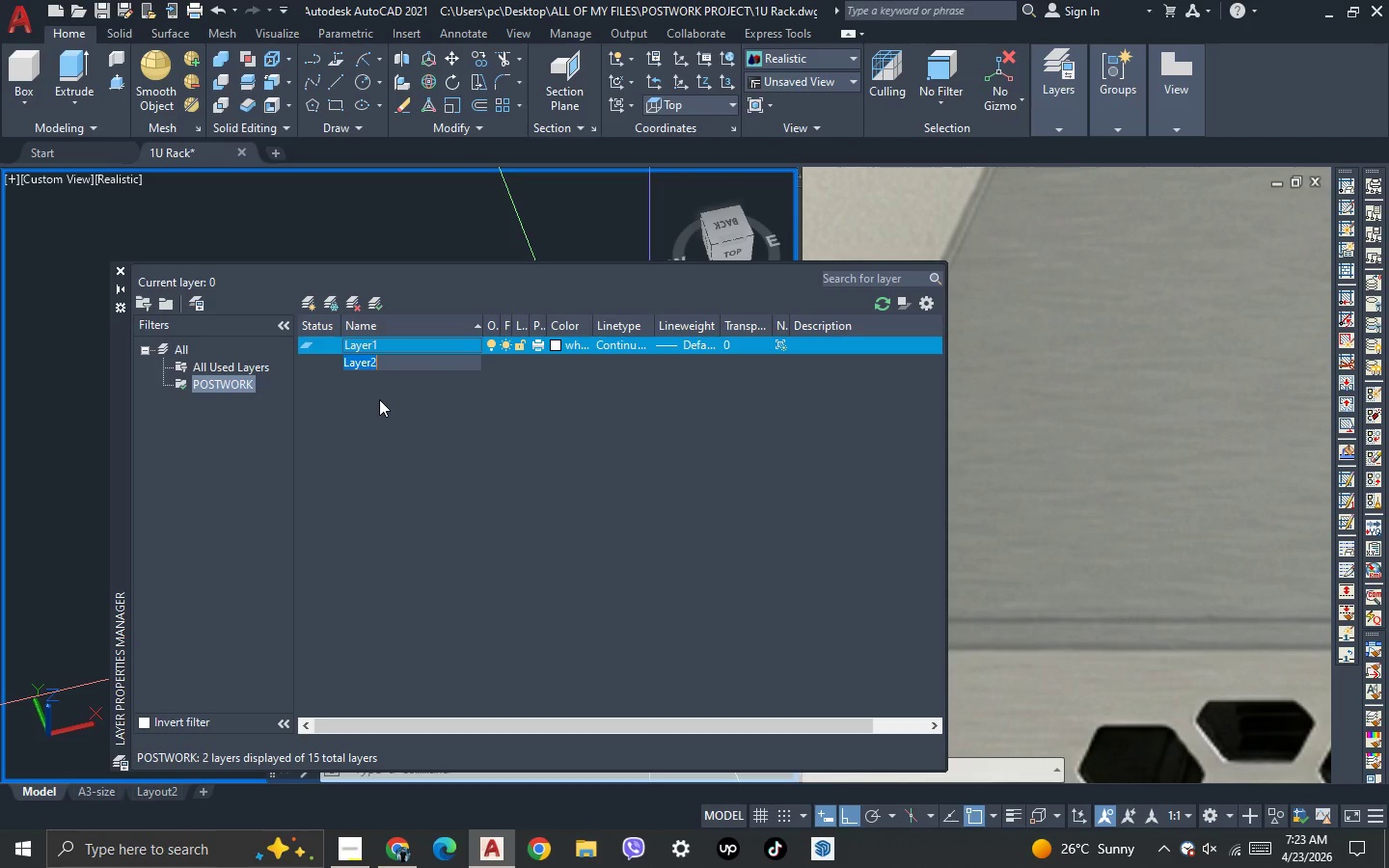 
type(FASTENER)
 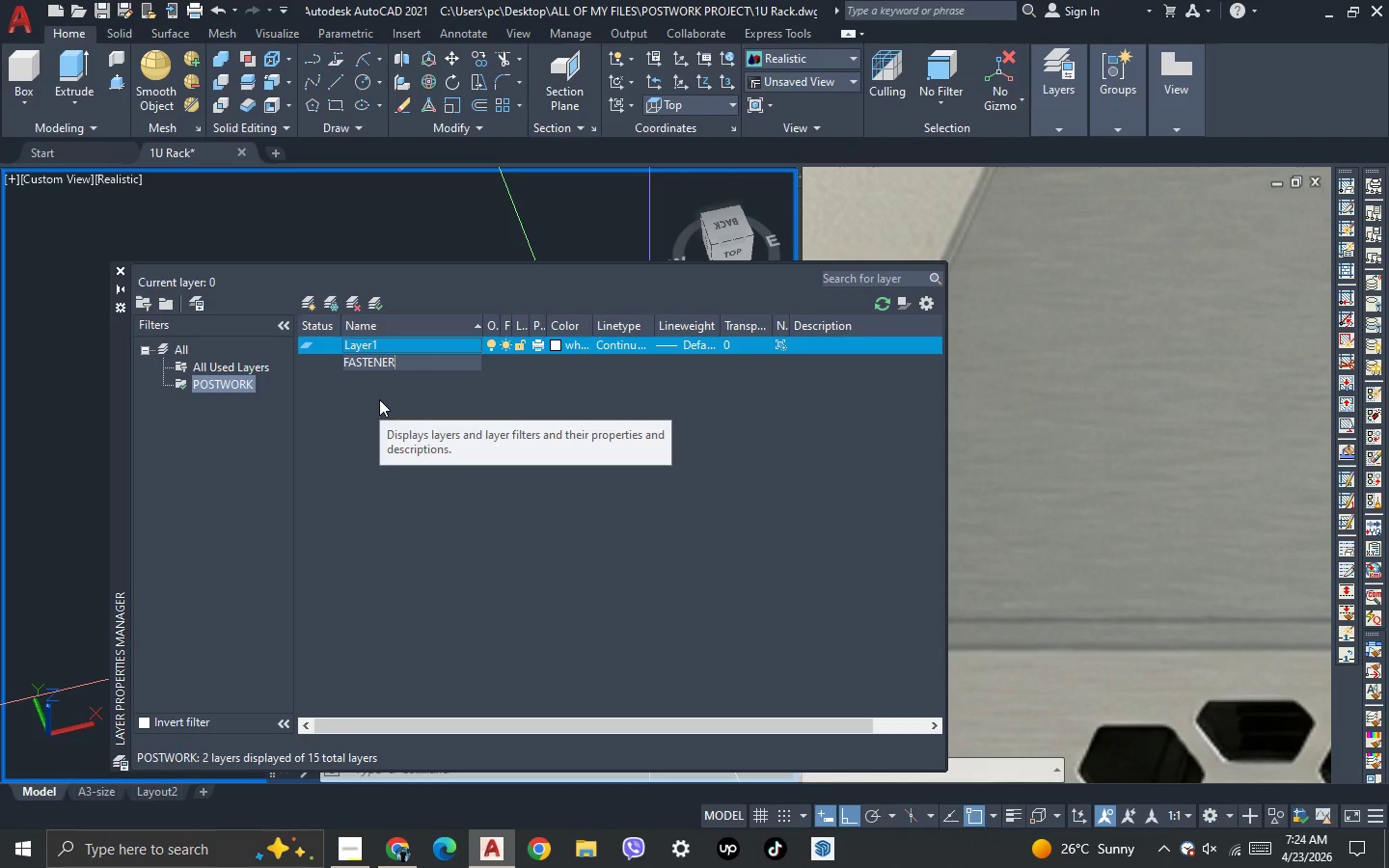 
key(Enter)
 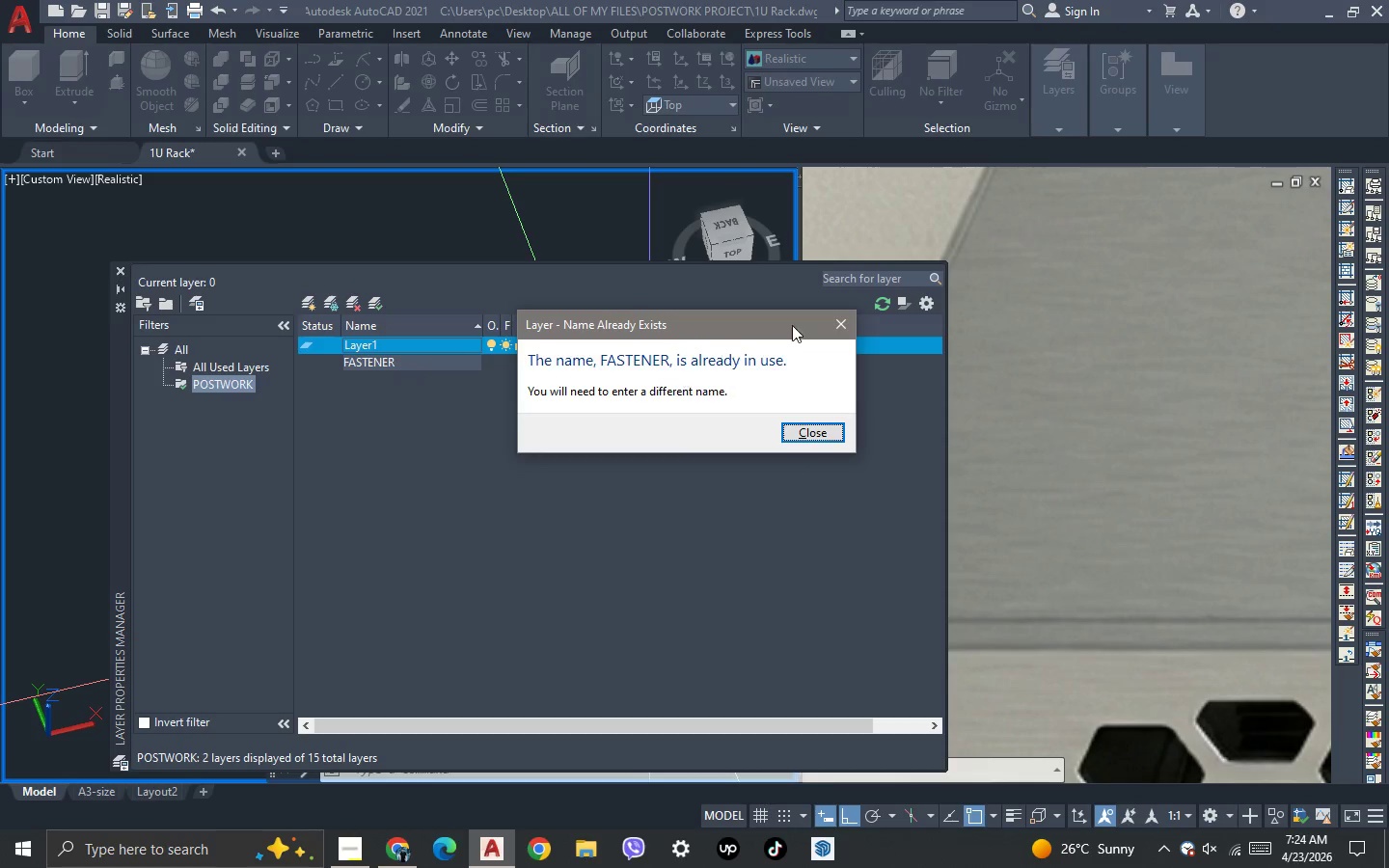 
left_click([849, 315])
 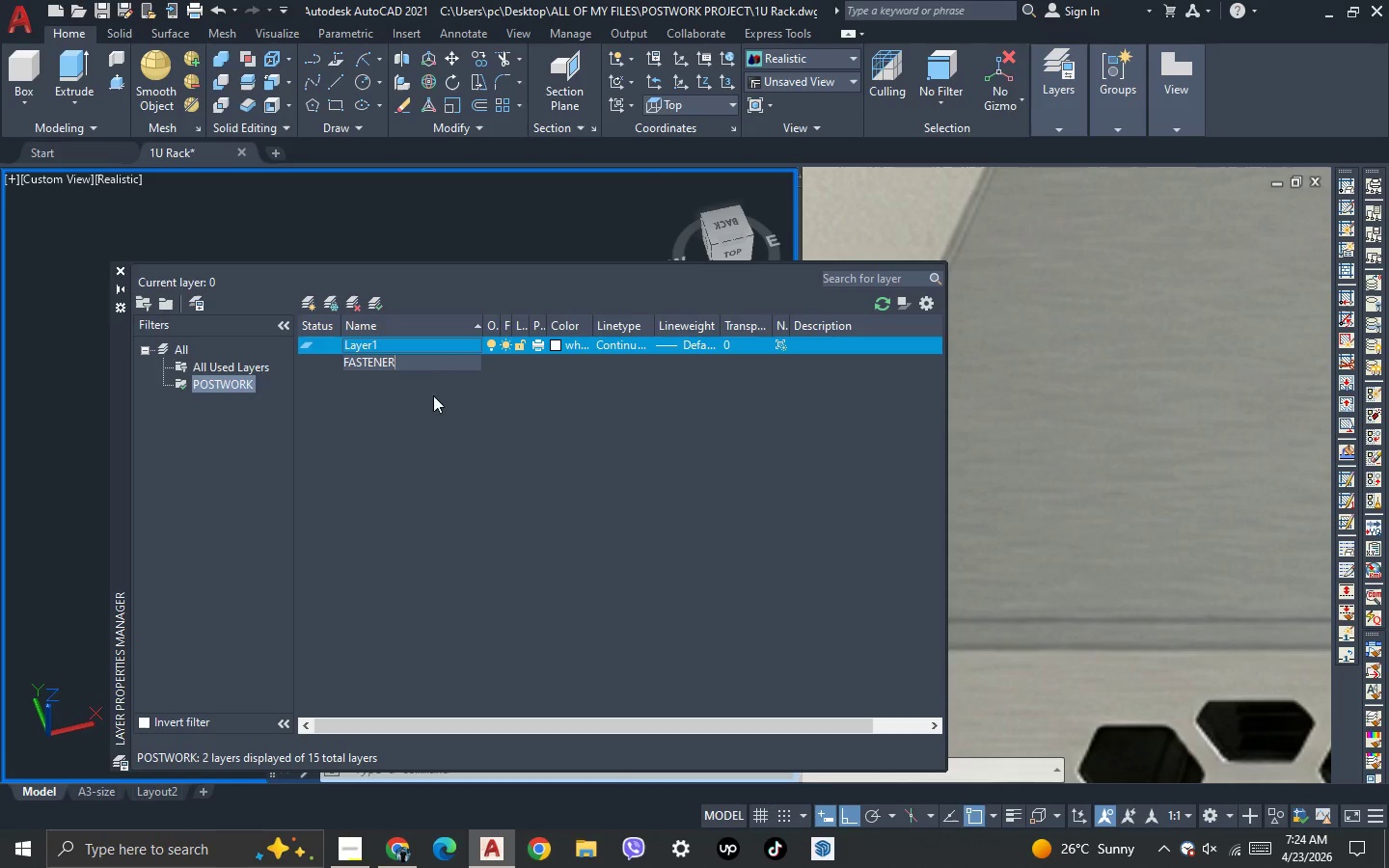 
left_click([408, 393])
 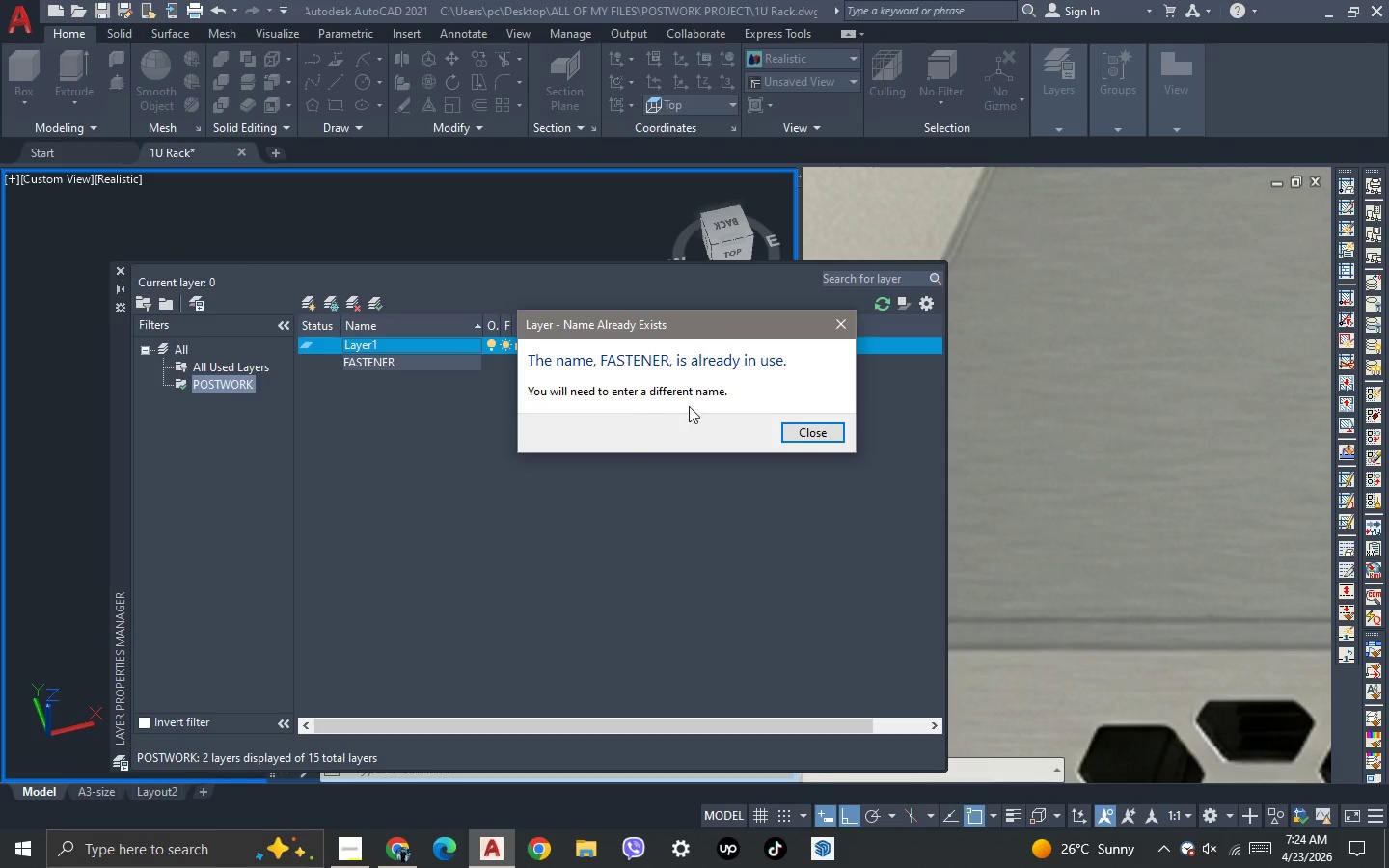 
left_click([809, 440])
 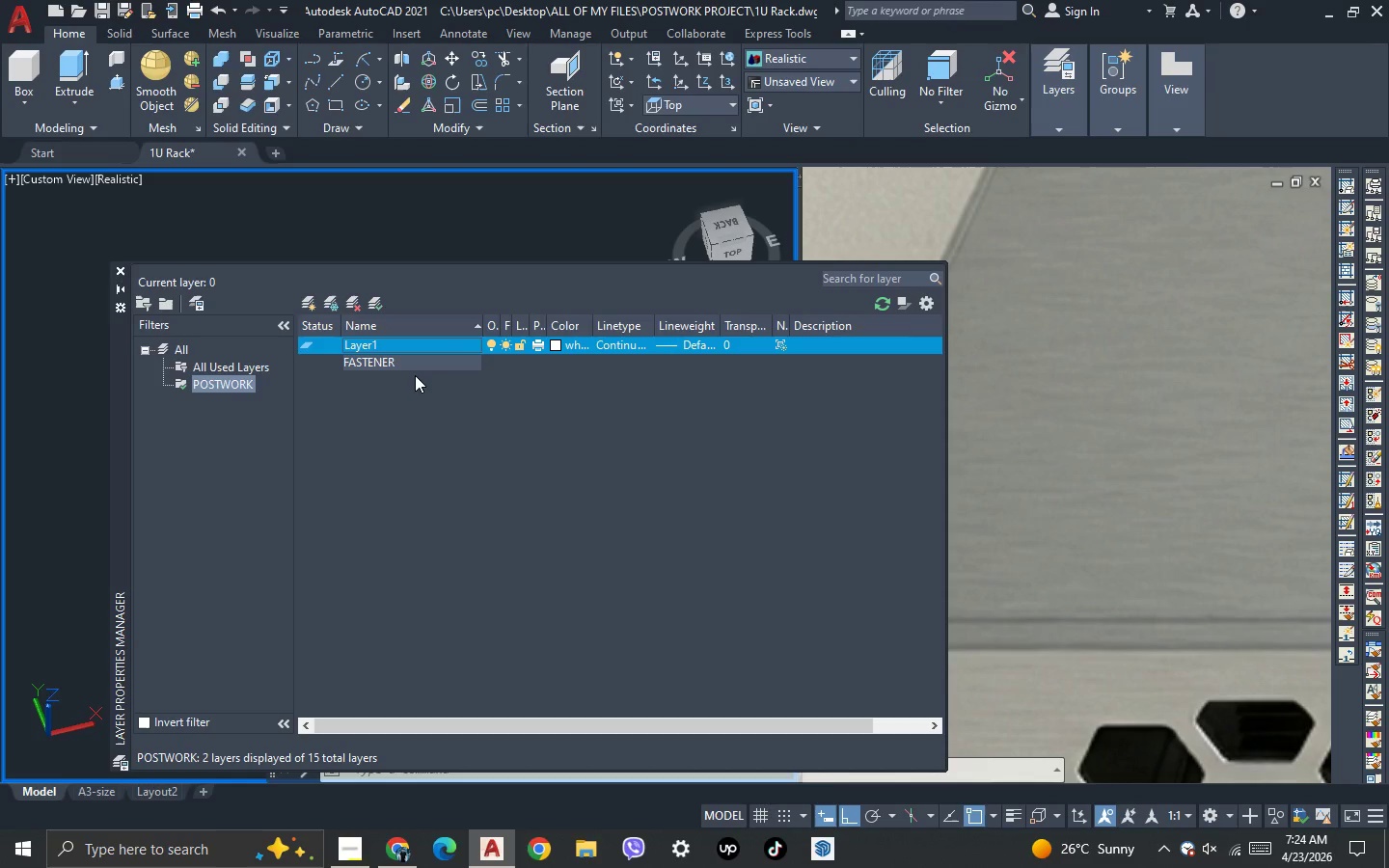 
key(Backspace)
 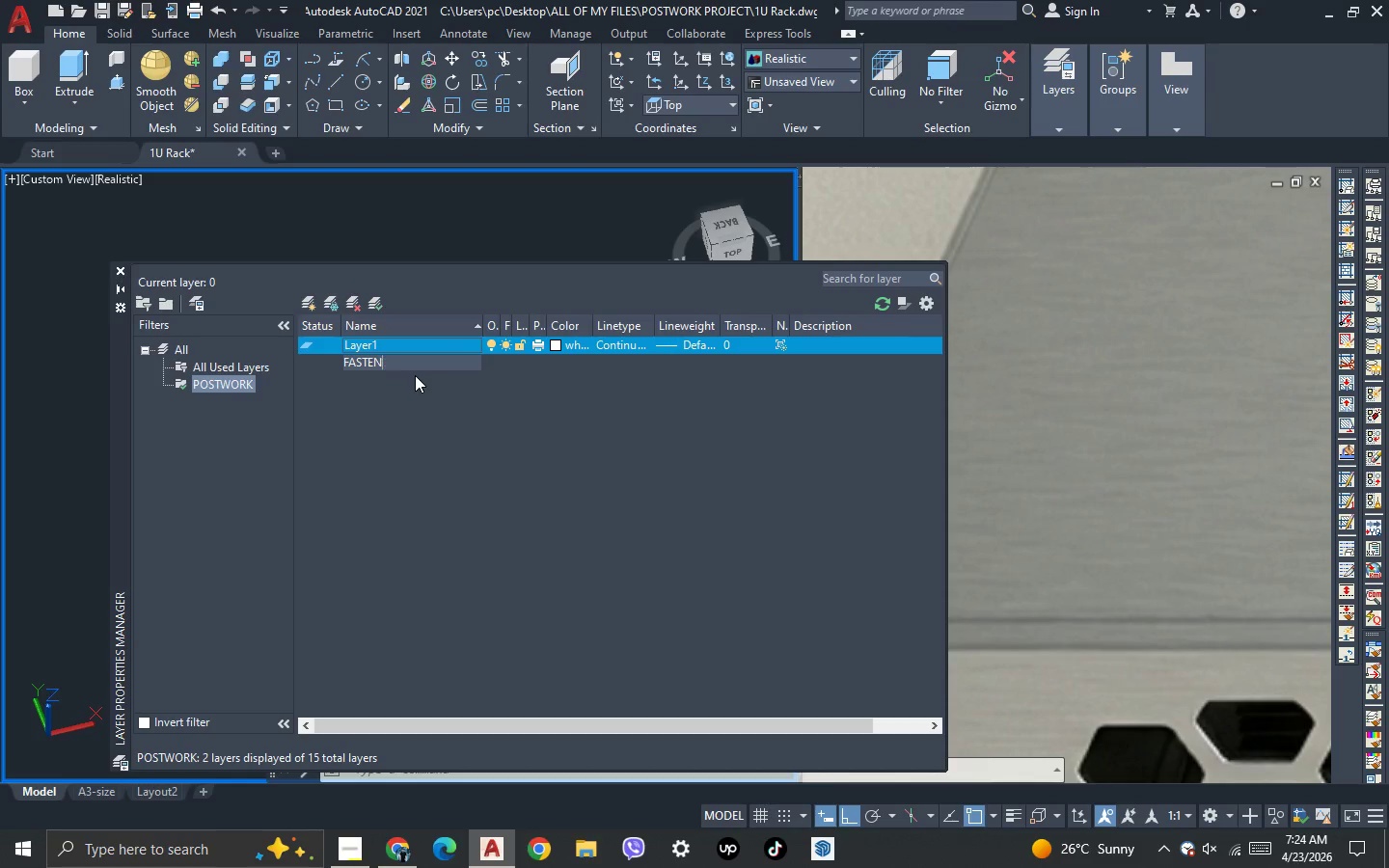 
hold_key(key=Backspace, duration=0.89)
 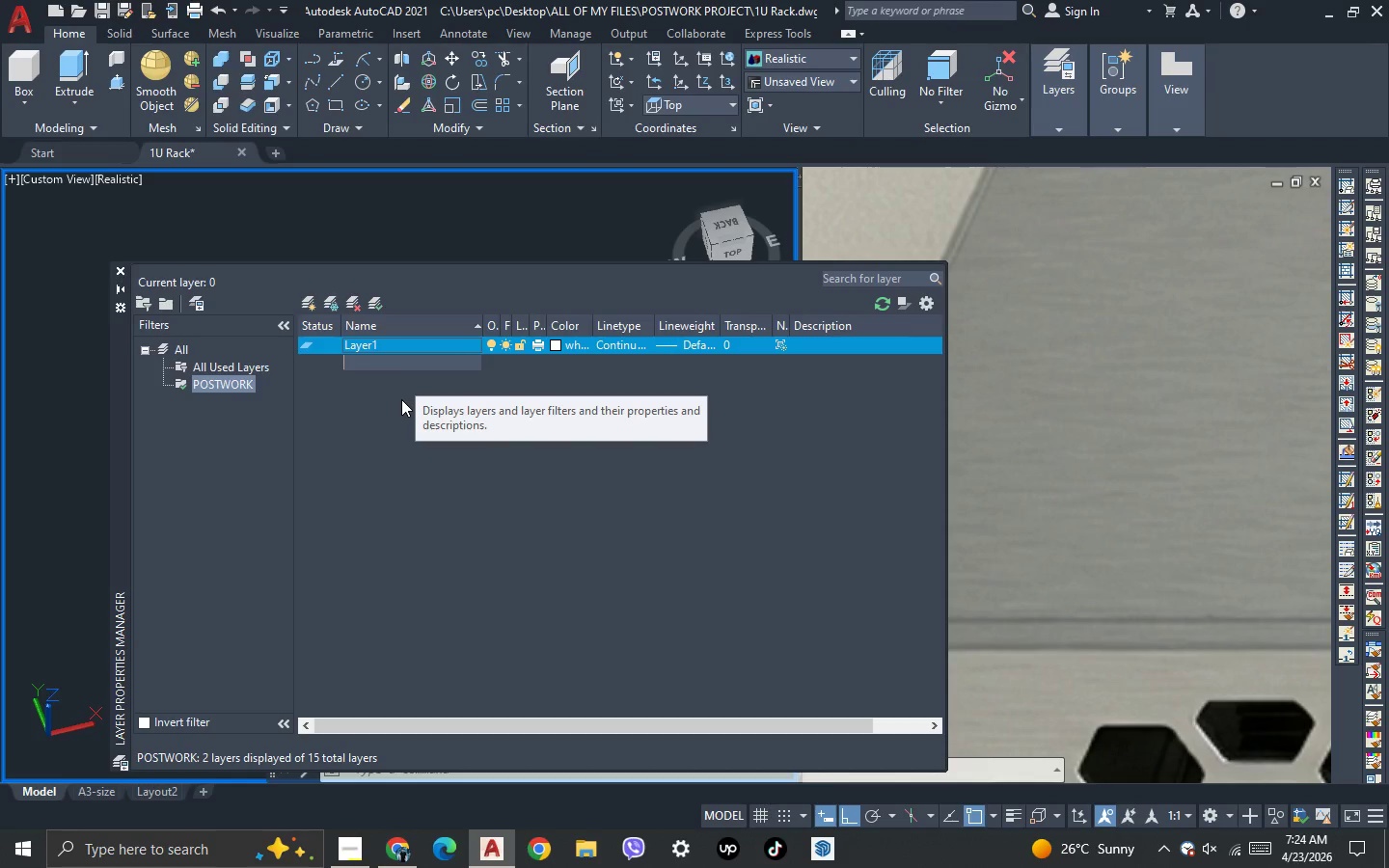 
left_click([401, 399])
 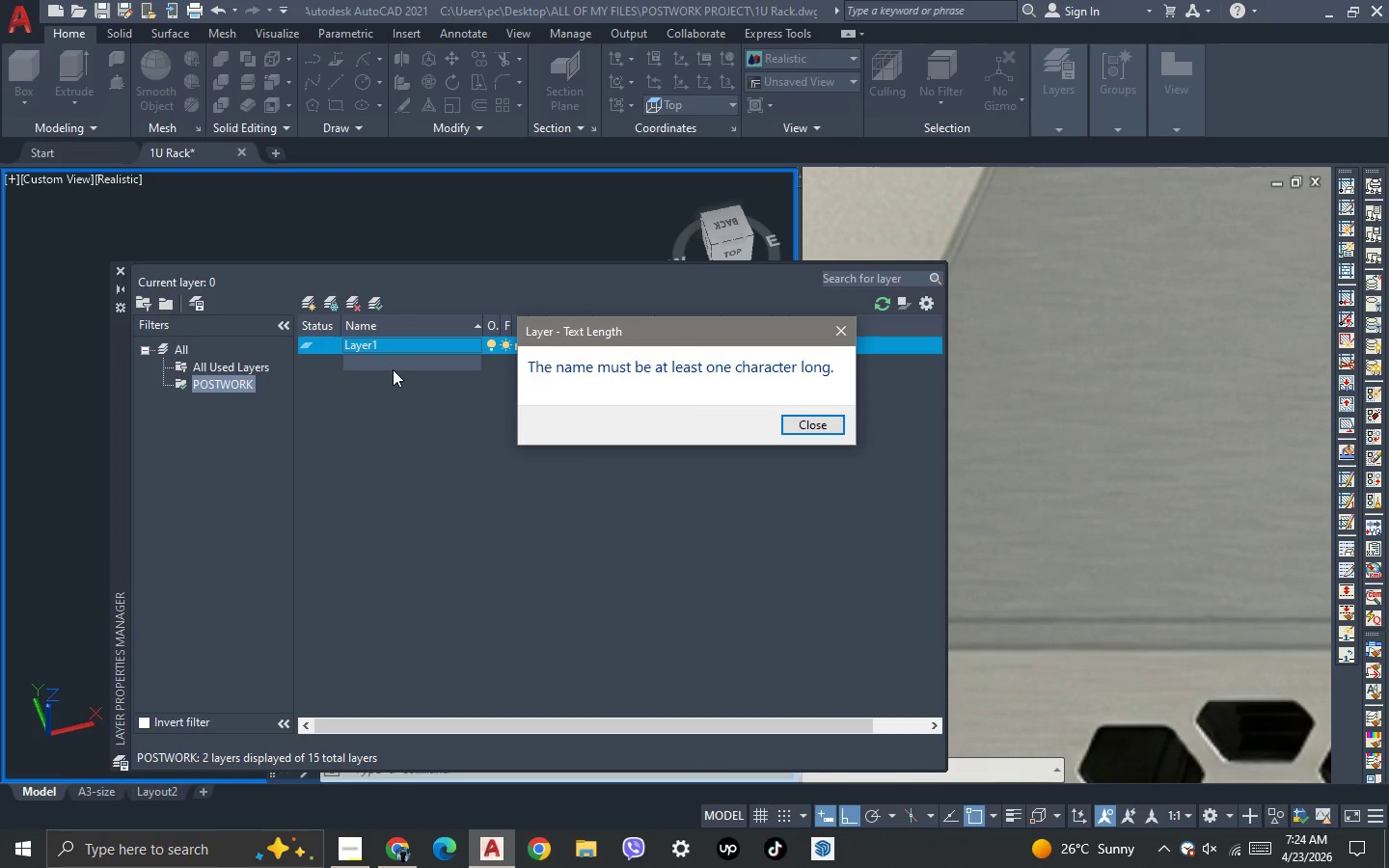 
left_click([387, 366])
 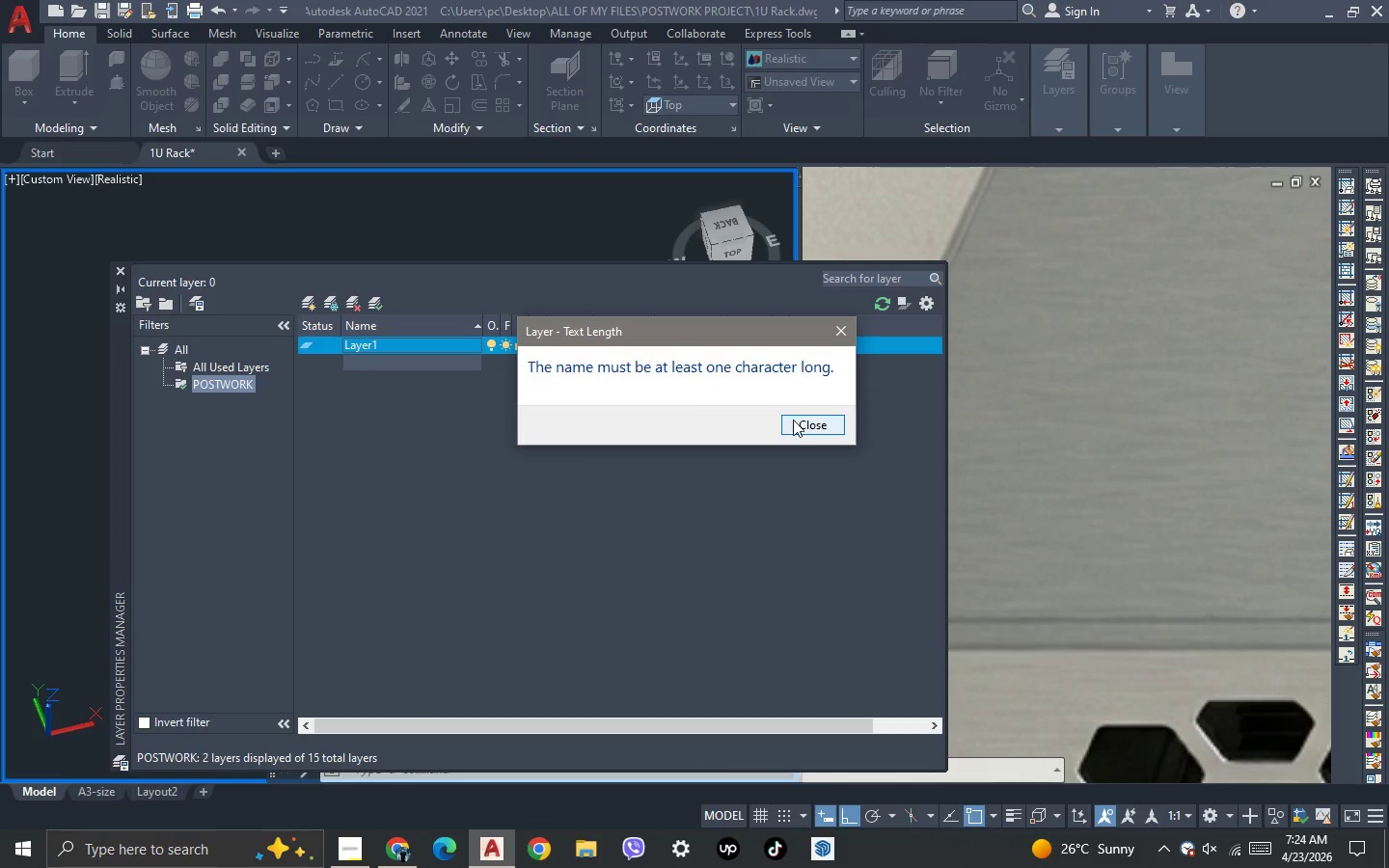 
left_click([793, 420])
 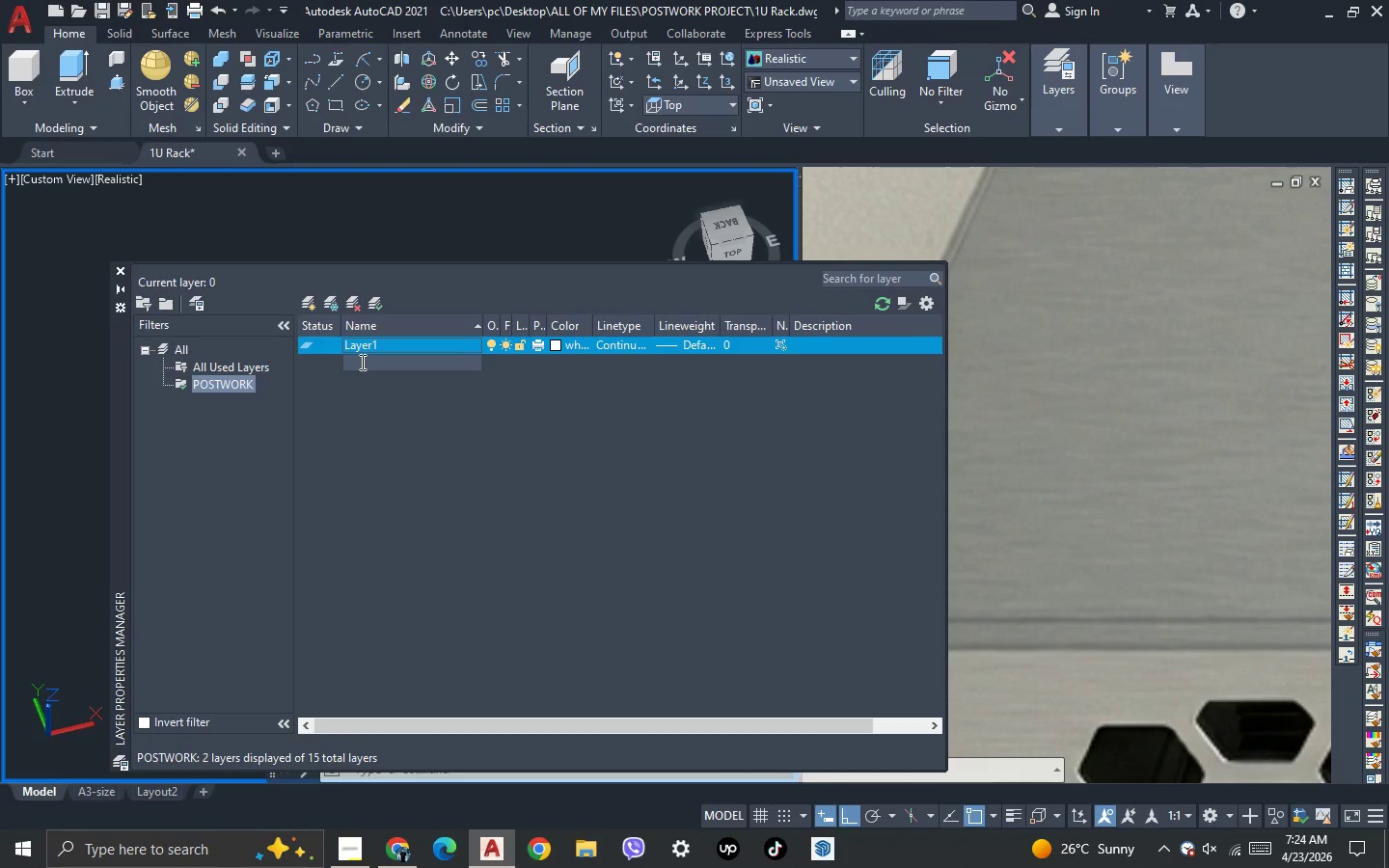 
key(S)
 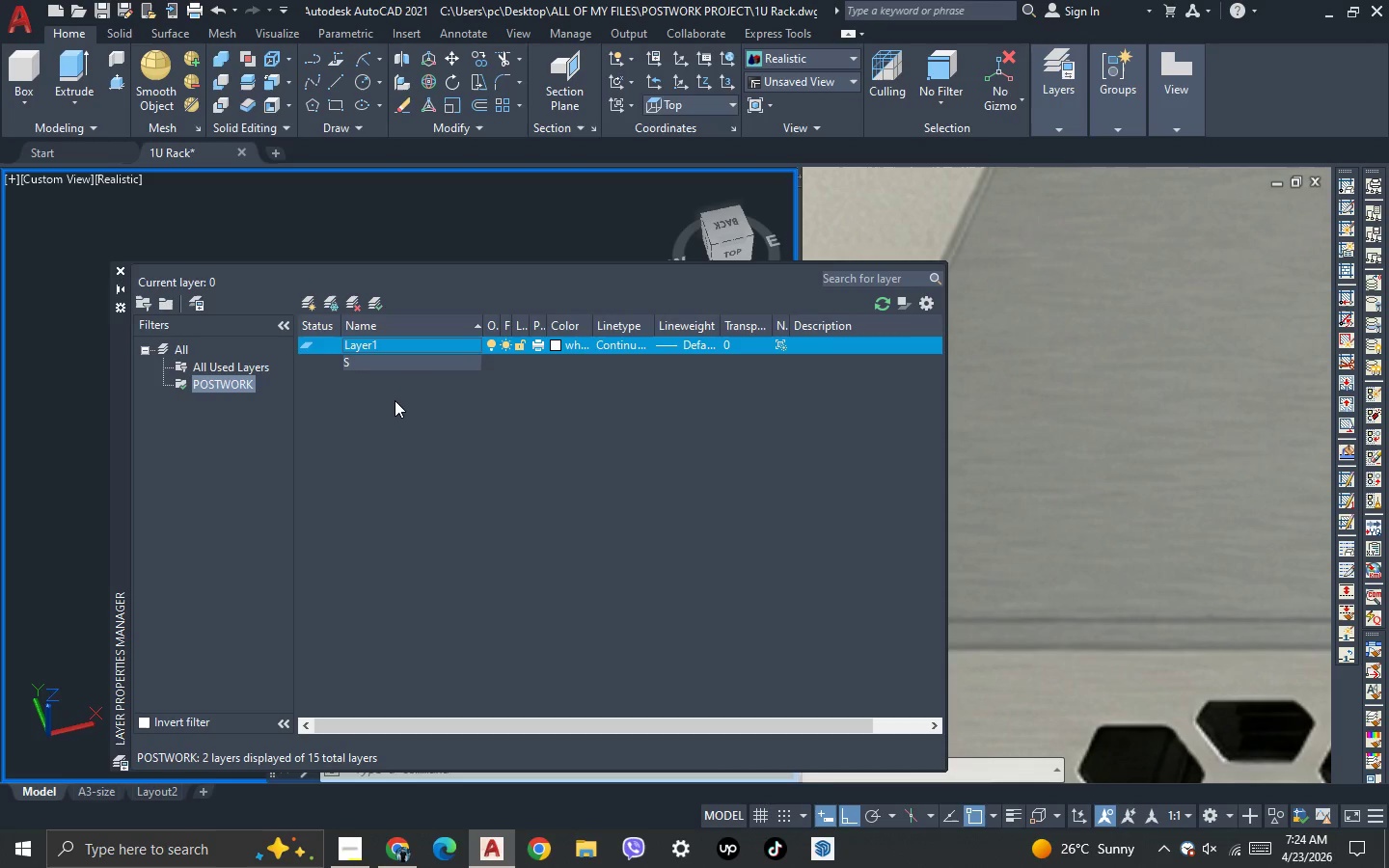 
left_click([395, 400])
 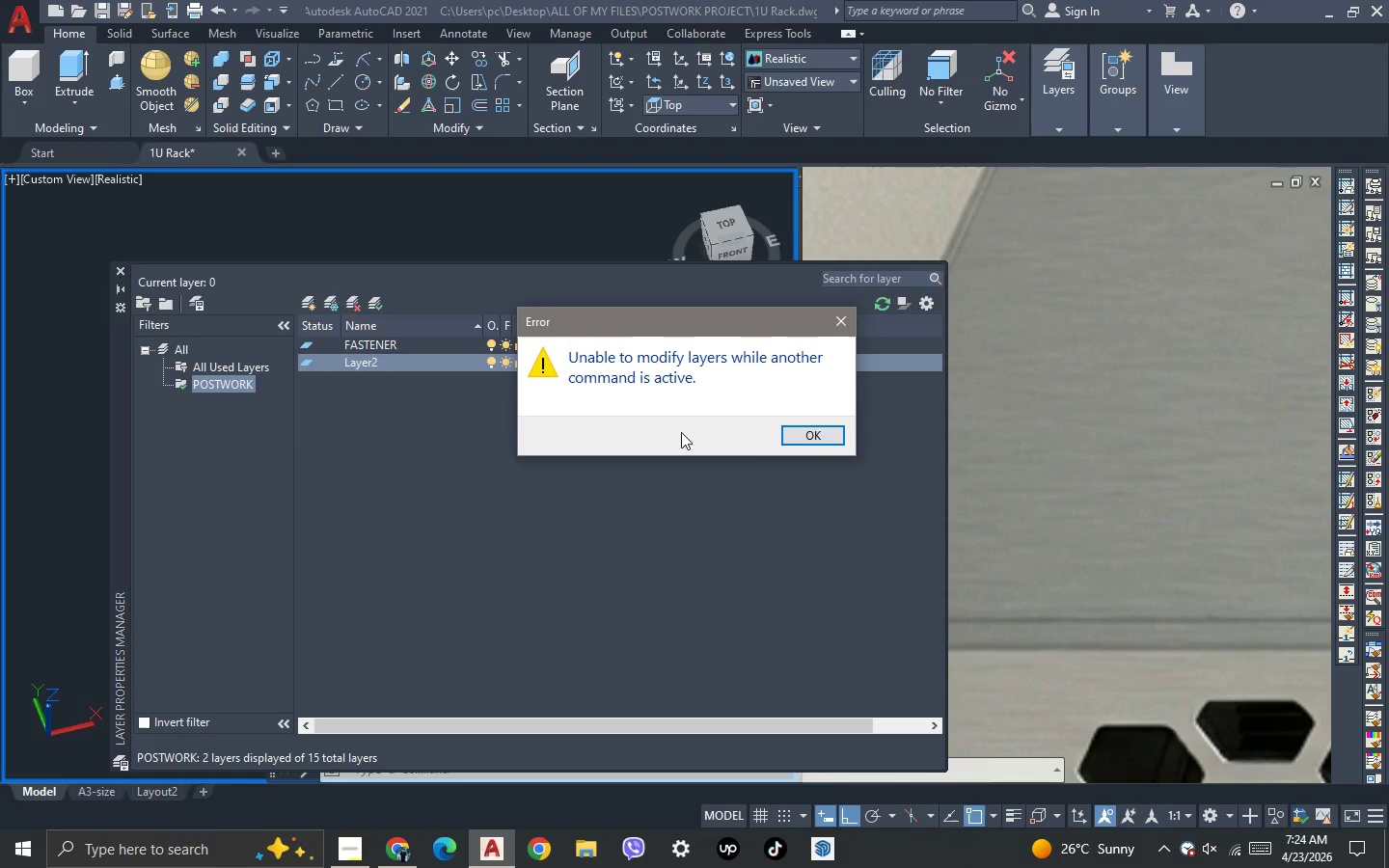 
left_click([813, 441])
 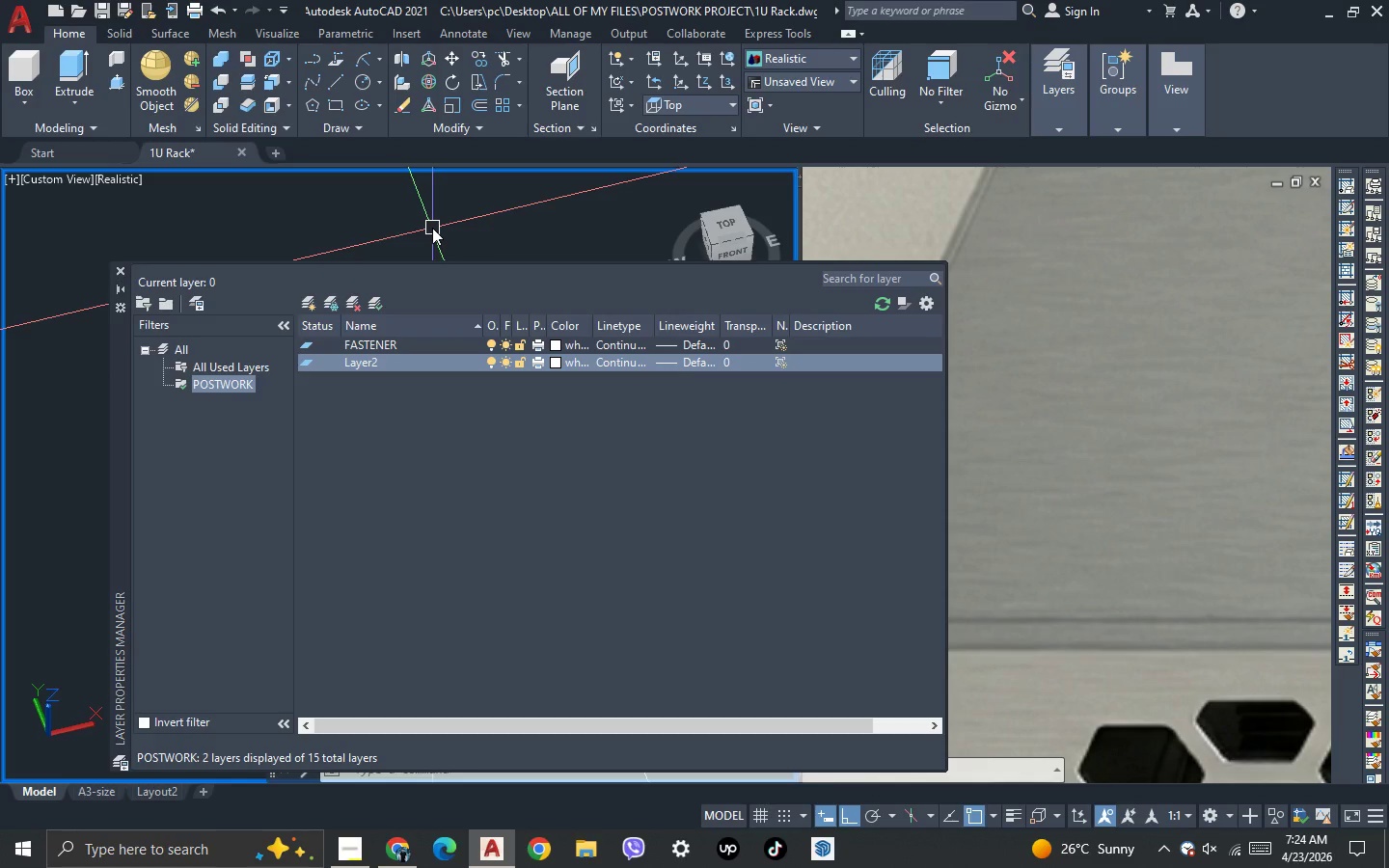 
key(Escape)
 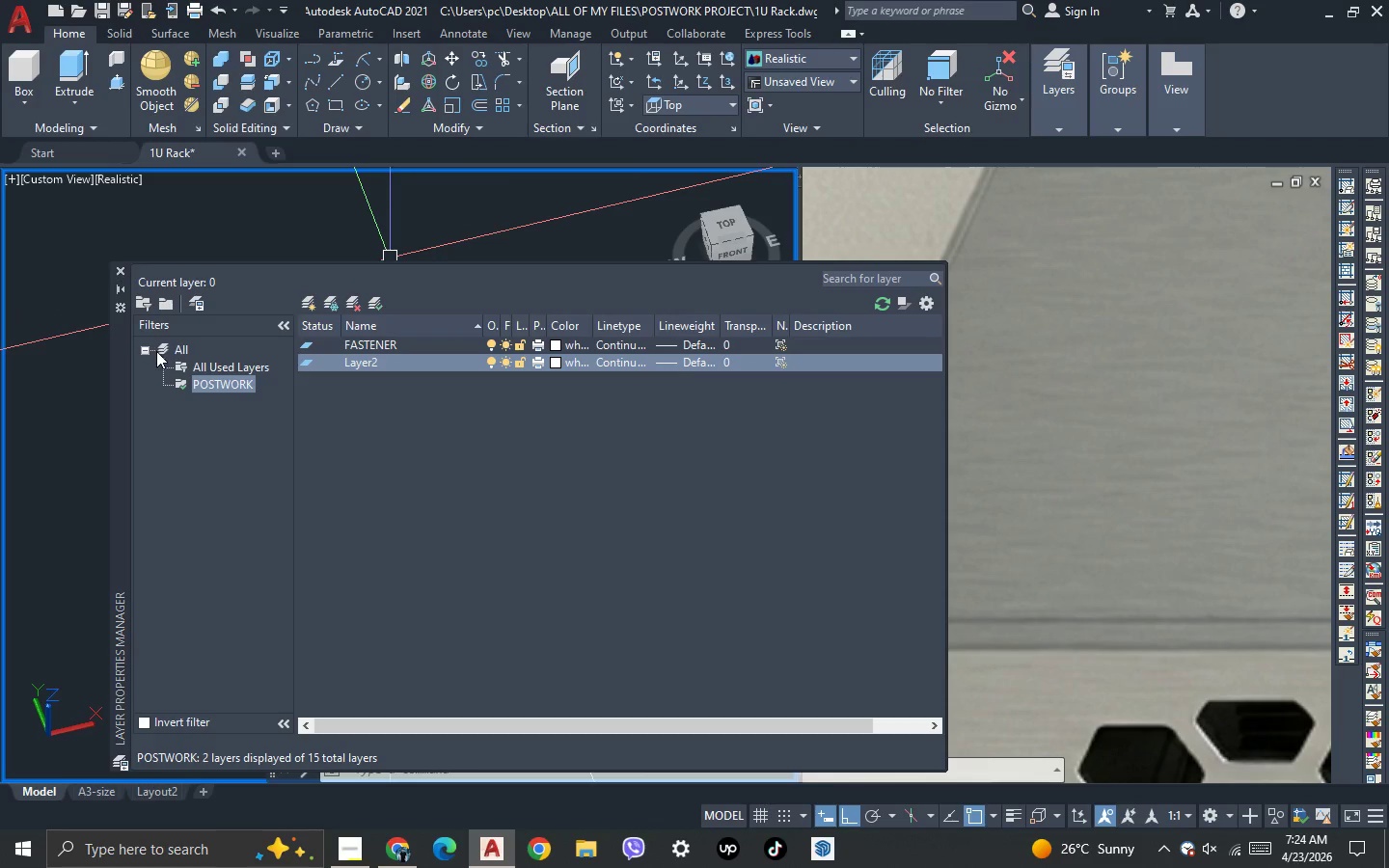 
left_click([176, 349])
 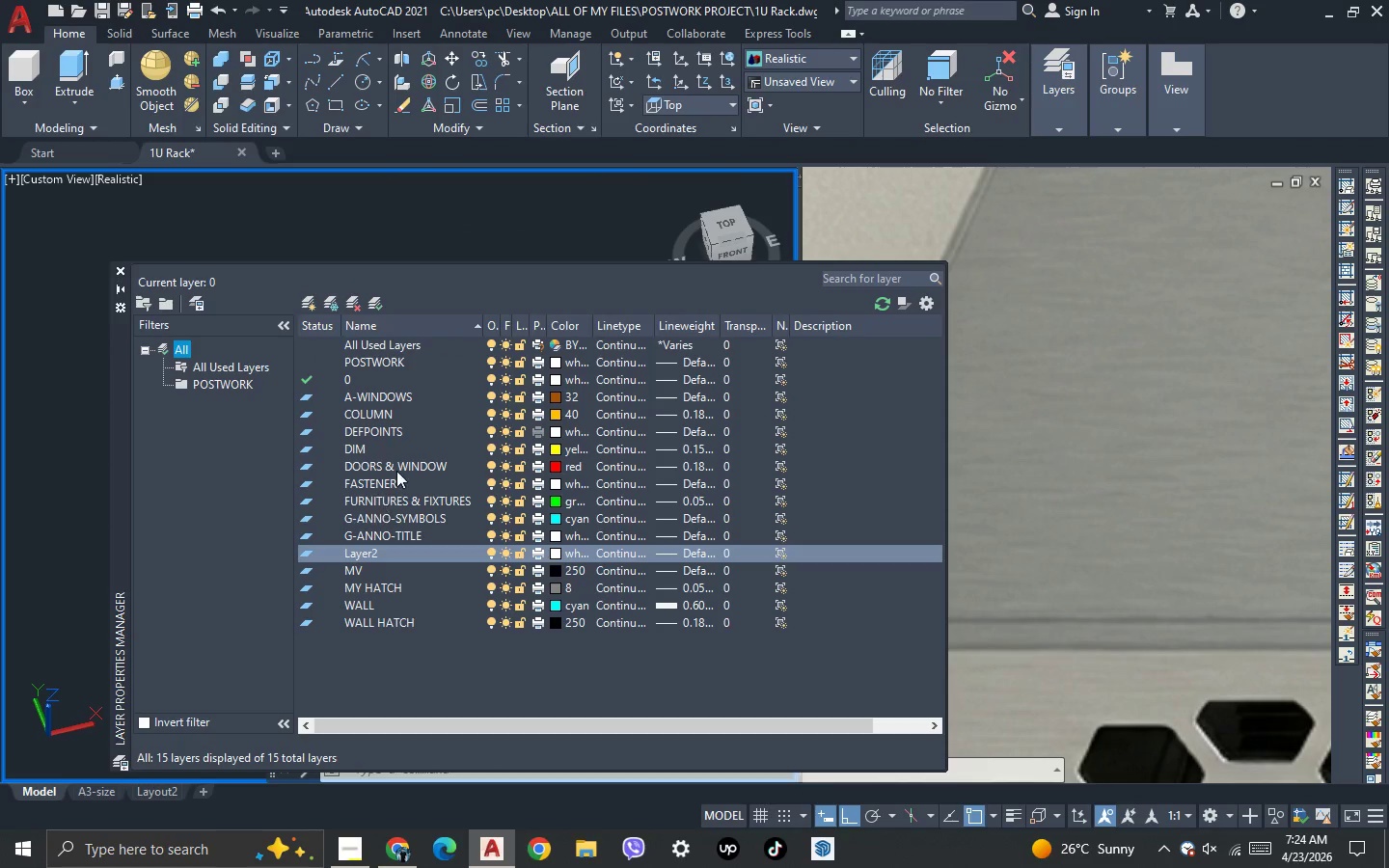 
scroll: coordinate [398, 467], scroll_direction: down, amount: 1.0
 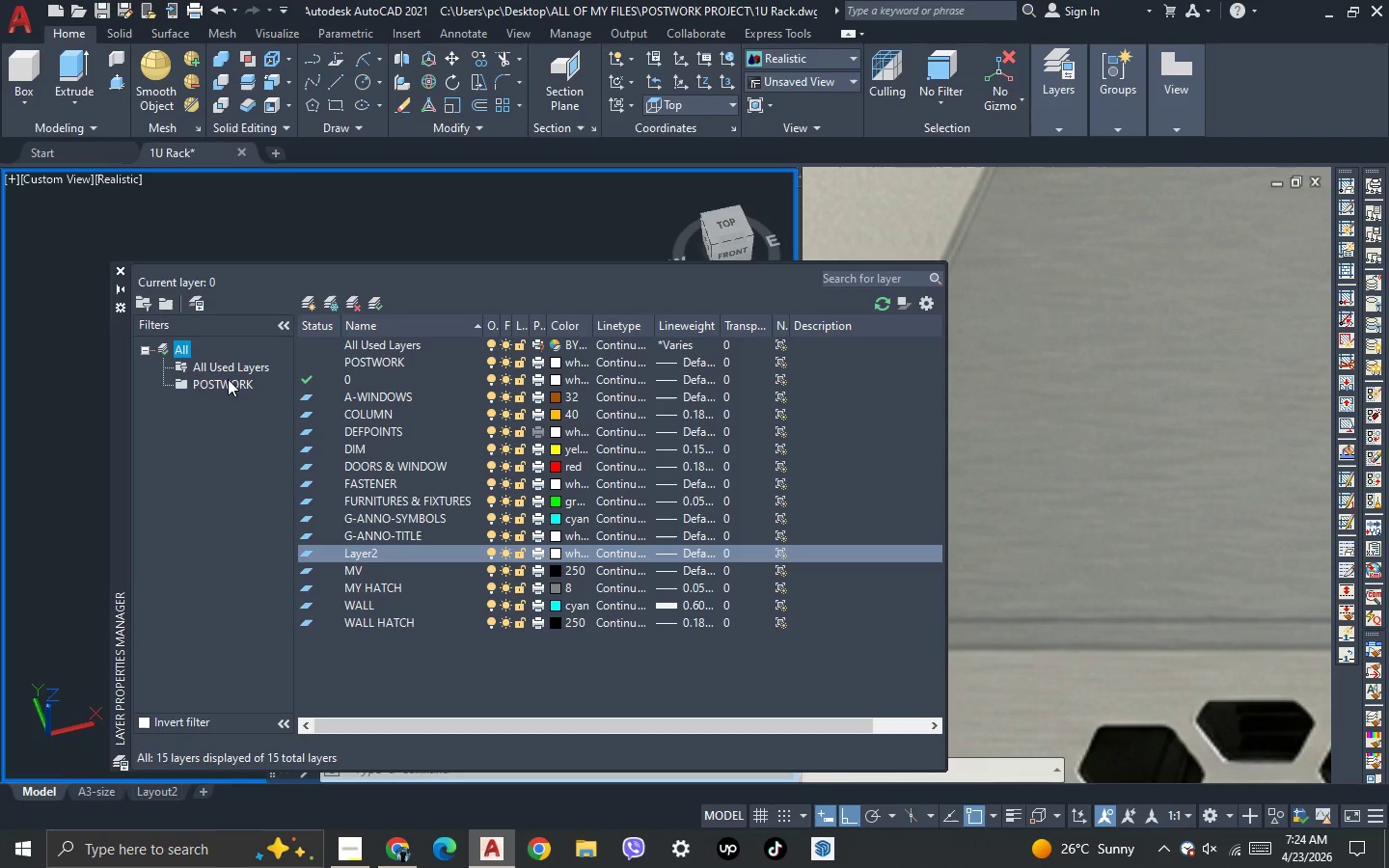 
left_click([228, 379])
 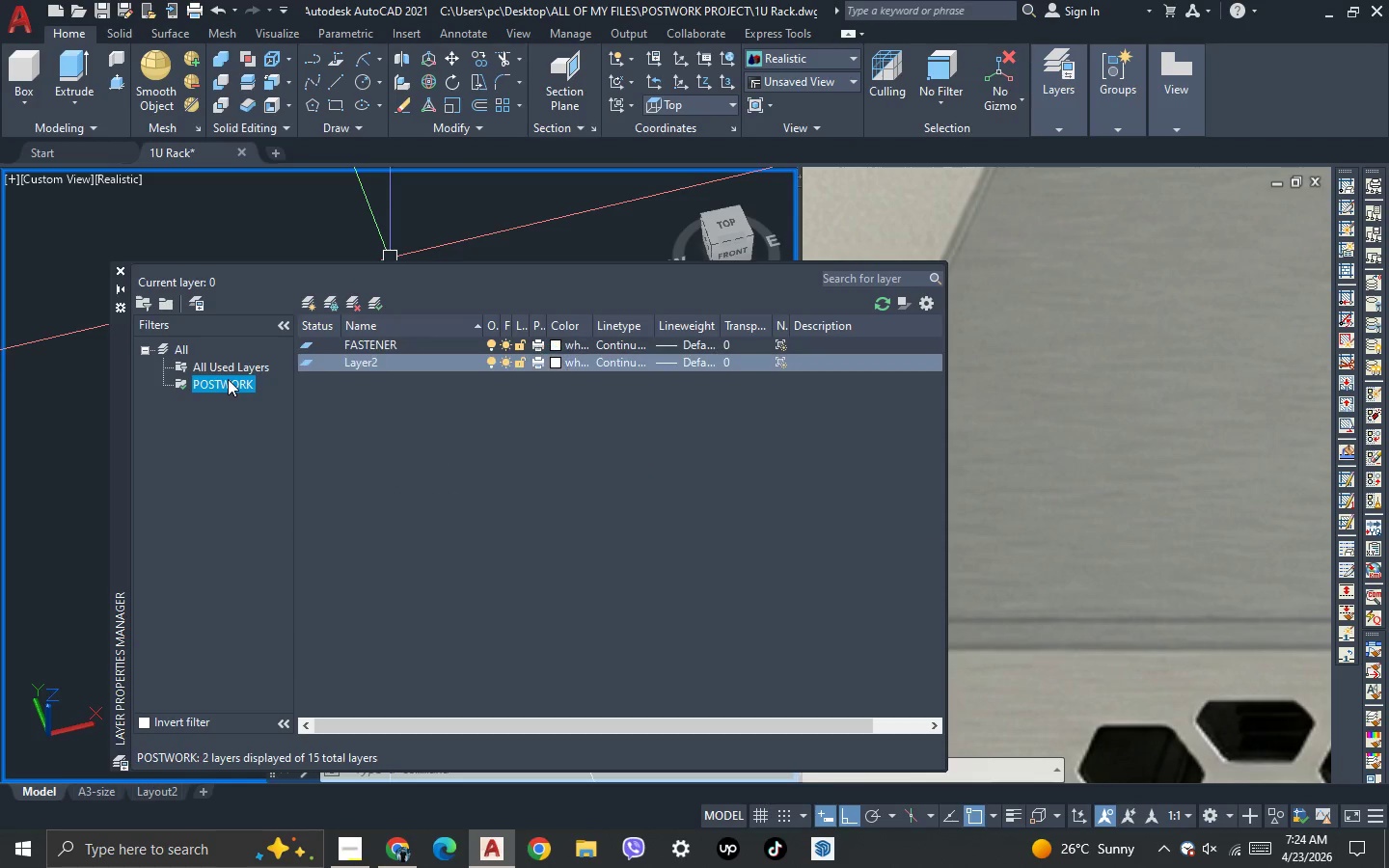 
left_click([228, 379])
 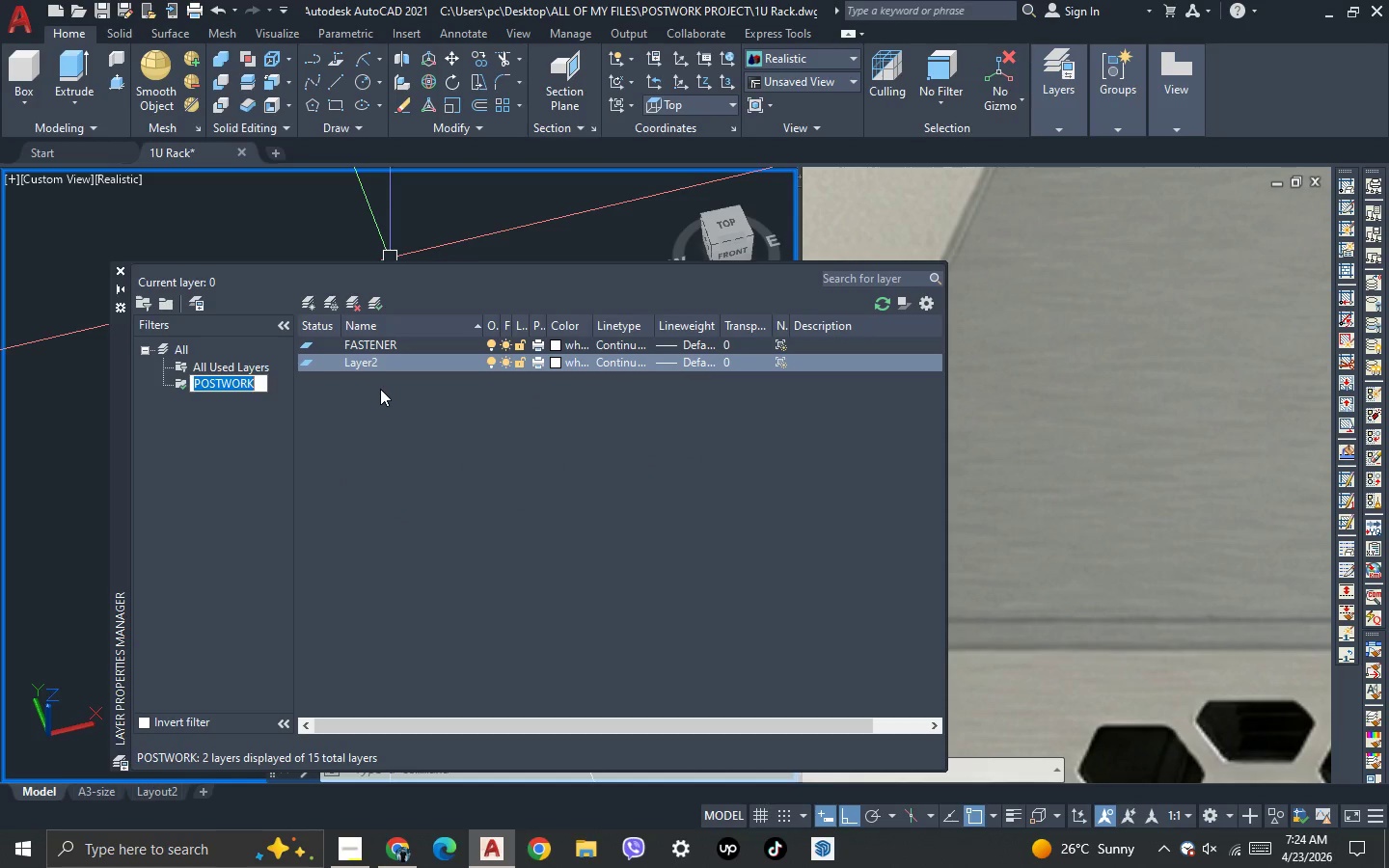 
key(F2)
 